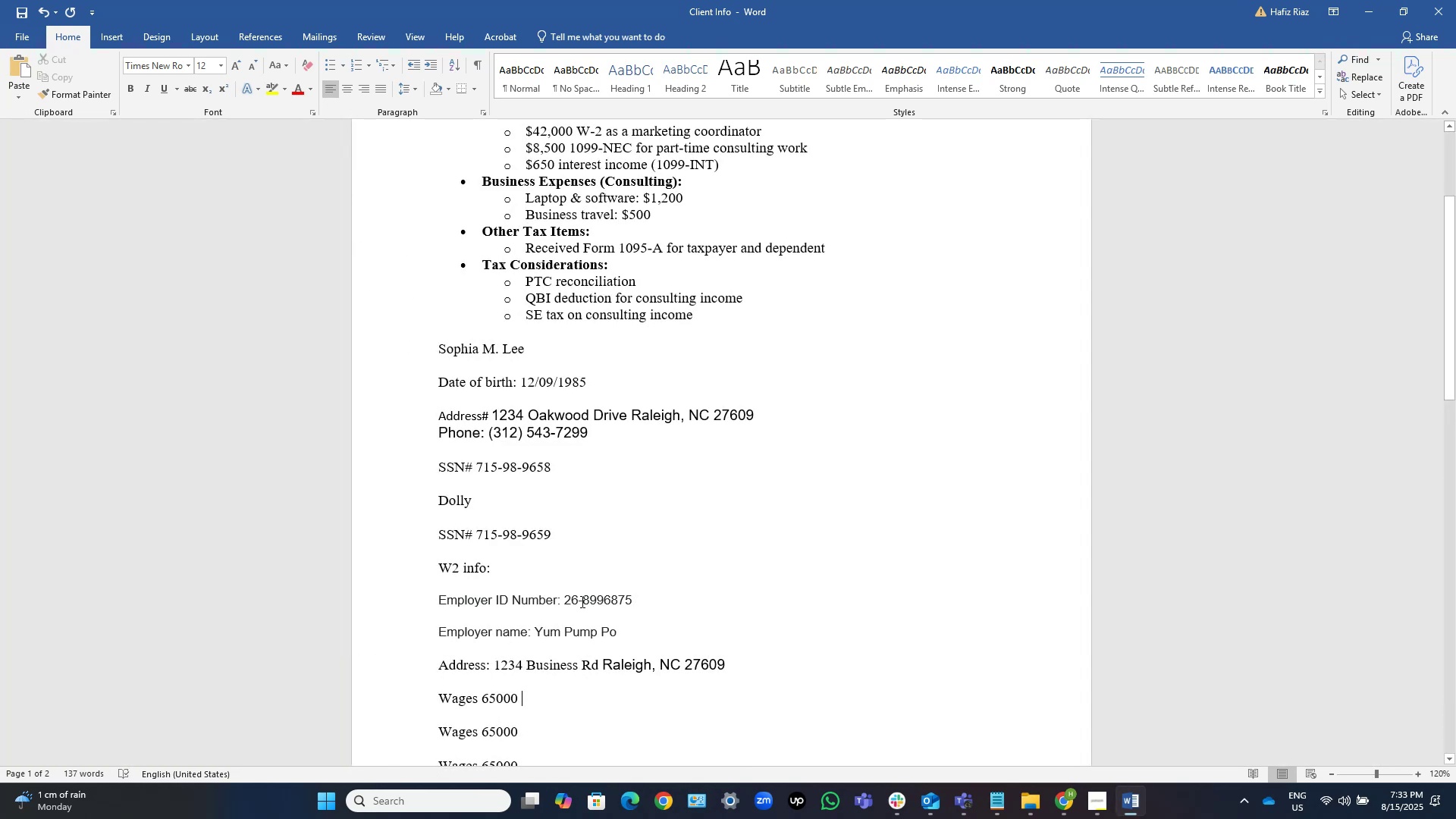 
scroll: coordinate [673, 584], scroll_direction: down, amount: 5.0
 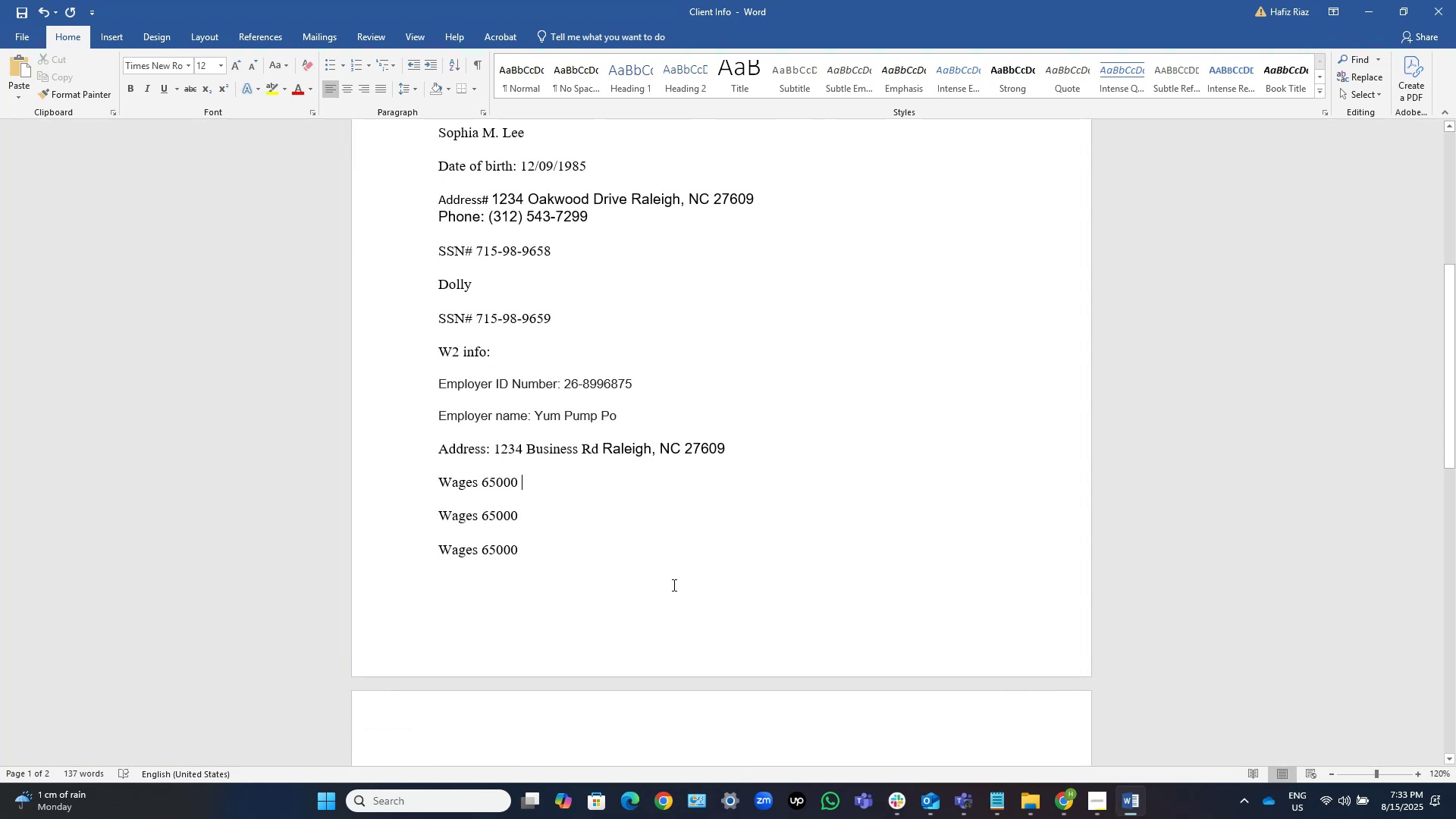 
hold_key(key=ControlLeft, duration=1.02)
scroll: coordinate [673, 585], scroll_direction: up, amount: 1.0
 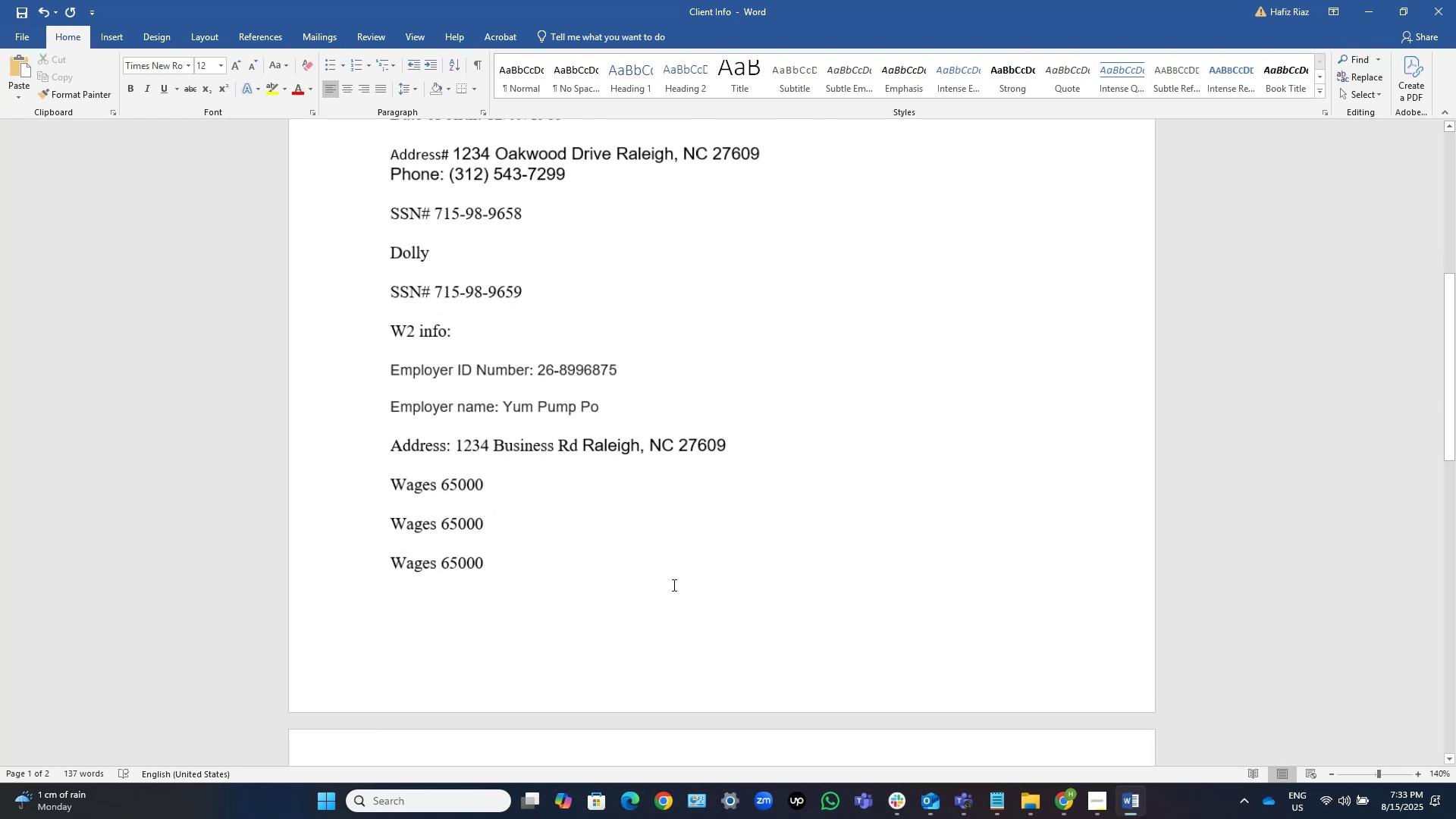 
hold_key(key=ControlLeft, duration=0.37)
 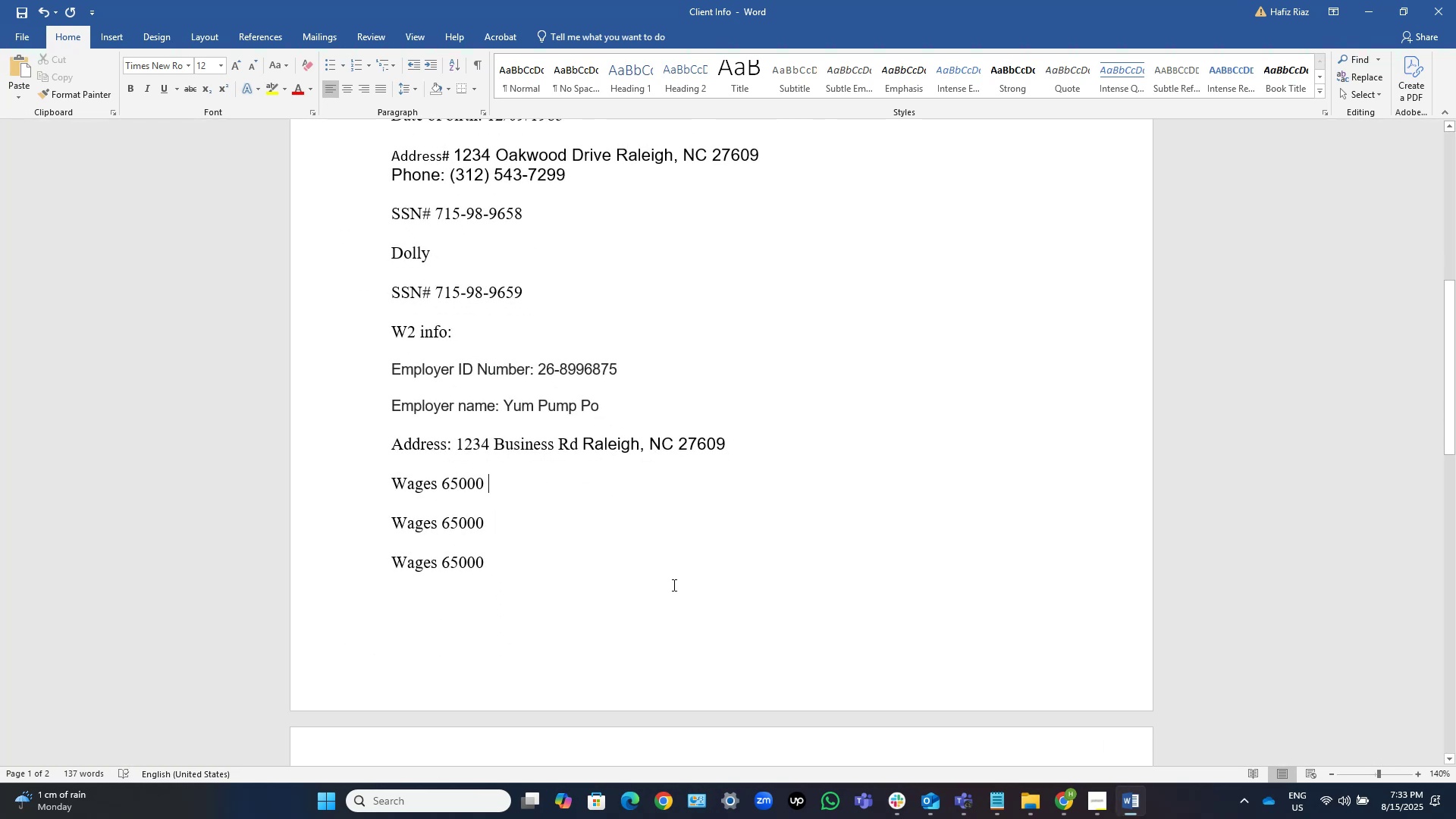 
hold_key(key=ControlLeft, duration=0.78)
scroll: coordinate [673, 585], scroll_direction: down, amount: 3.0
 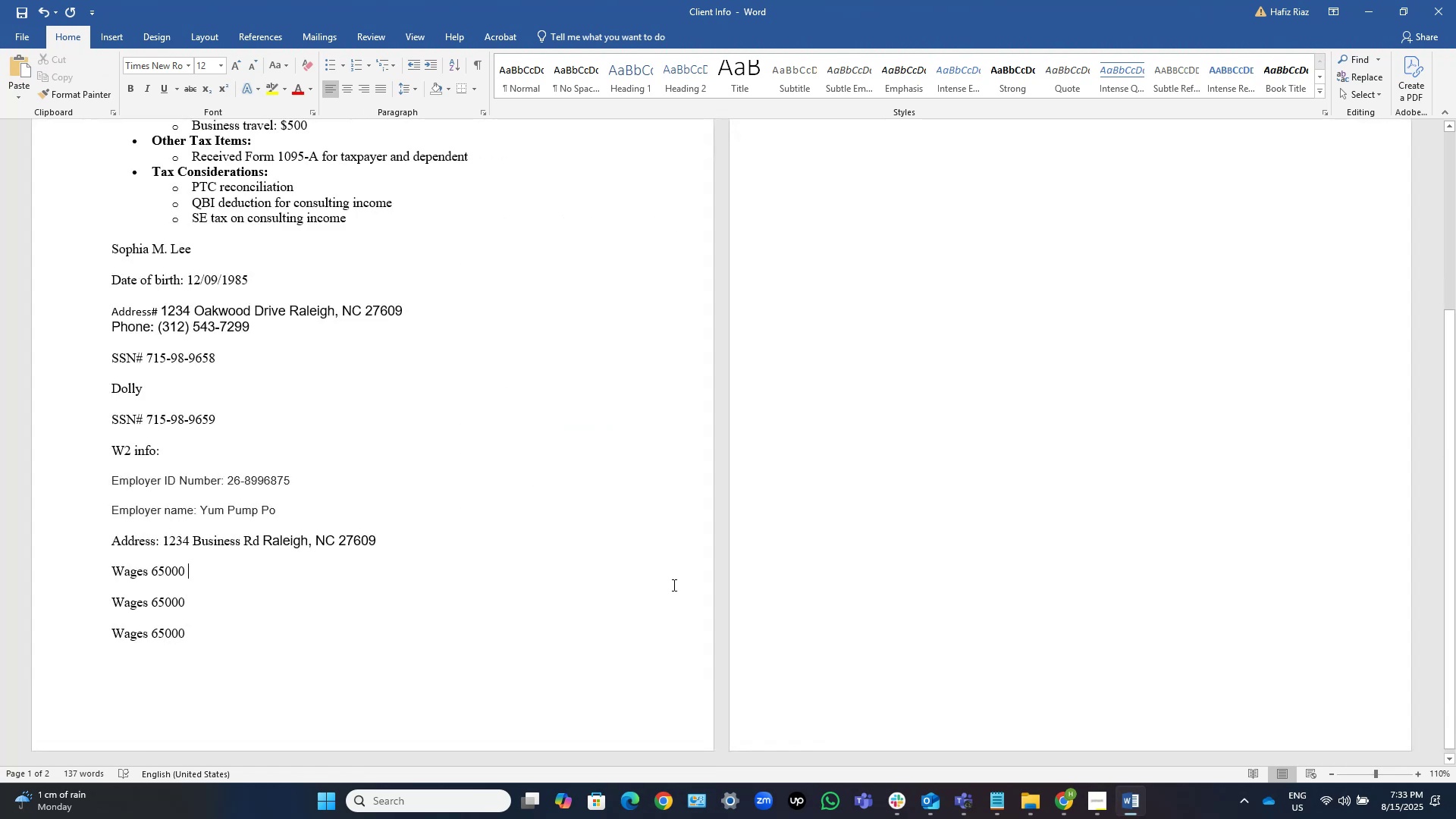 
hold_key(key=ControlLeft, duration=1.02)
scroll: coordinate [673, 585], scroll_direction: up, amount: 1.0
 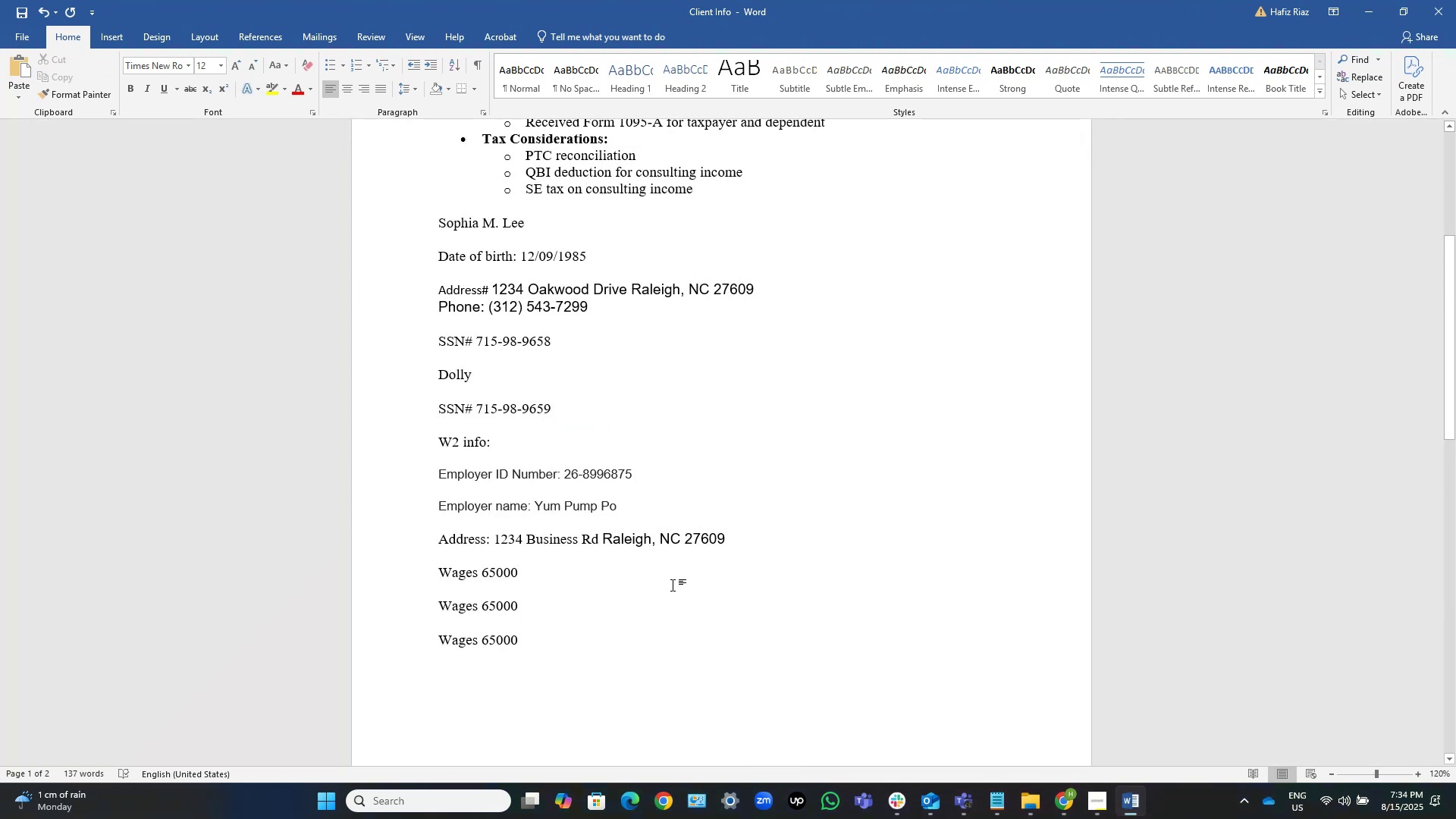 
key(Alt+AltLeft)
 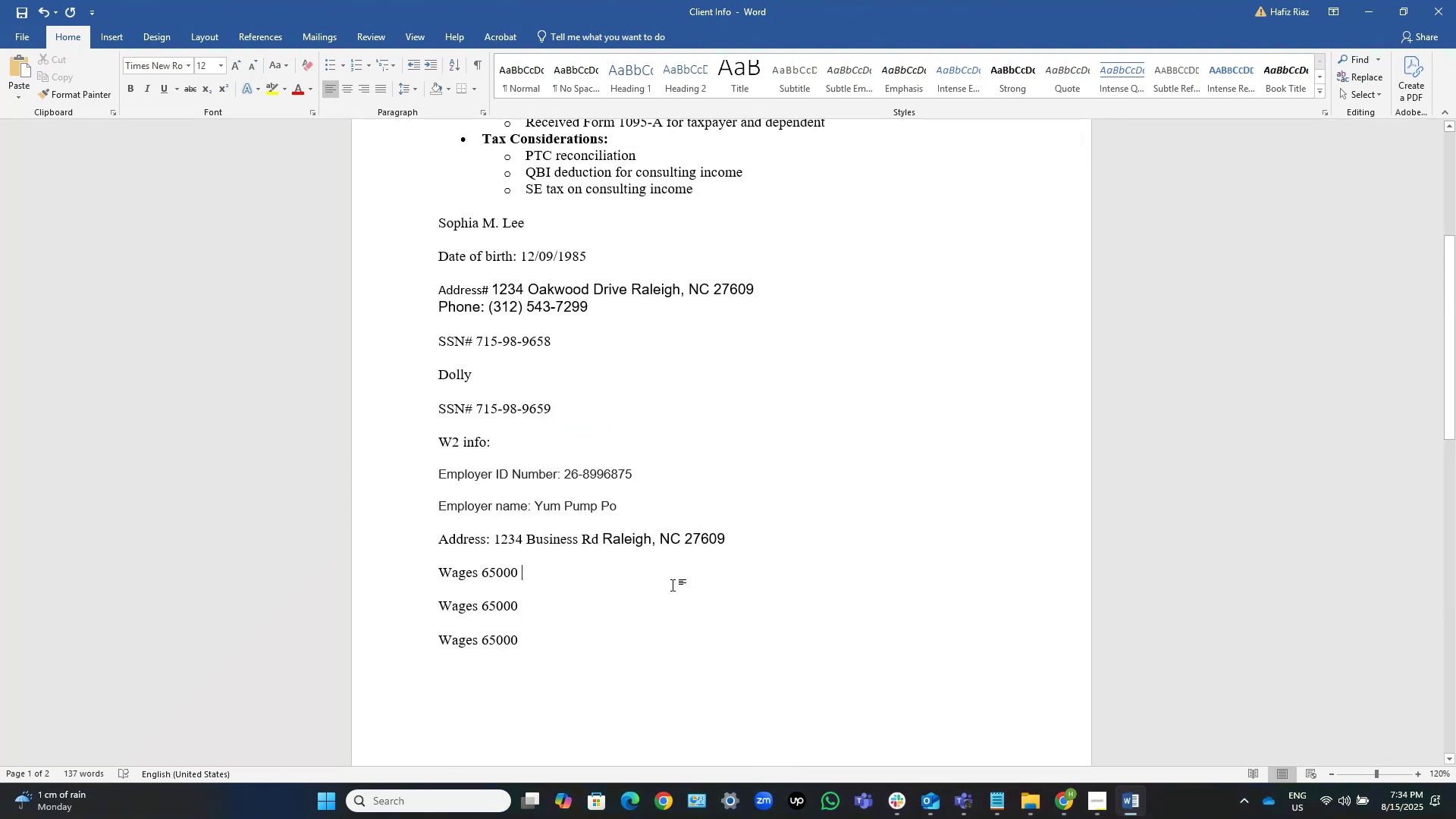 
key(Alt+Tab)
 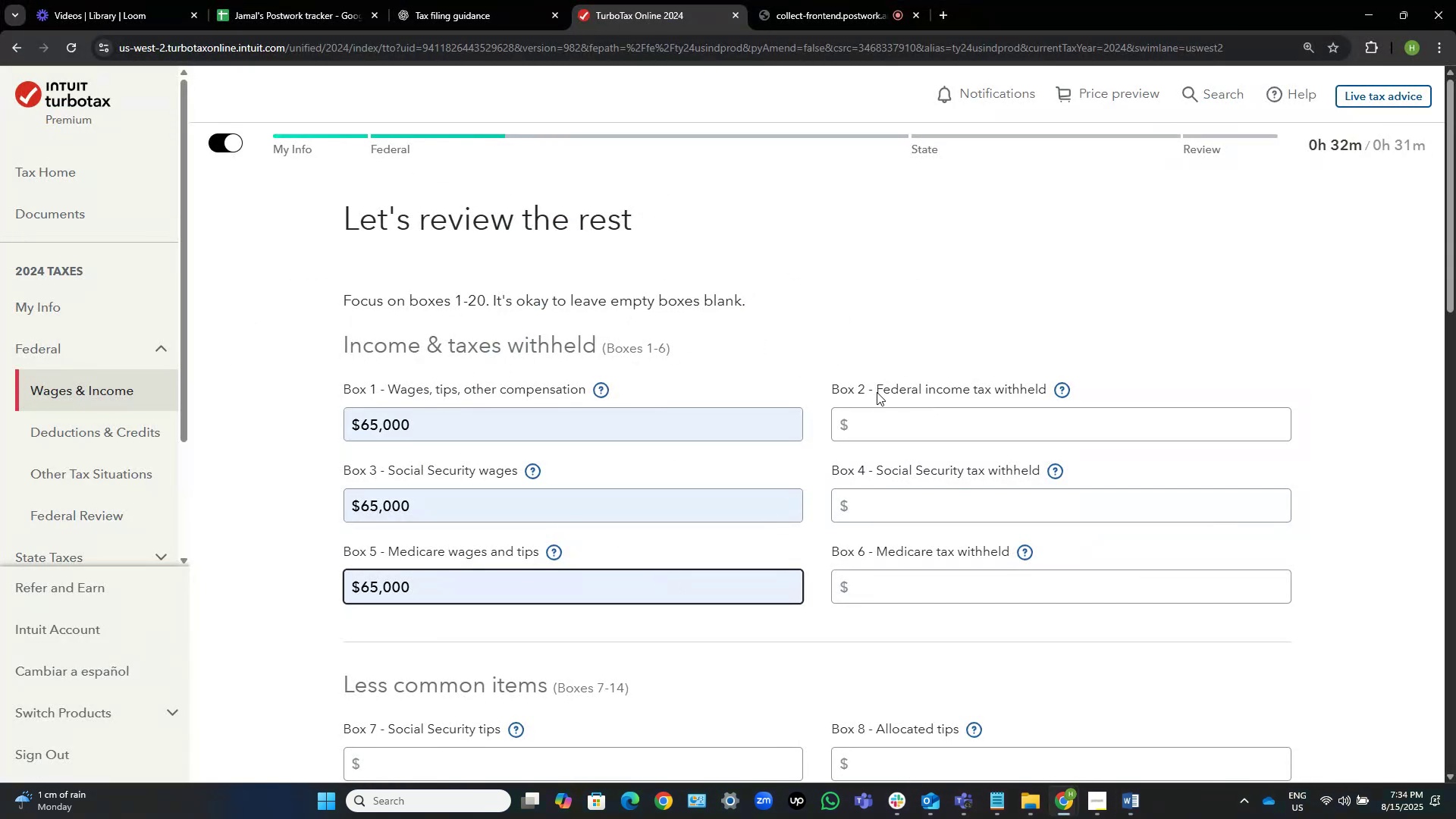 
key(Alt+AltLeft)
 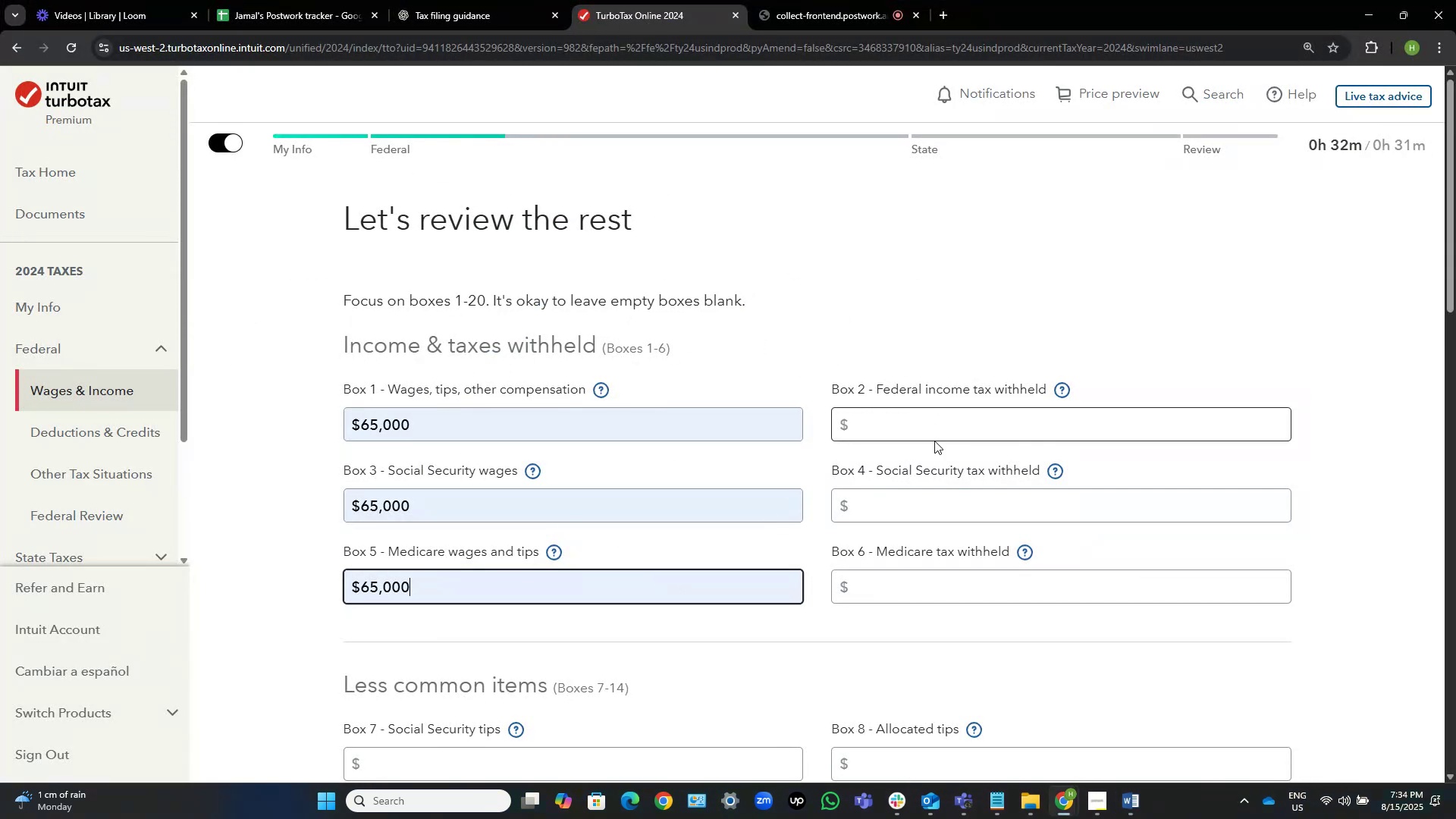 
type(Federal income tax)
 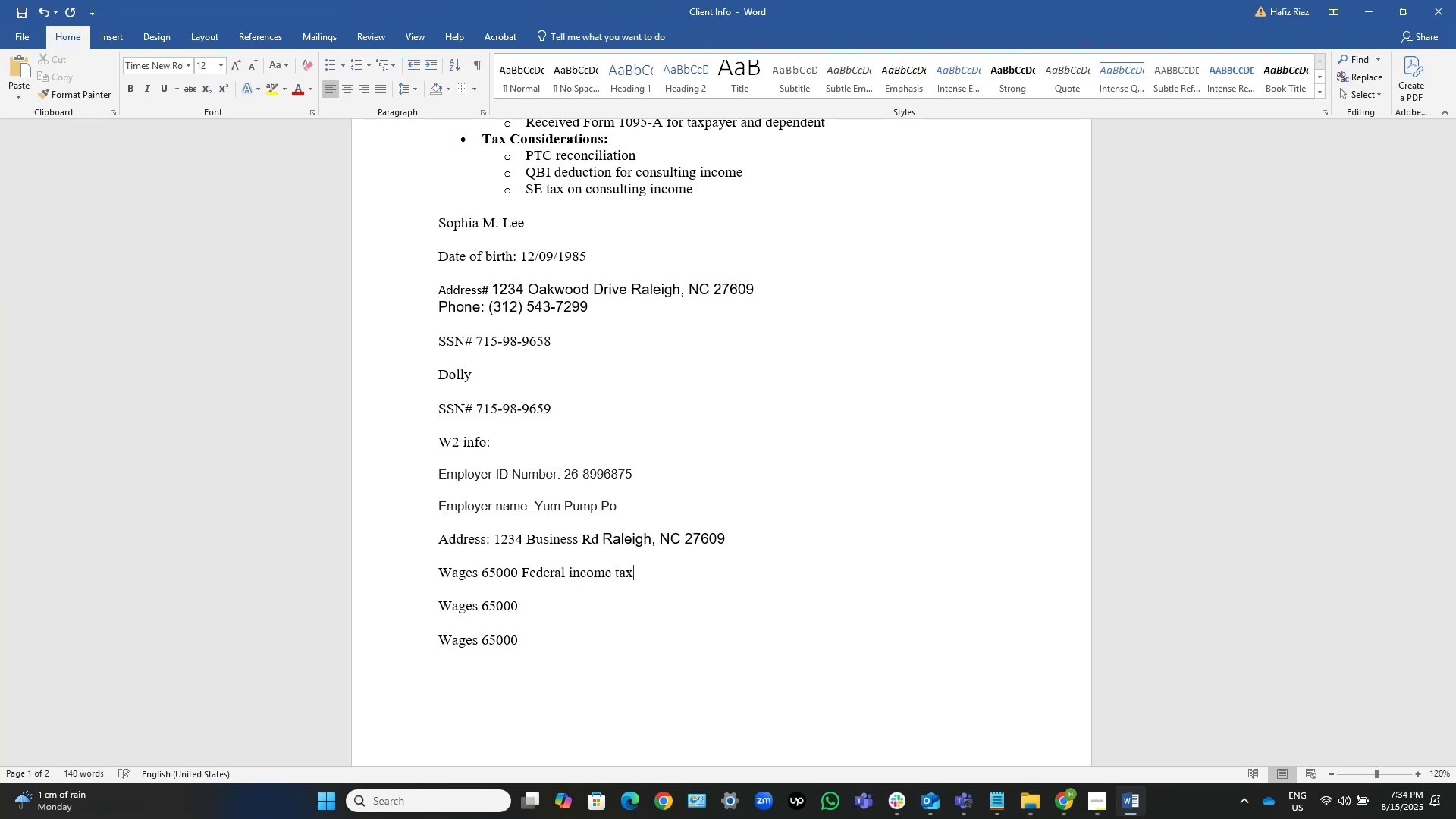 
key(Control+Shift+ArrowLeft)
 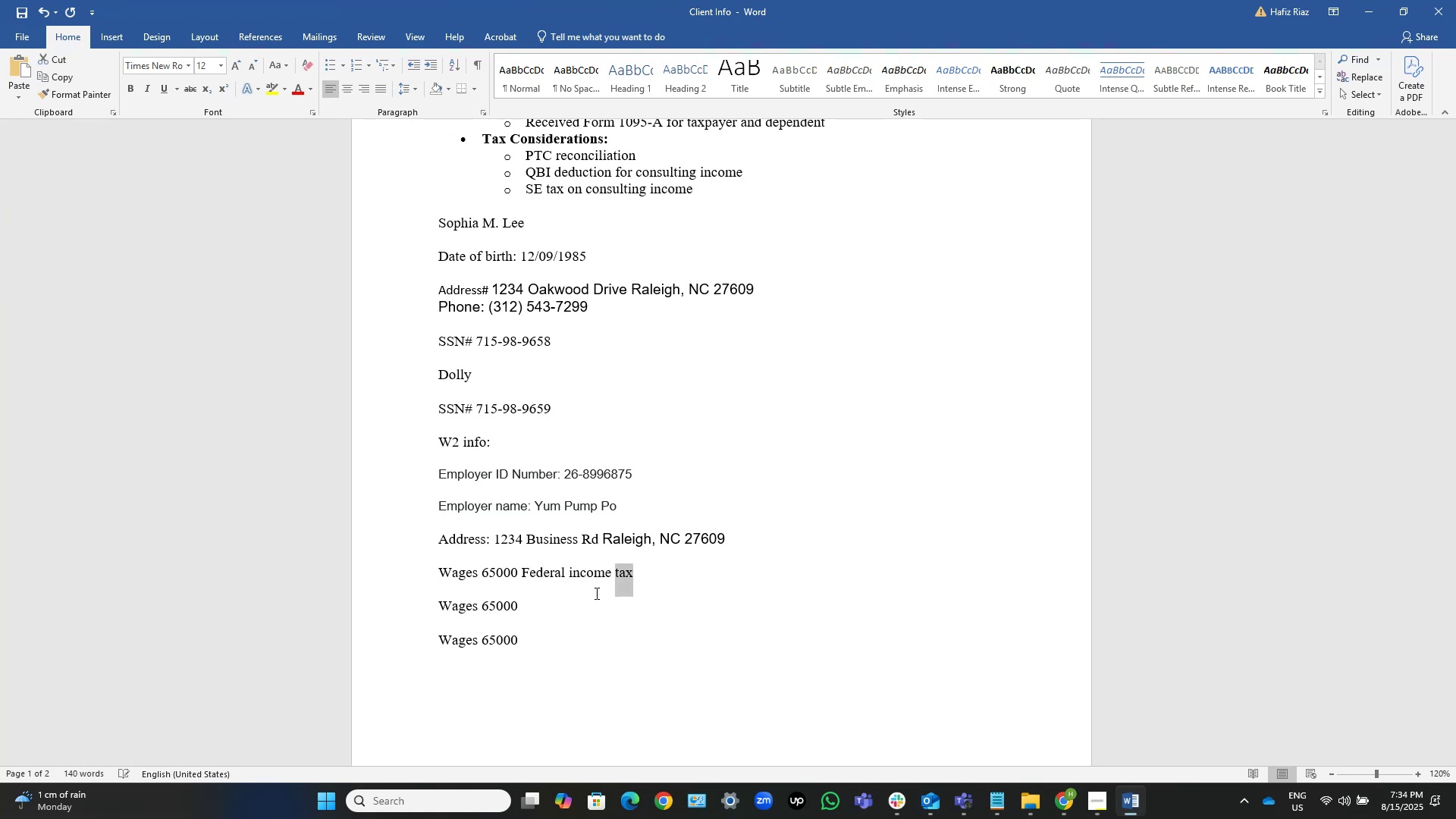 
key(Control+Shift+ArrowLeft)
 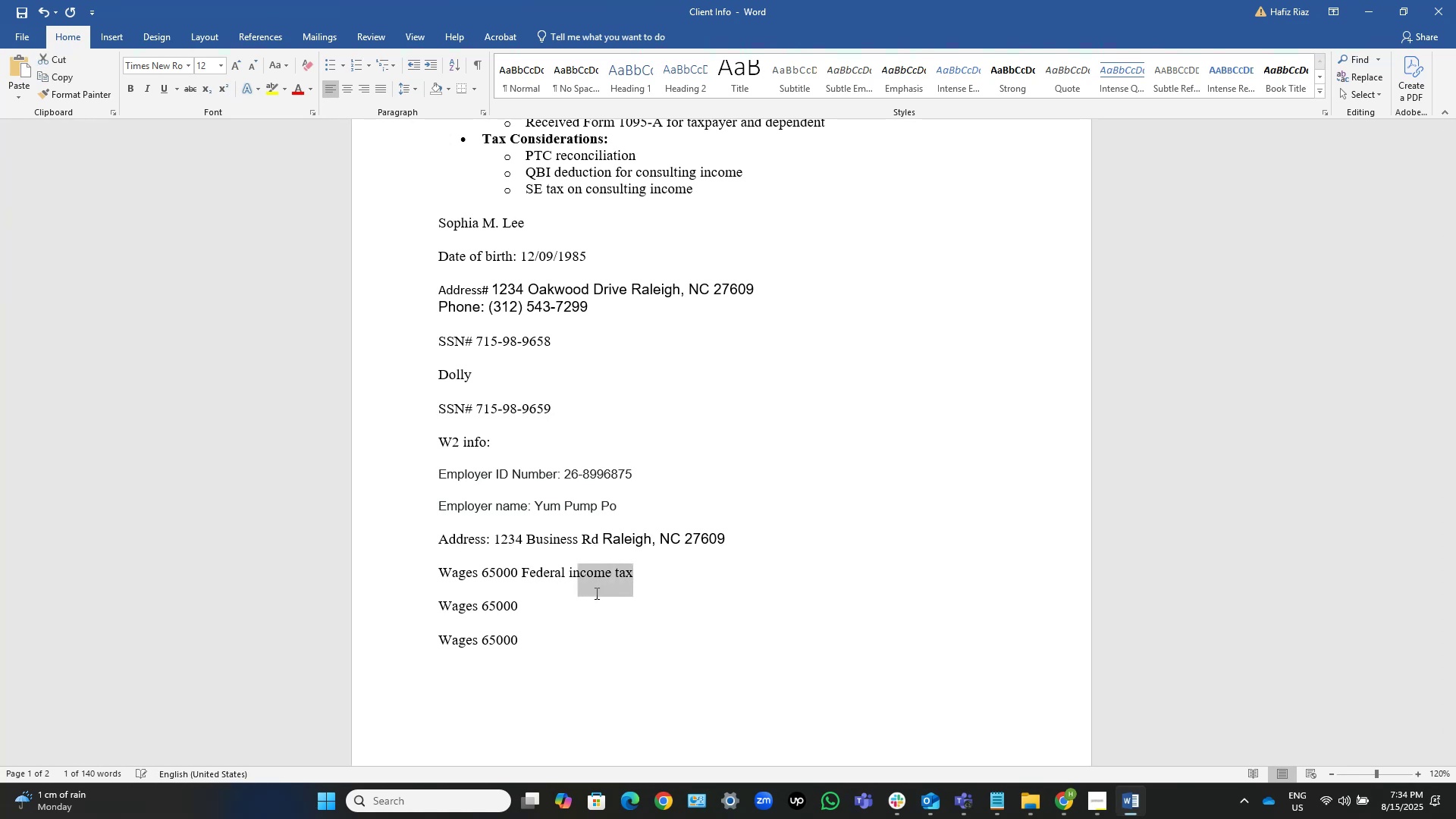 
key(Control+Shift+ArrowLeft)
 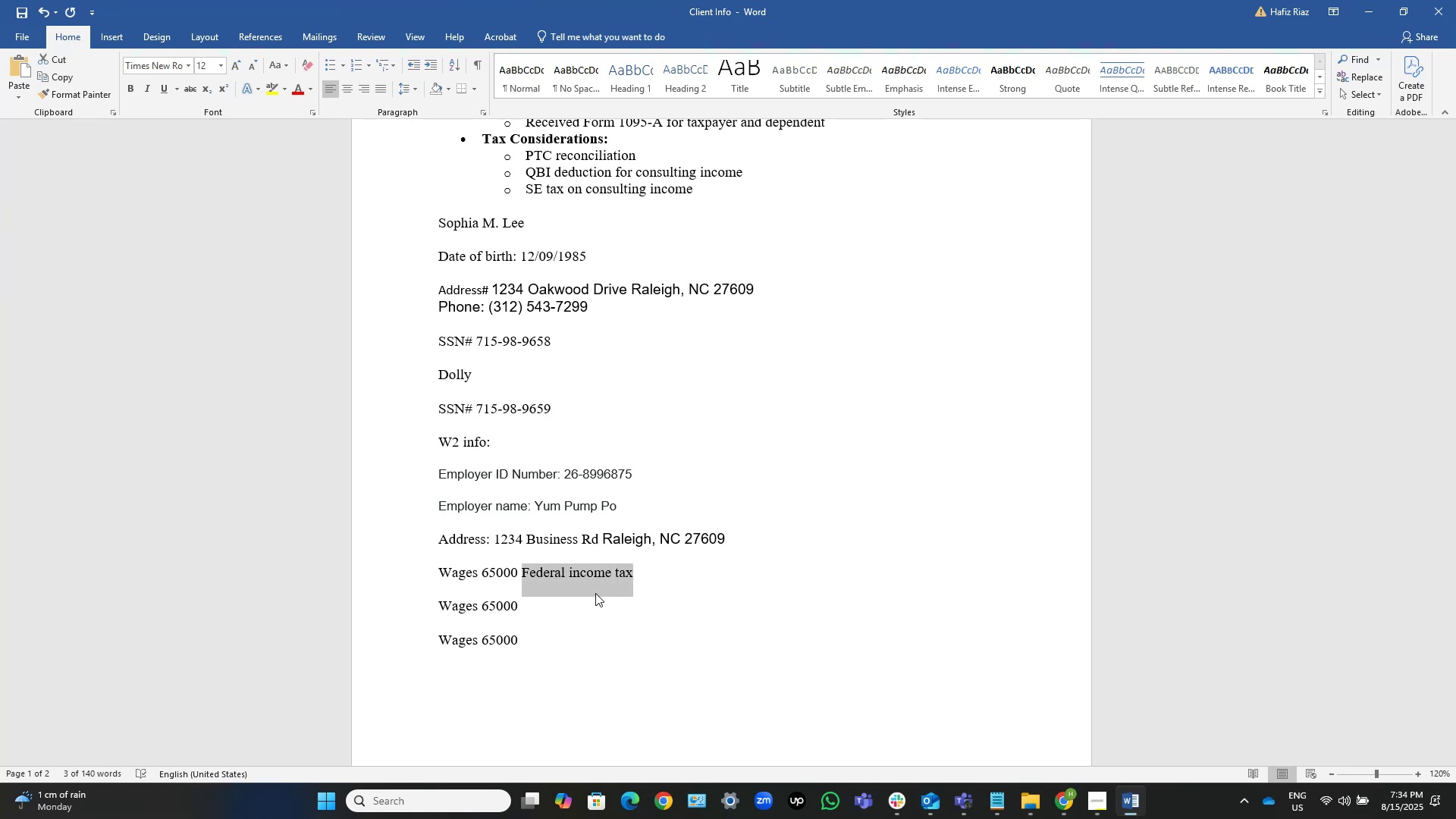 
key(Control+C)
 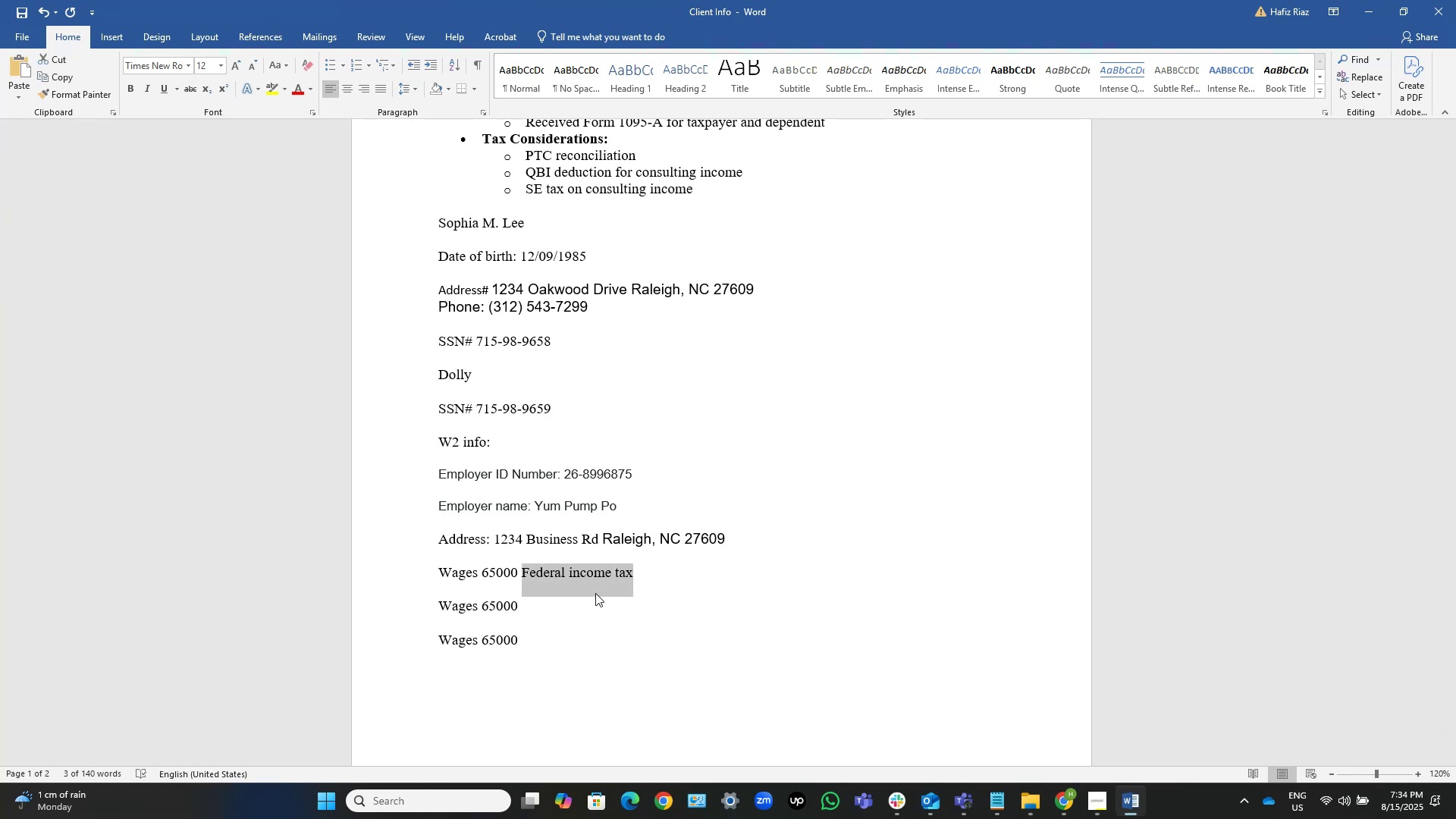 
key(ArrowDown)
 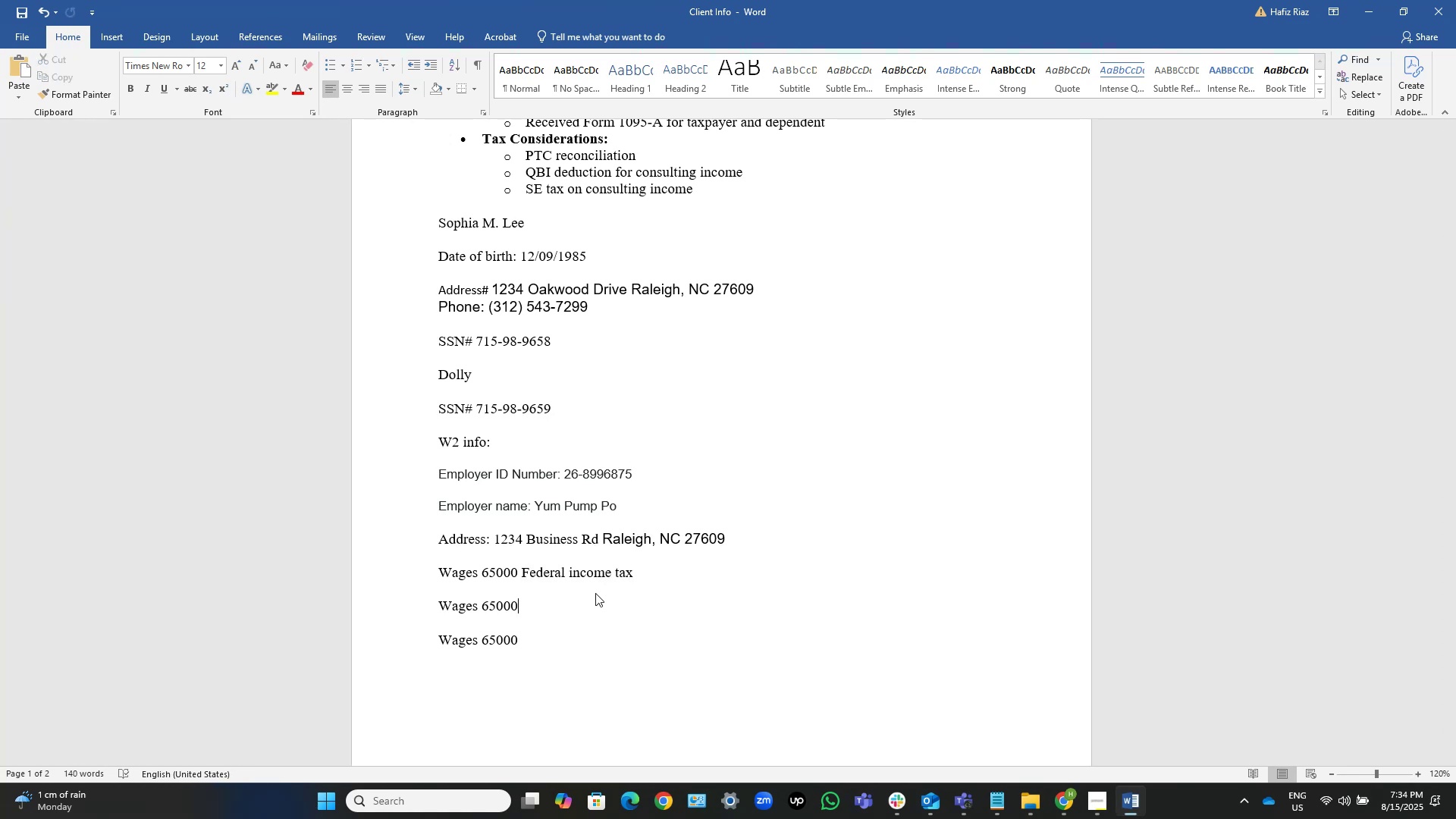 
key(Space)
 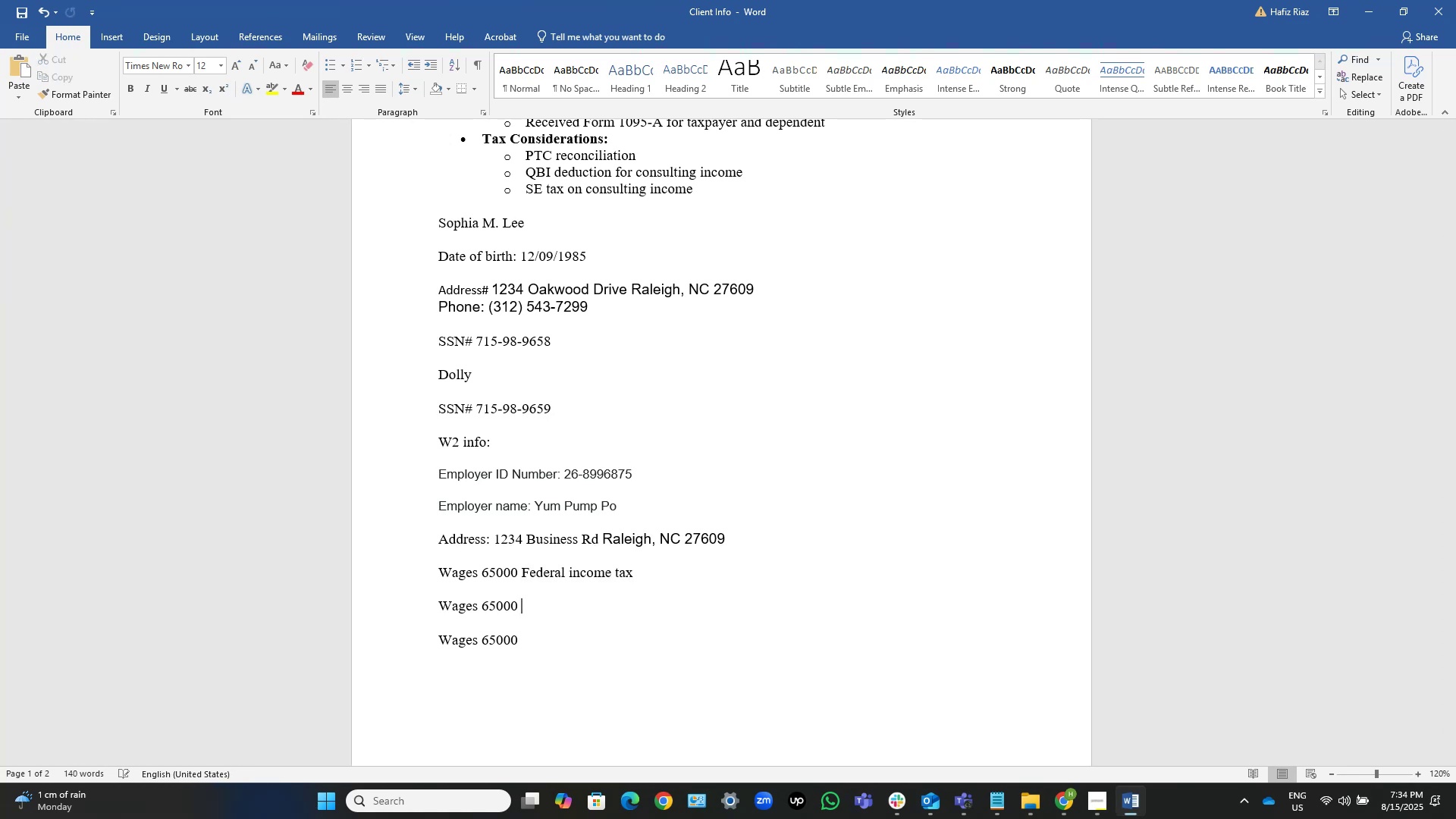 
key(Control+ControlLeft)
 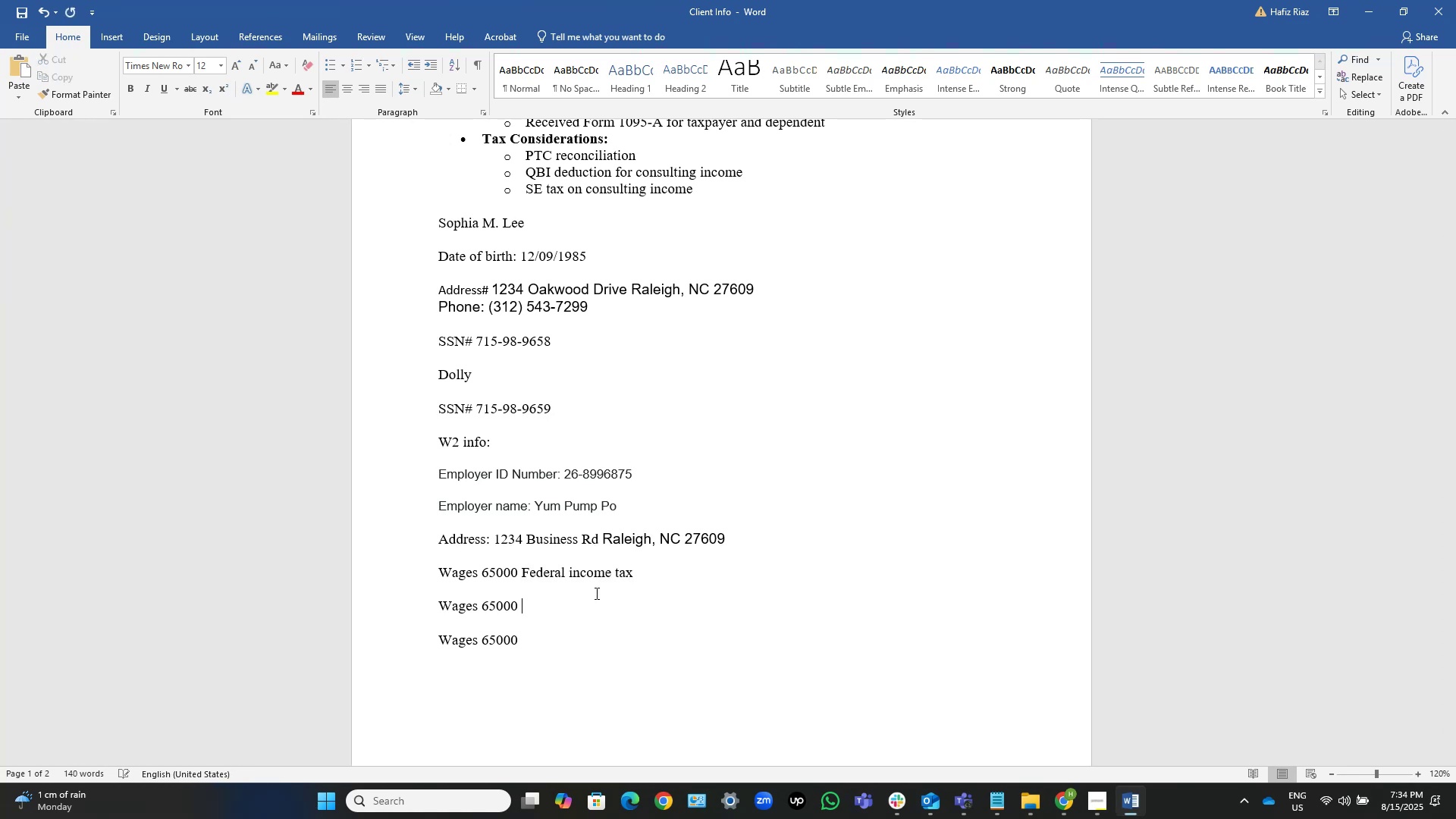 
key(Control+V)
 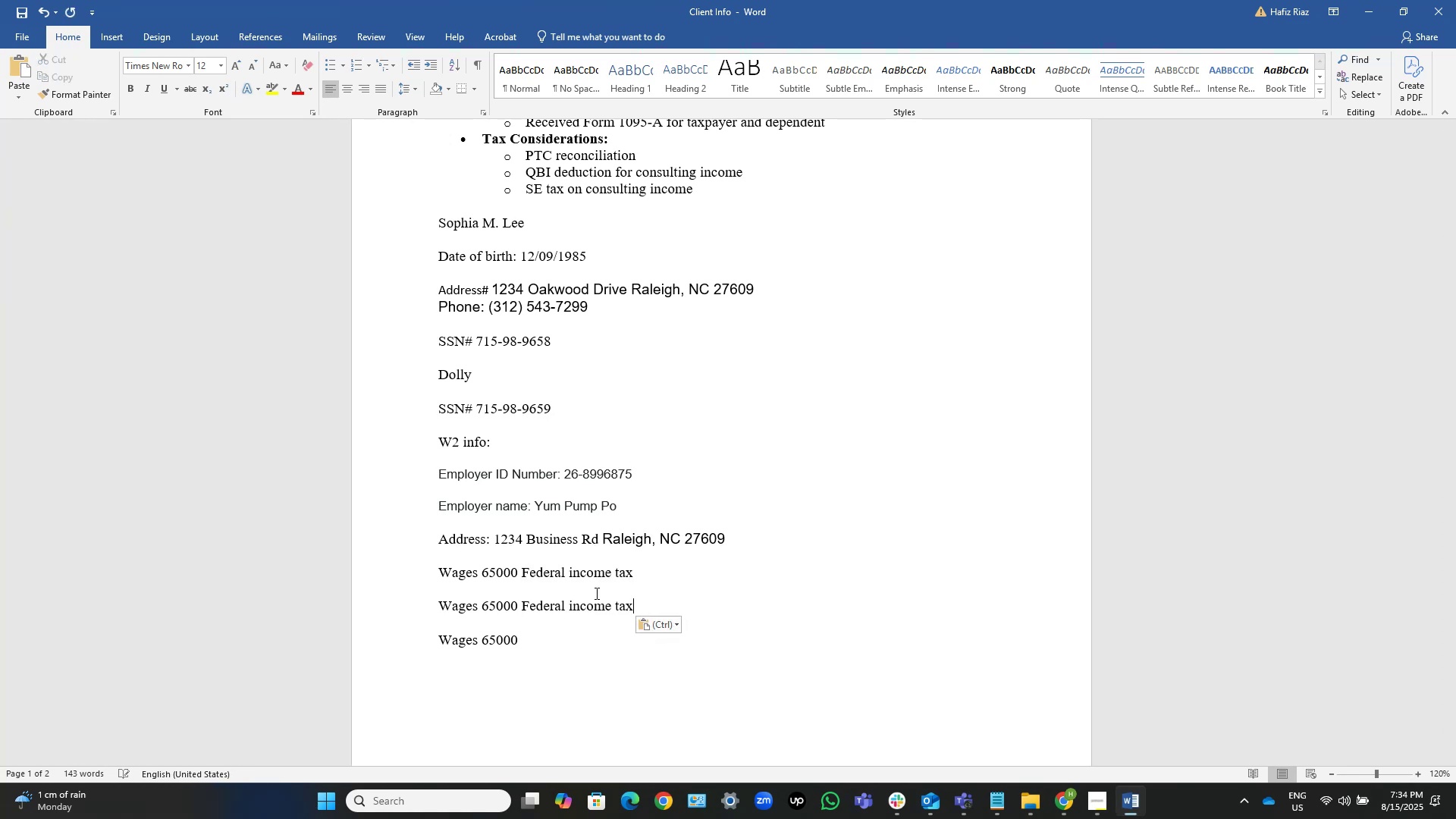 
key(ArrowDown)
 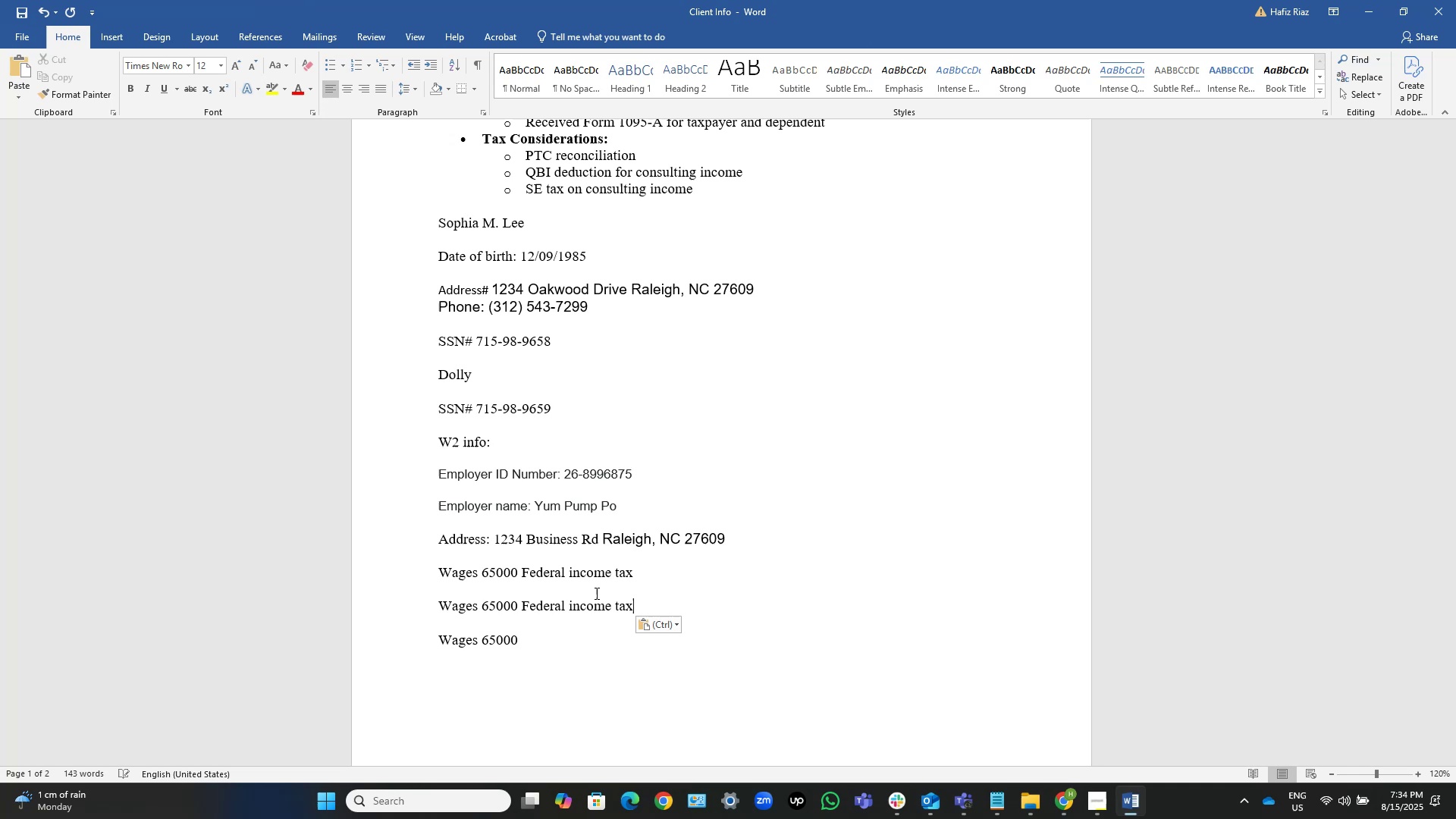 
key(Control+ControlLeft)
 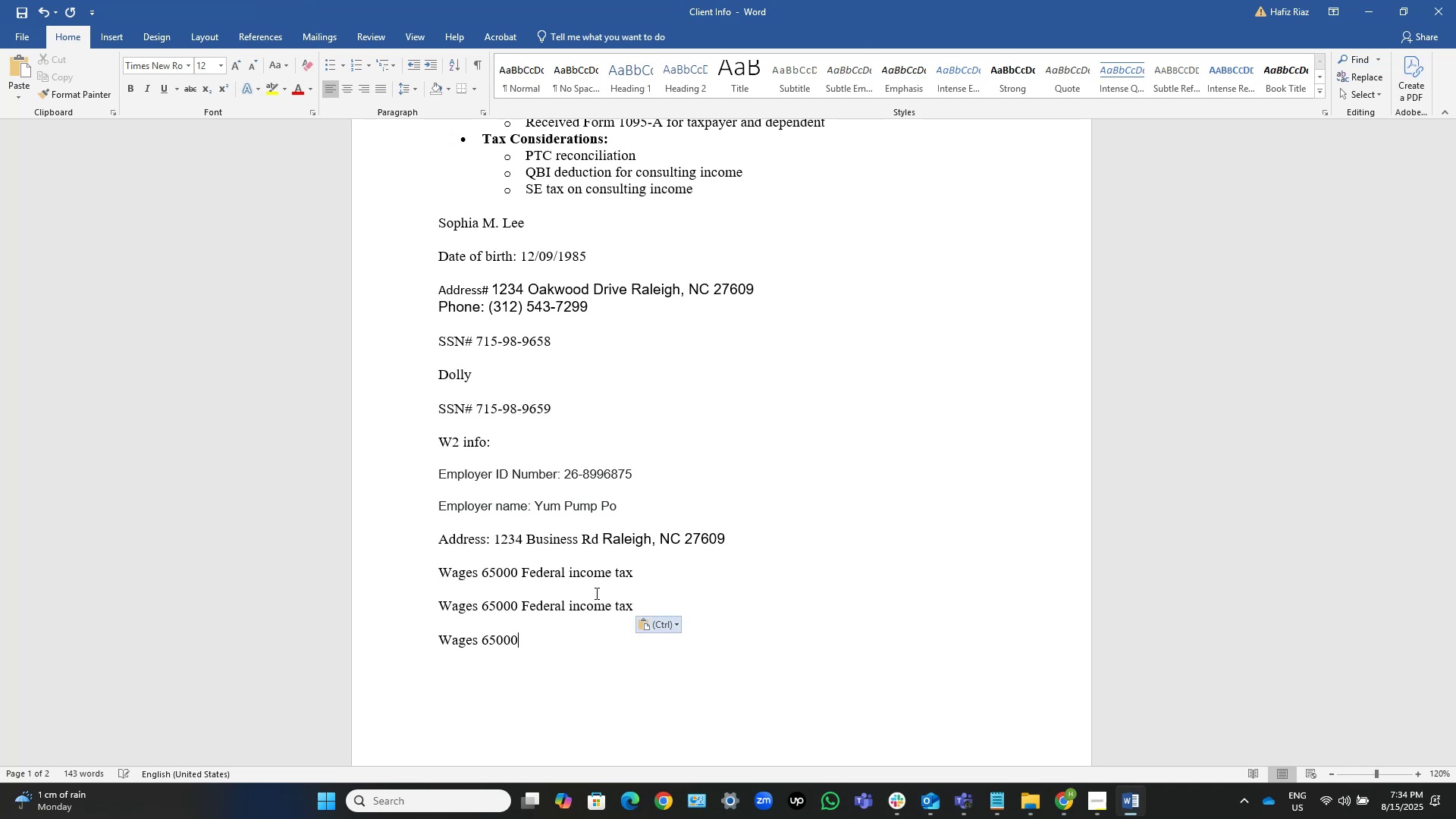 
key(Space)
 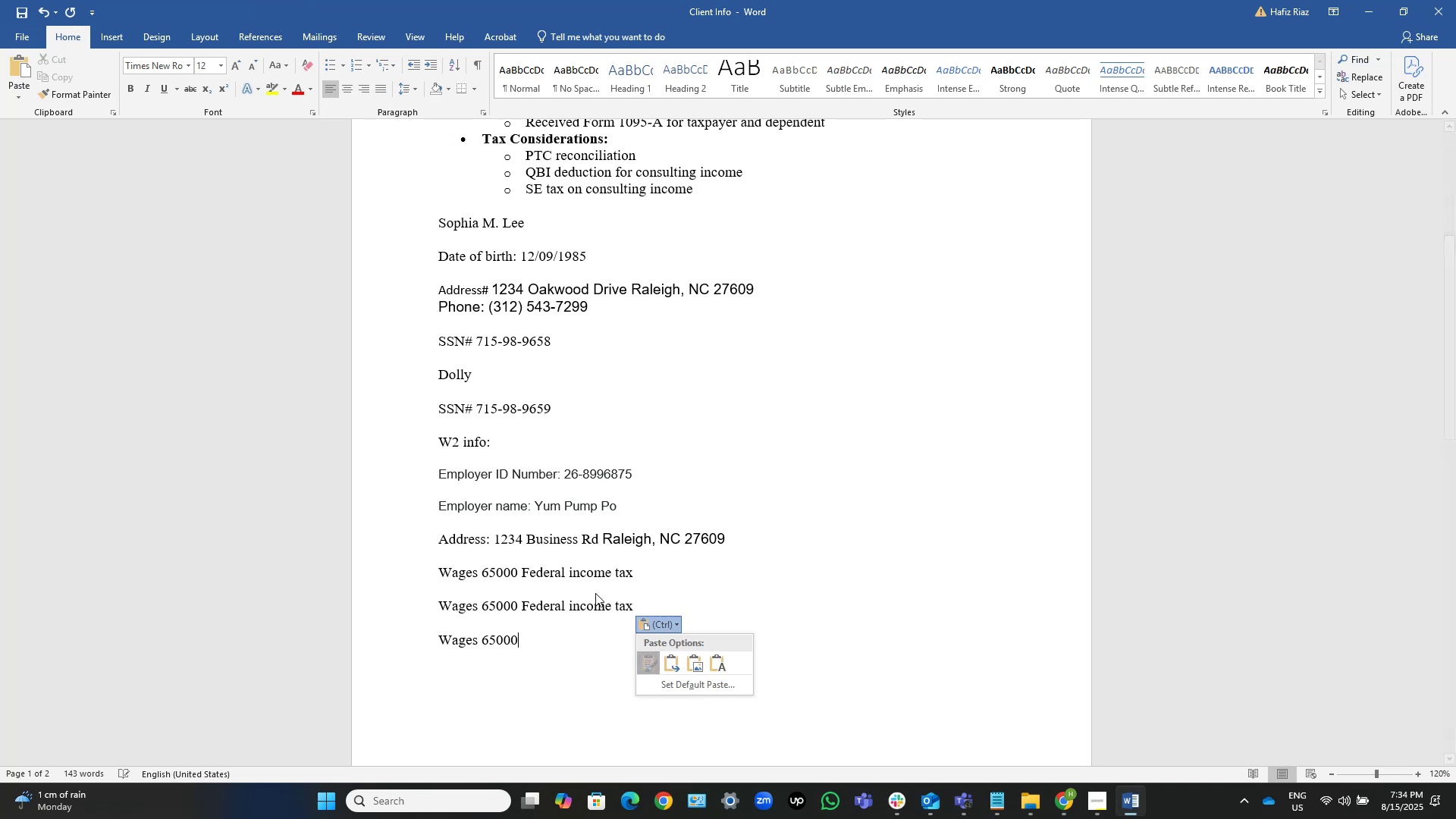 
key(Control+V)
 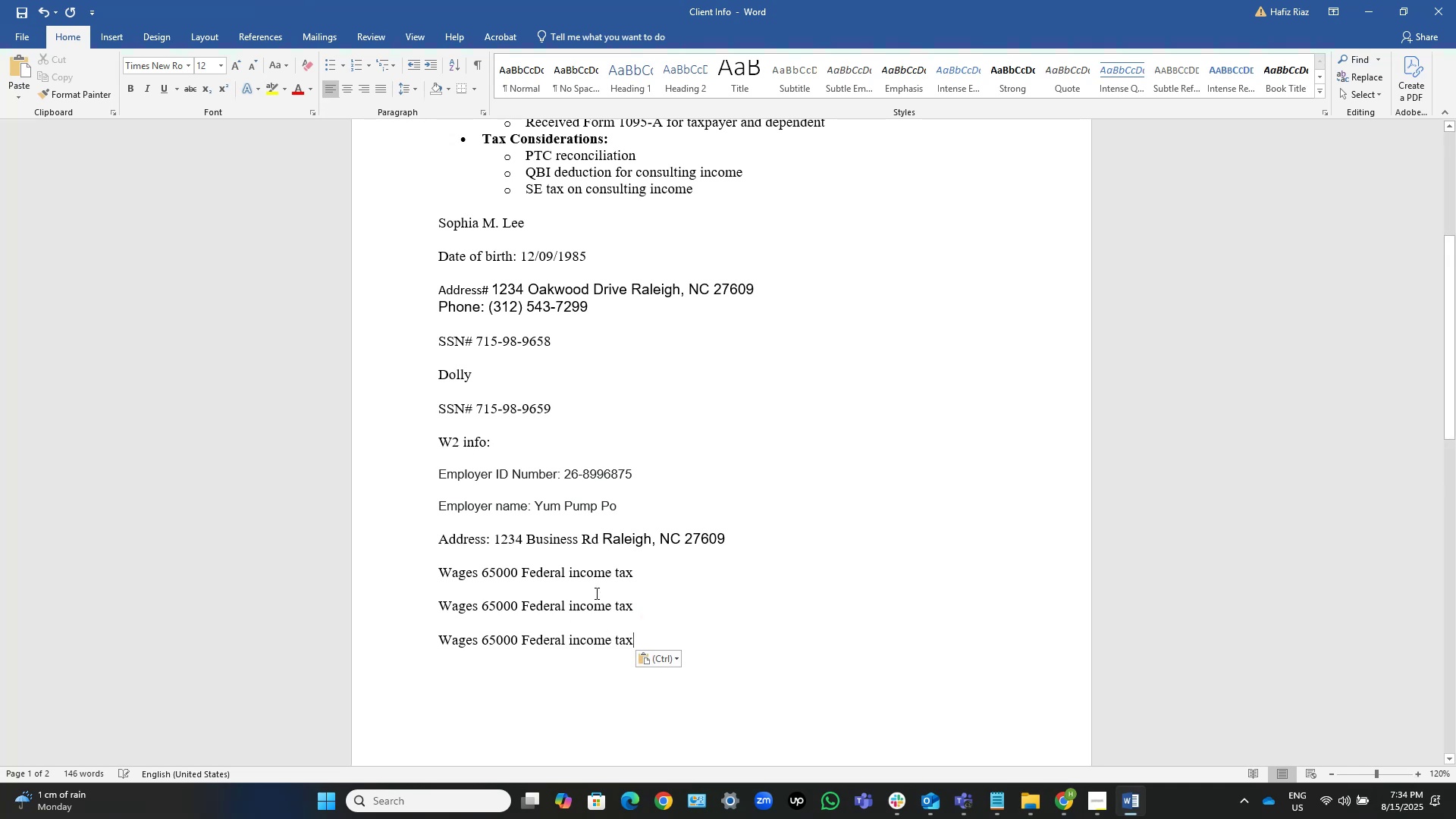 
key(Control+ArrowLeft)
 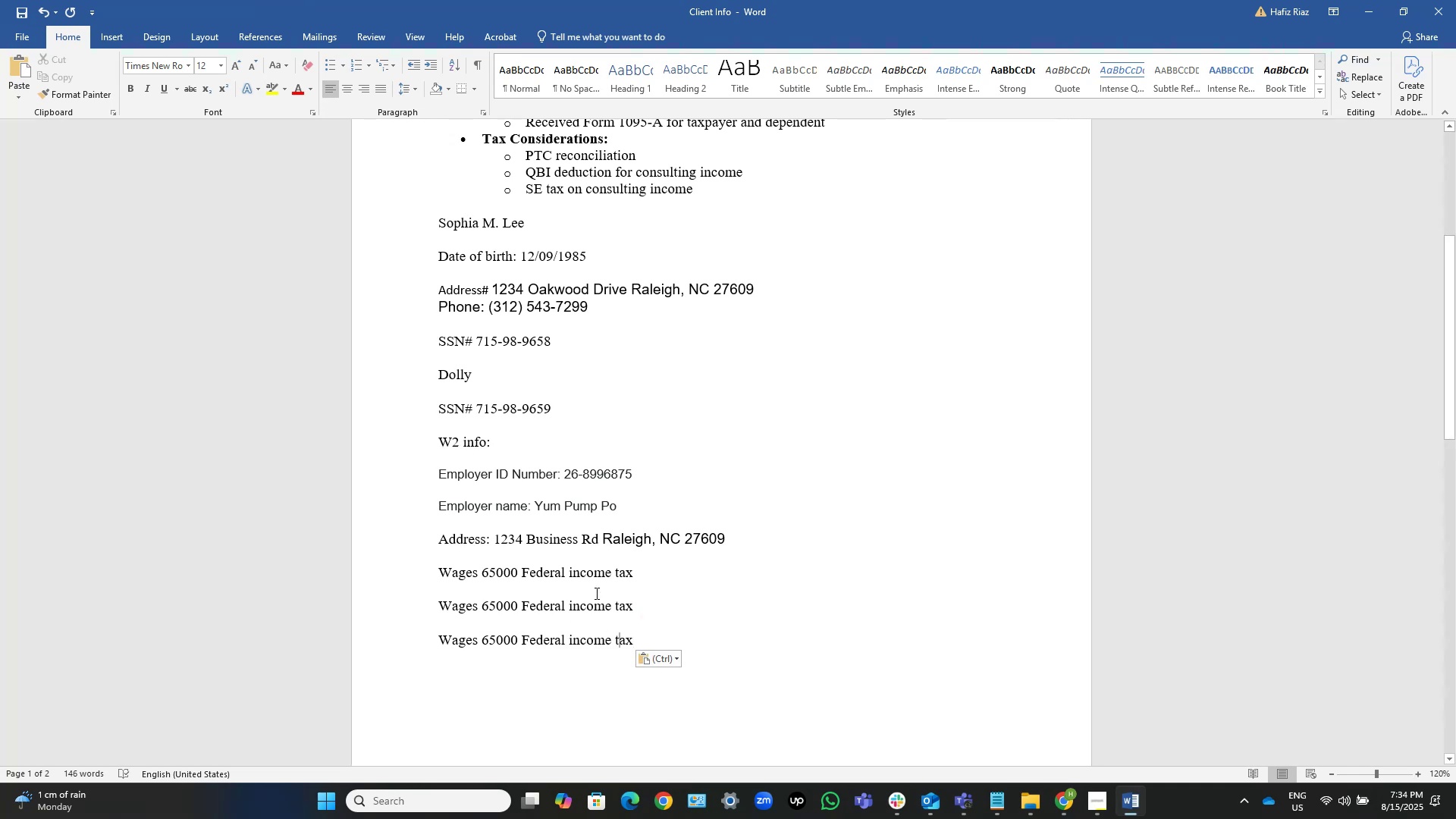 
key(Control+ArrowLeft)
 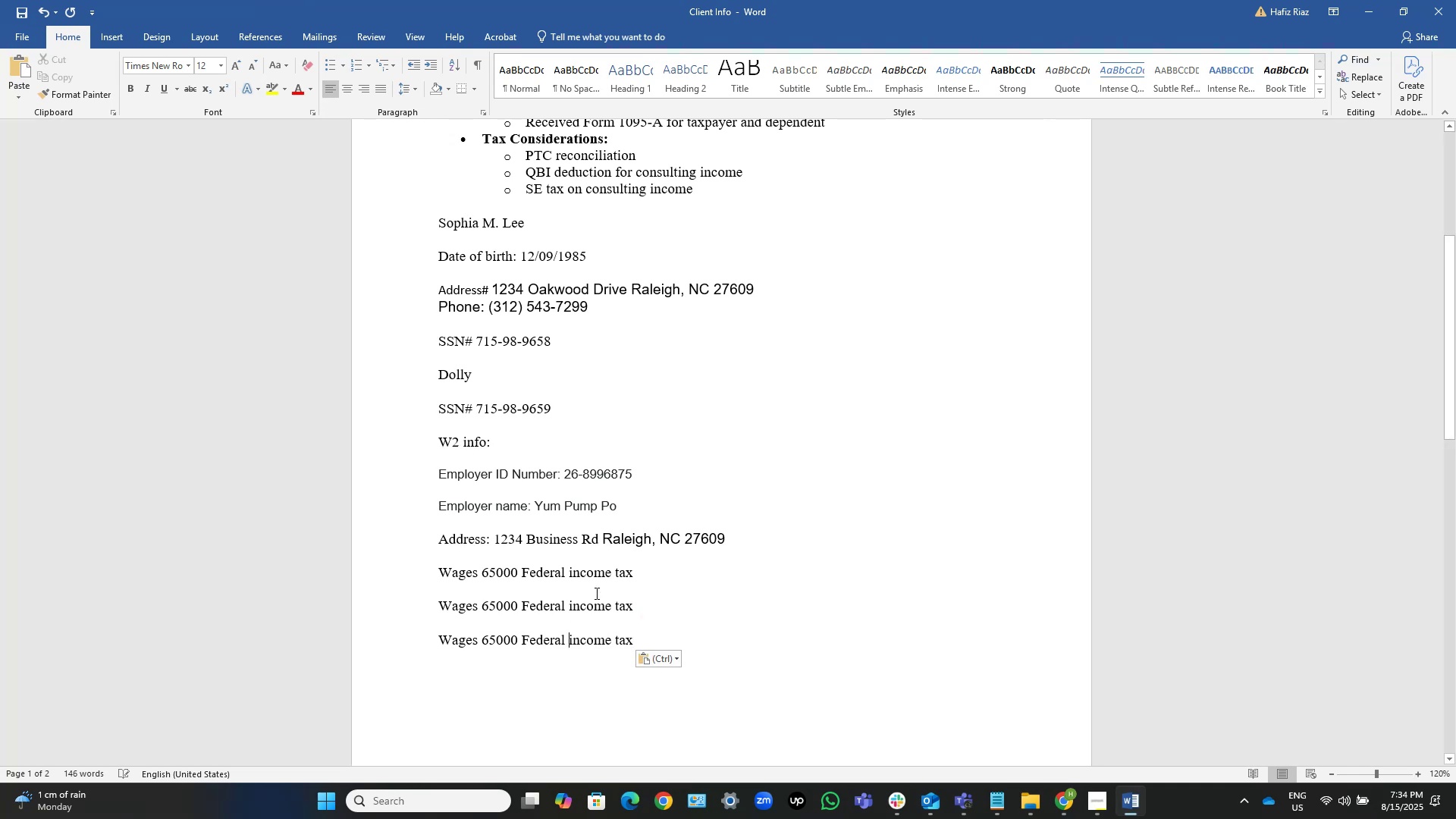 
key(ArrowUp)
 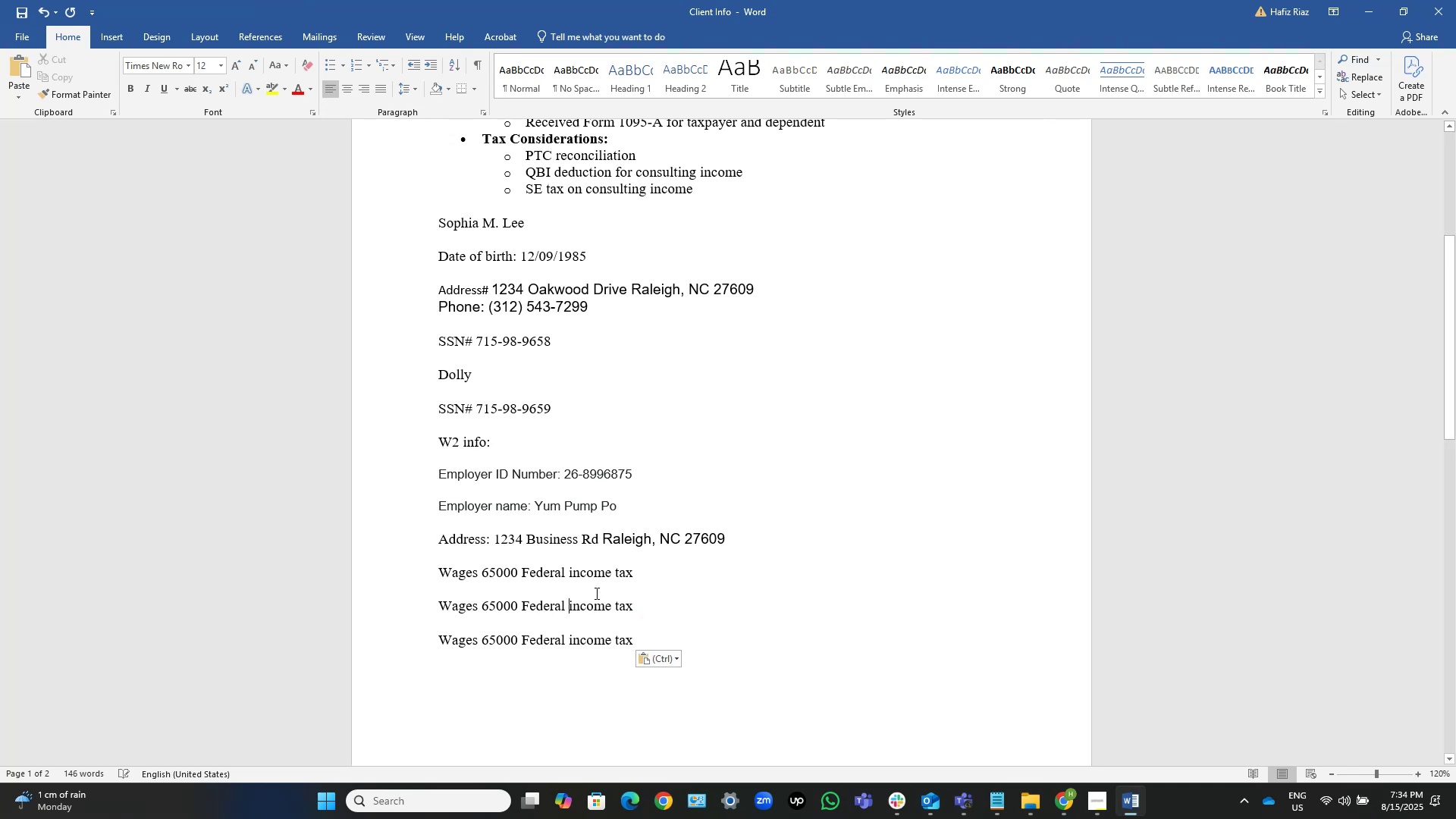 
key(Control+ControlLeft)
 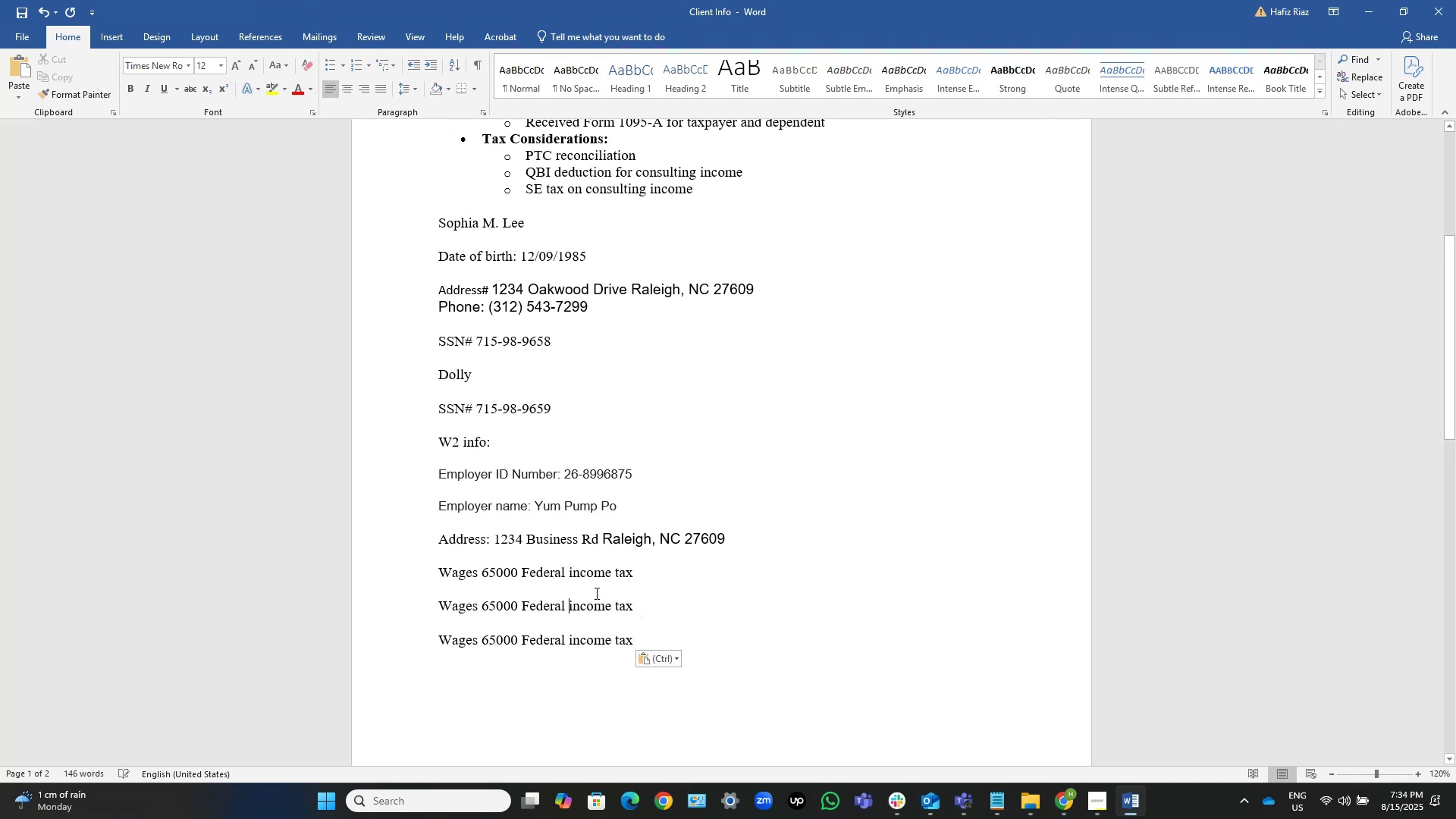 
key(Control+ArrowLeft)
 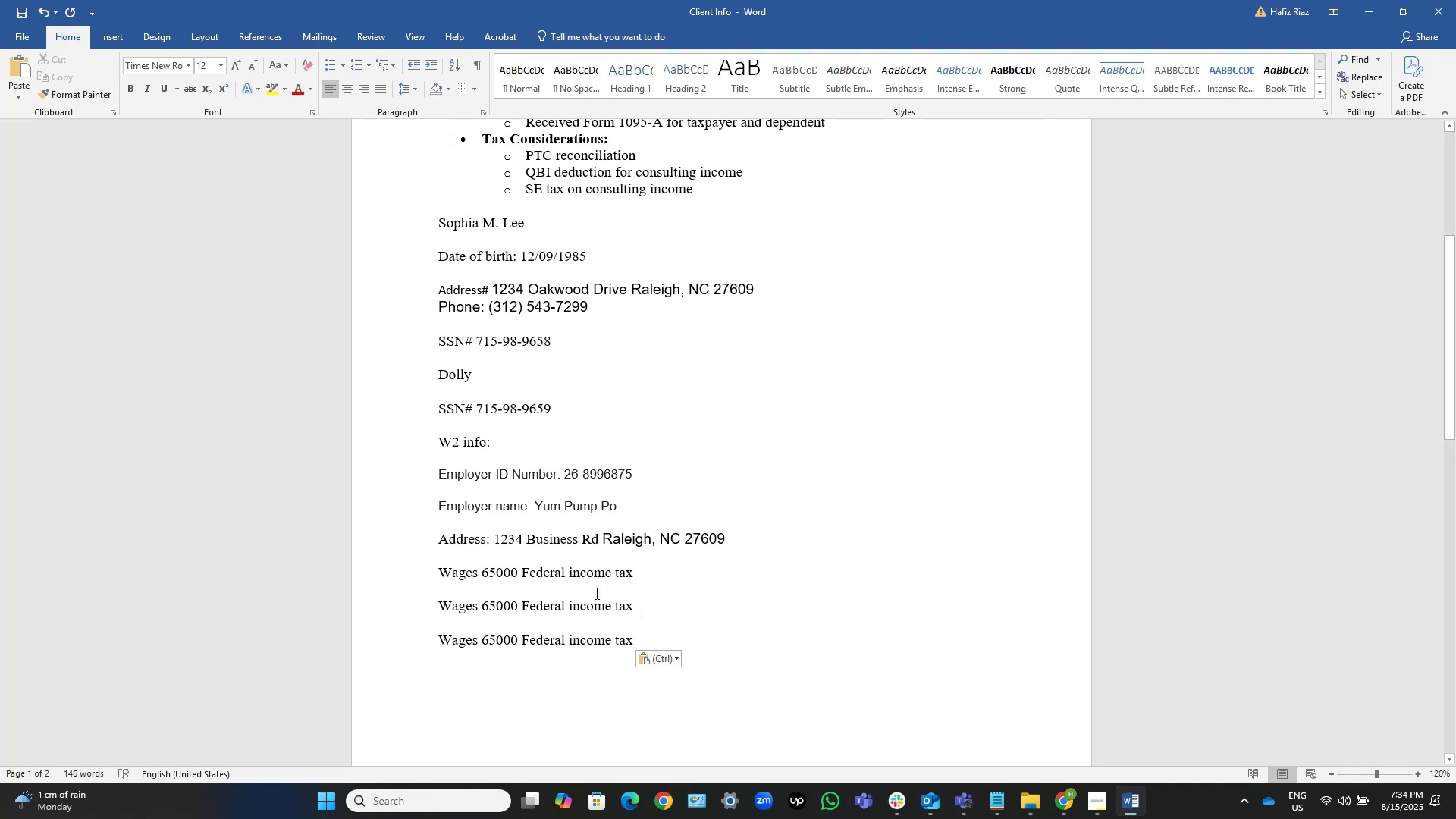 
key(Control+ControlLeft)
 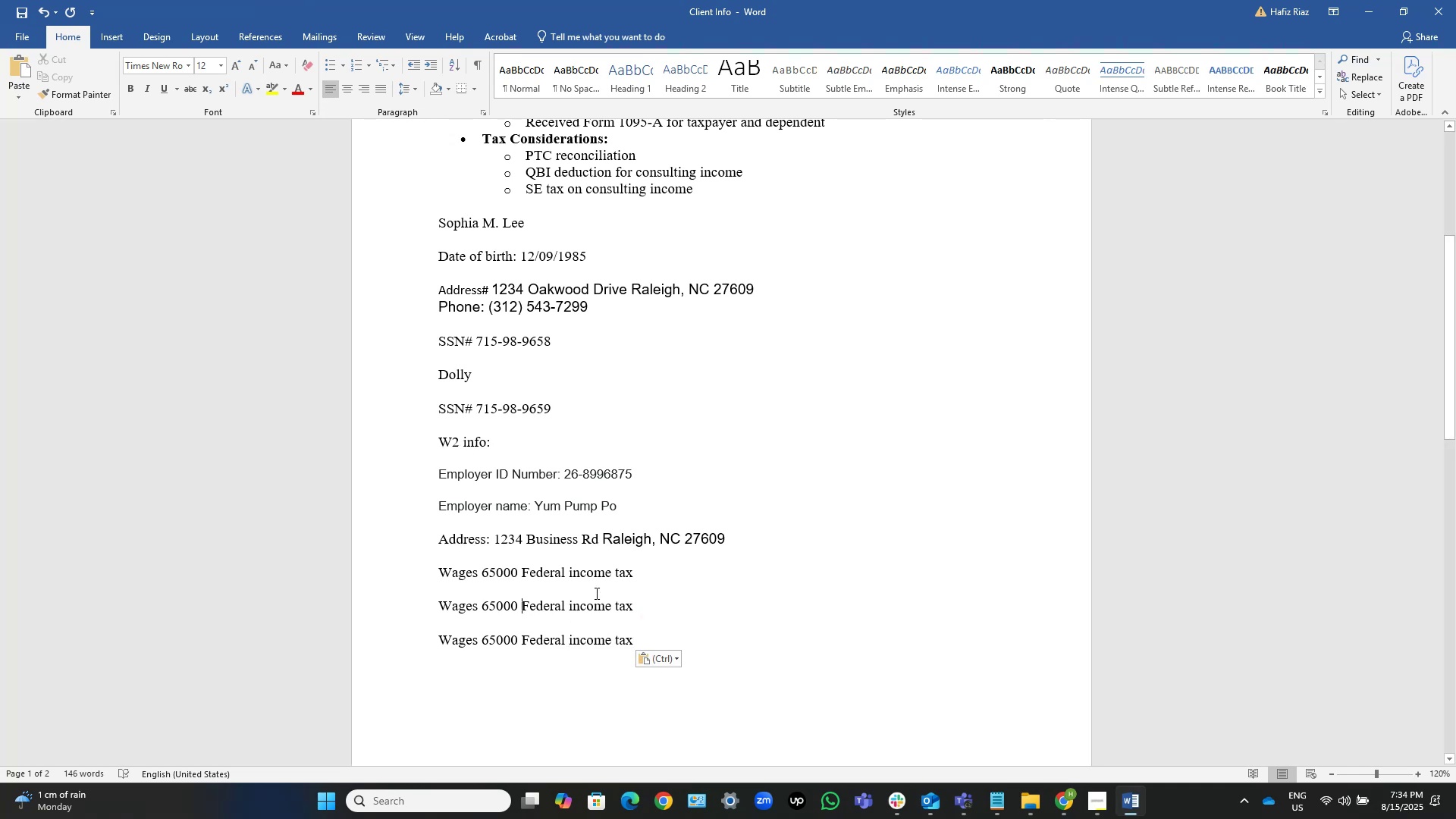 
key(Control+ArrowRight)
 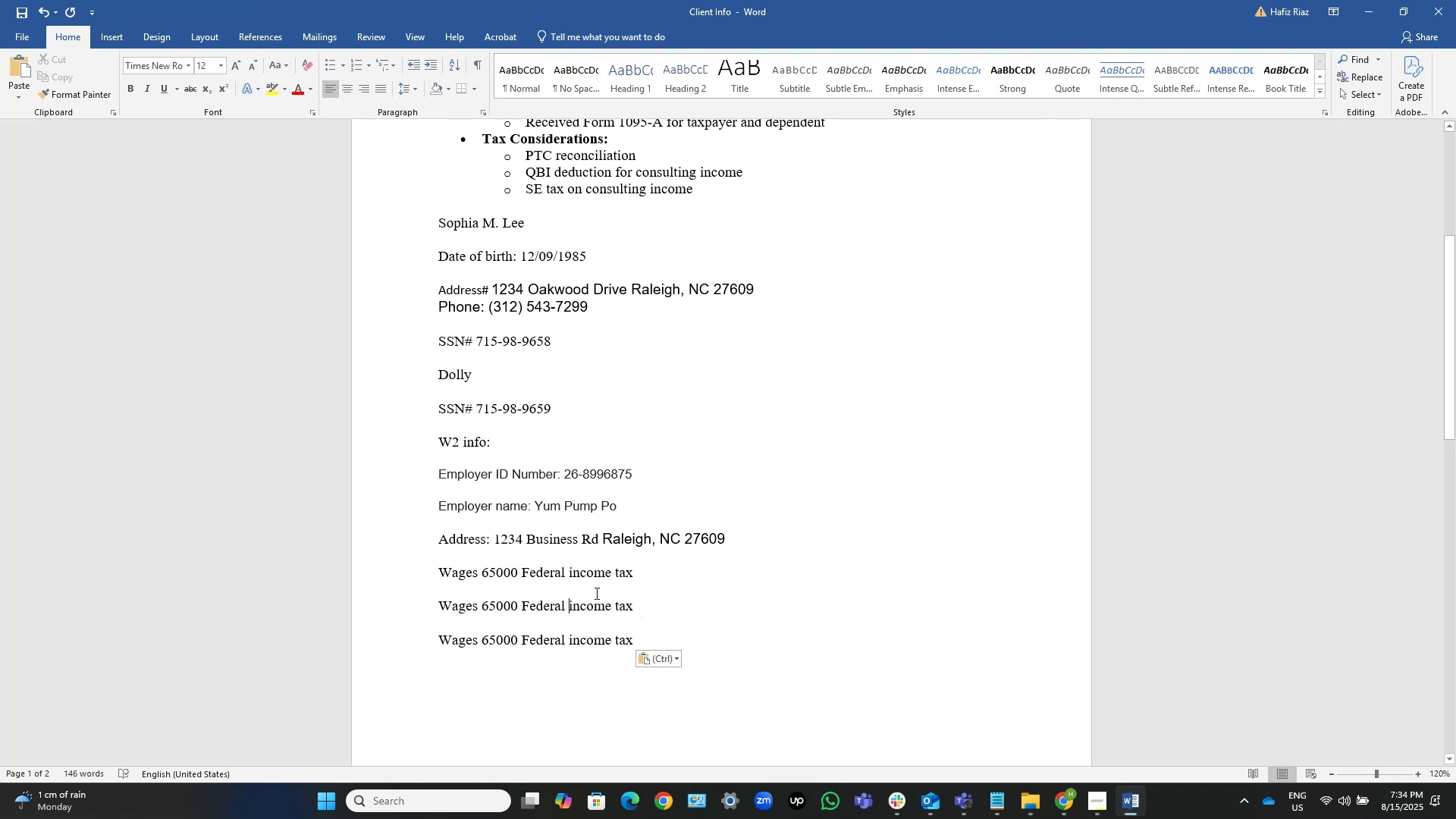 
key(ArrowLeft)
 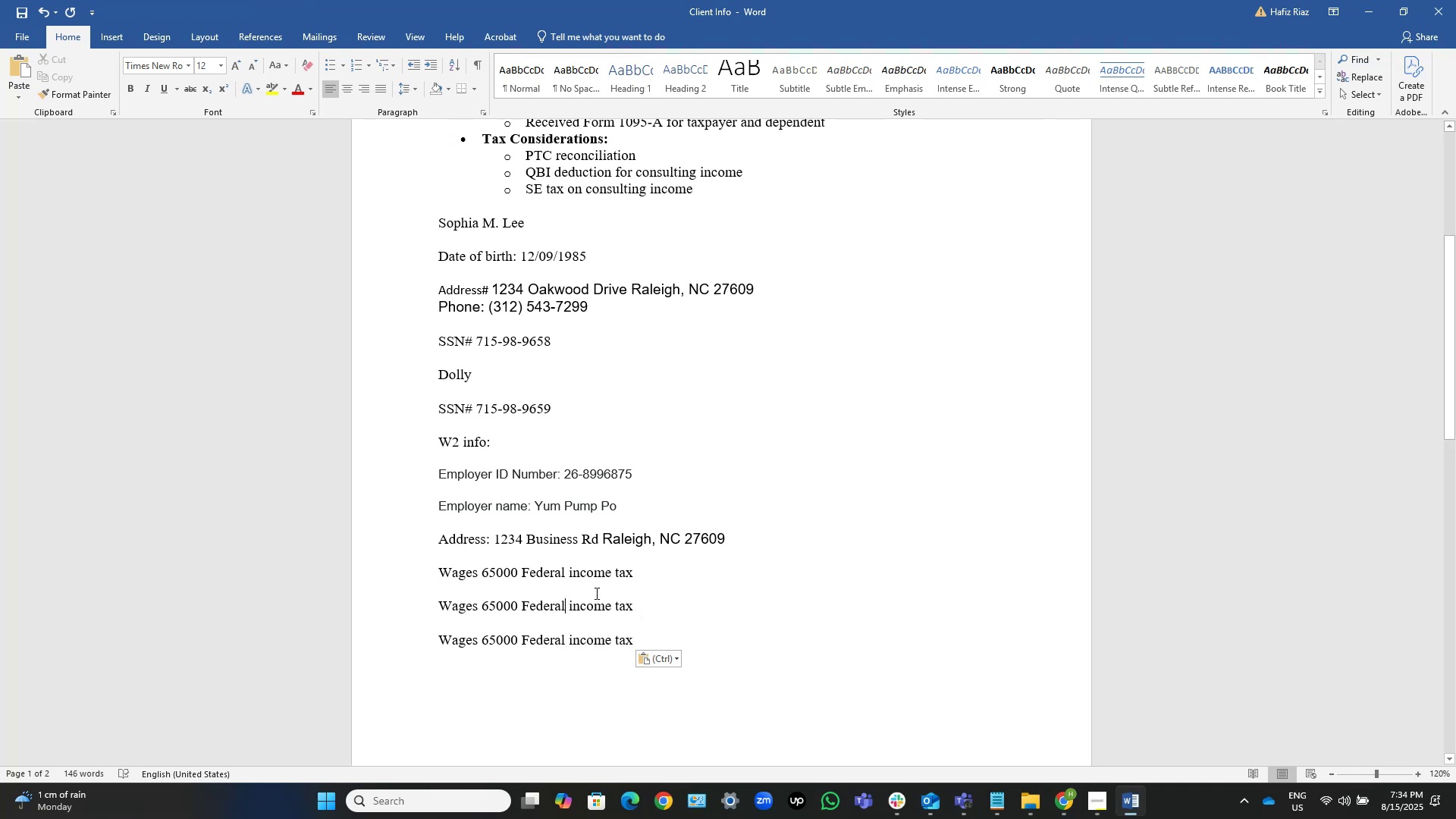 
key(Control+ControlLeft)
 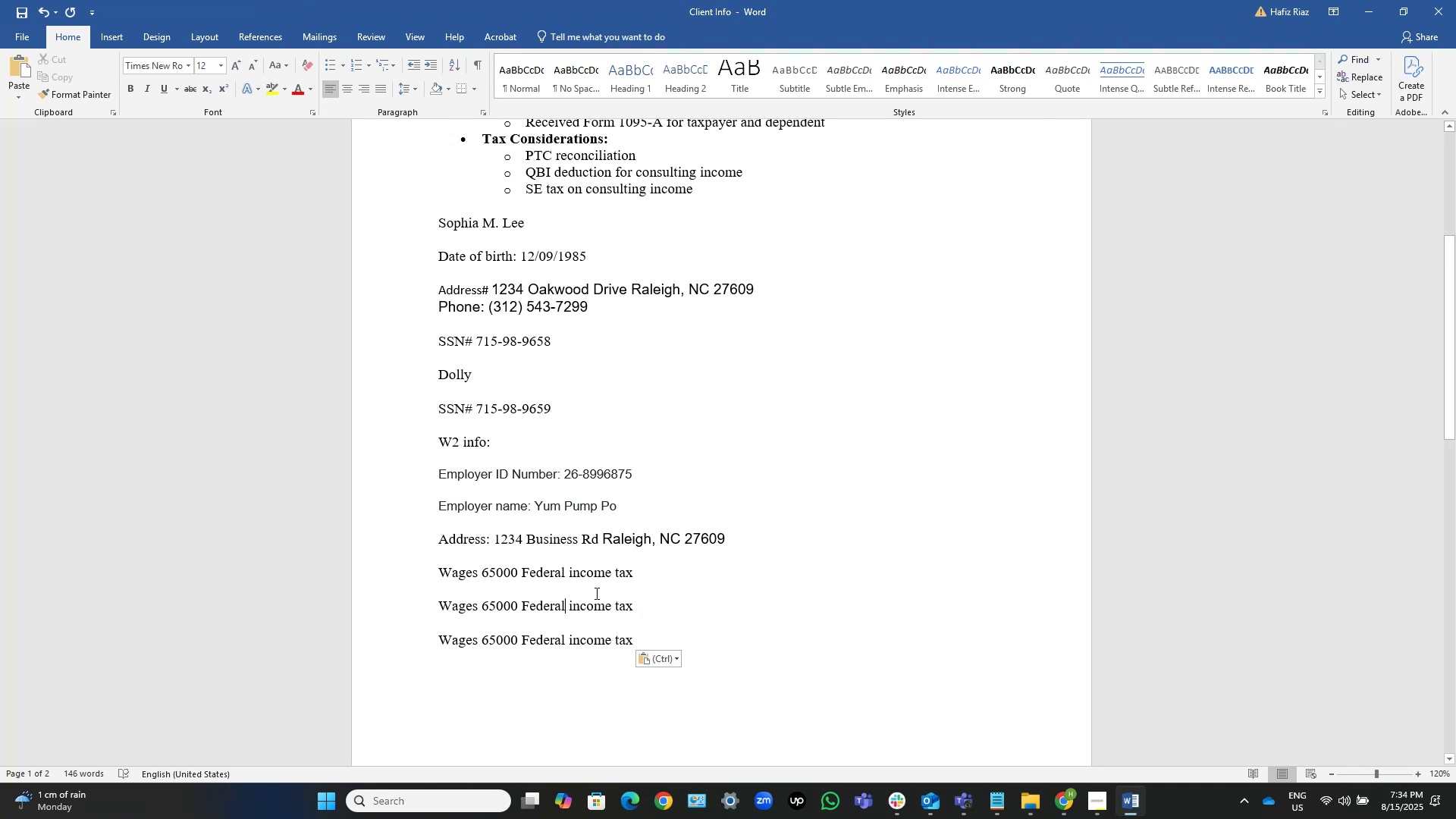 
key(Control+Shift+ShiftLeft)
 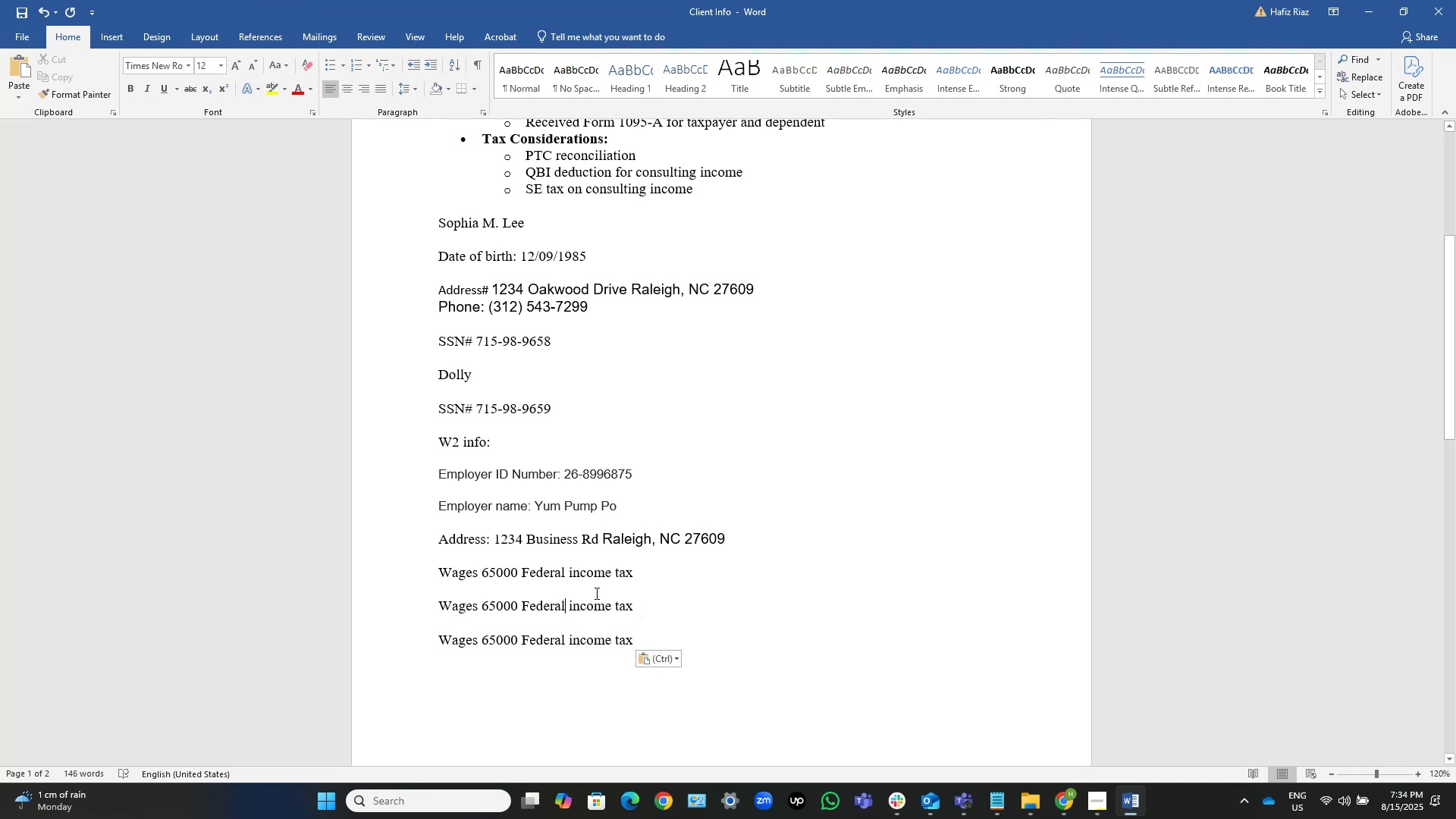 
key(Control+Shift+ArrowLeft)
 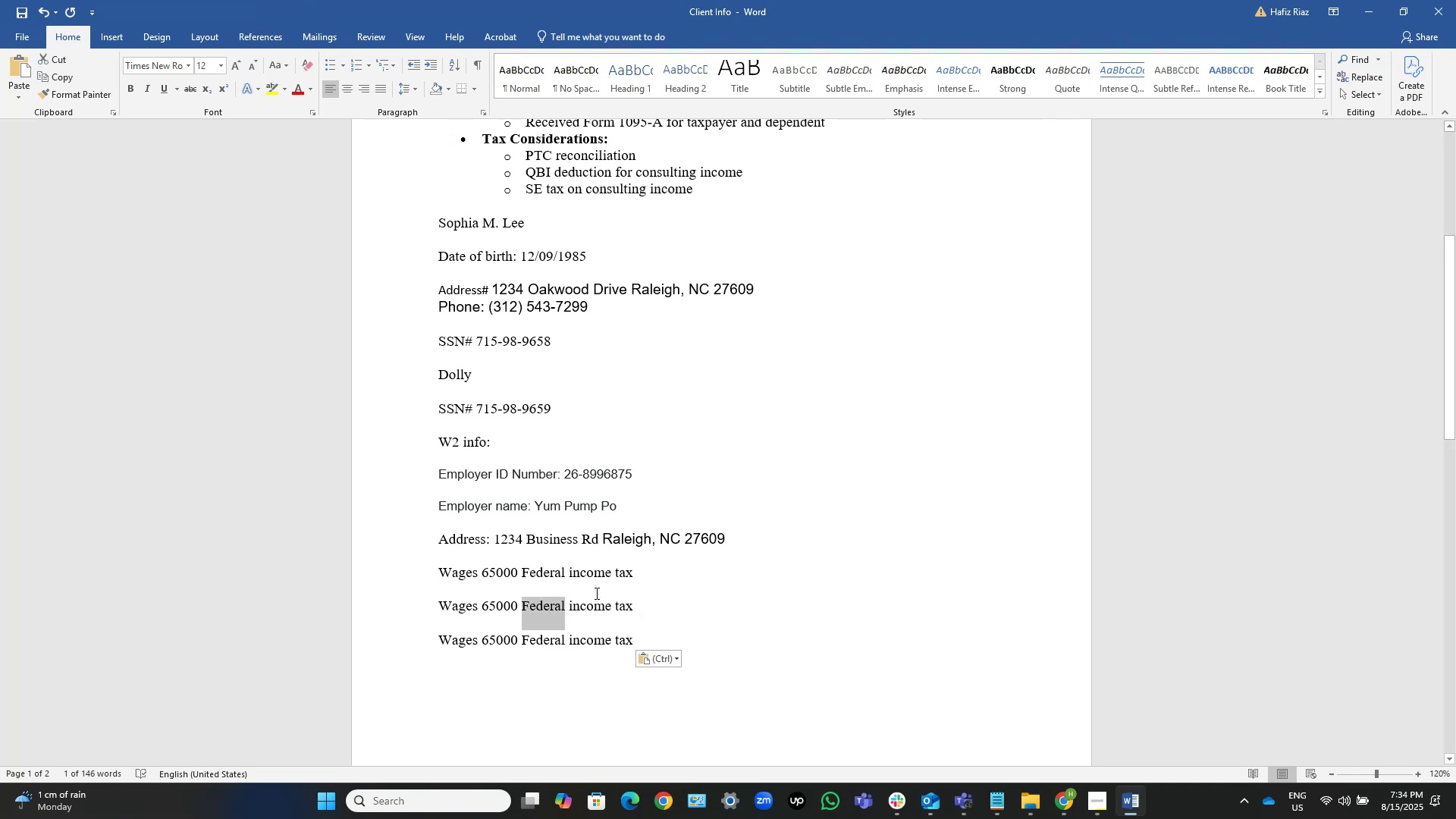 
type(Soial)
 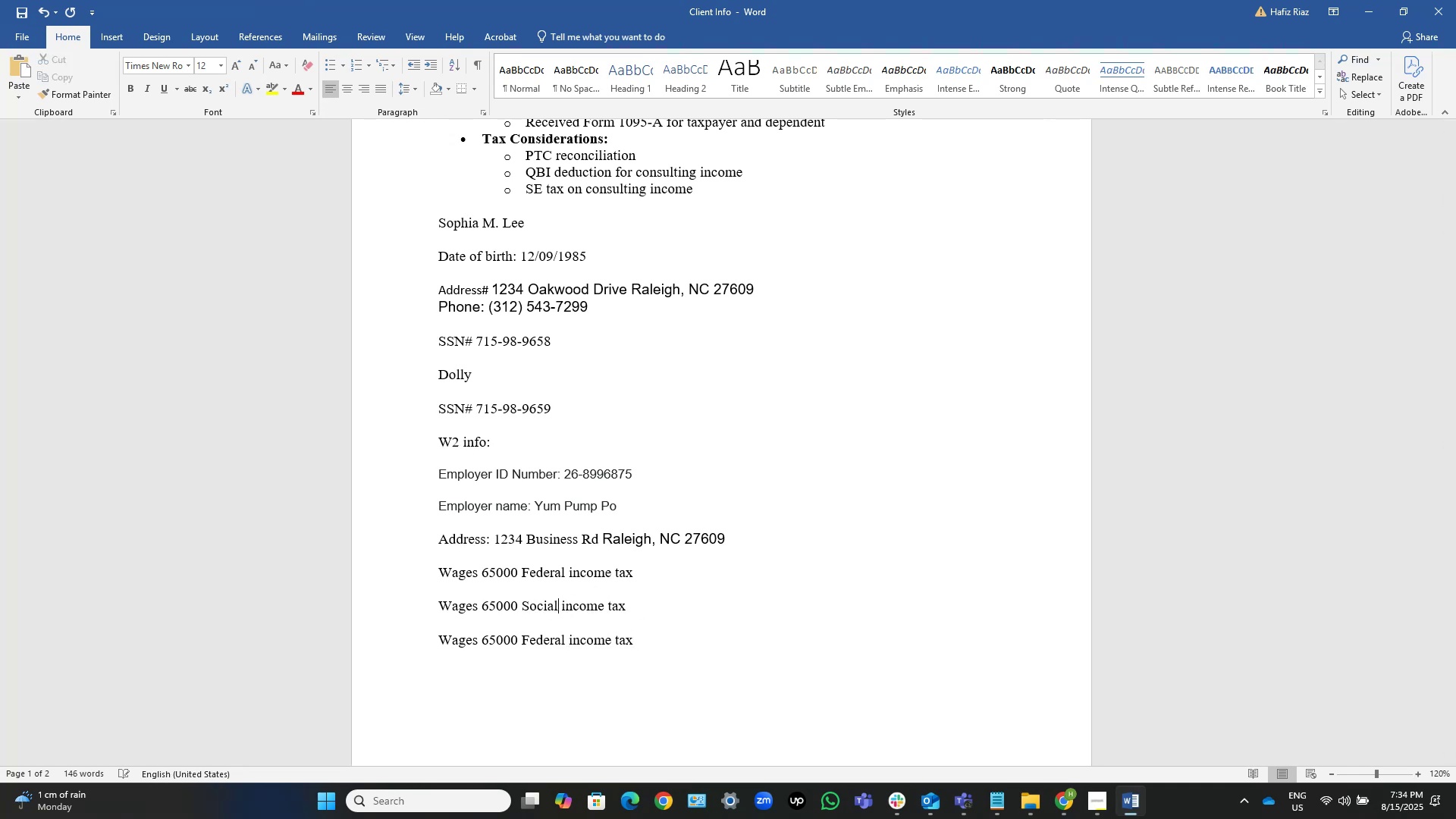 
hold_key(key=C, duration=0.31)
 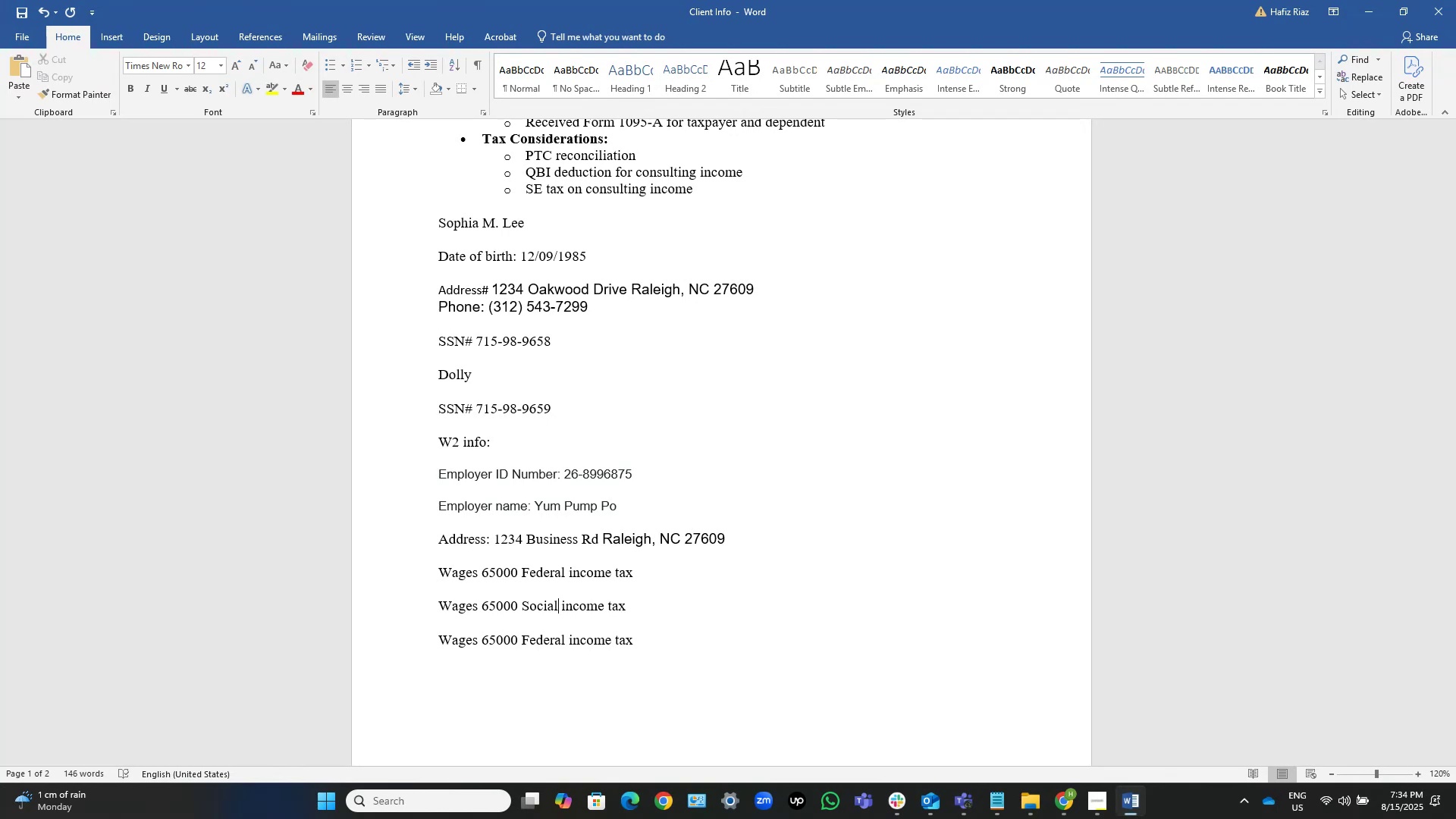 
wait(6.73)
 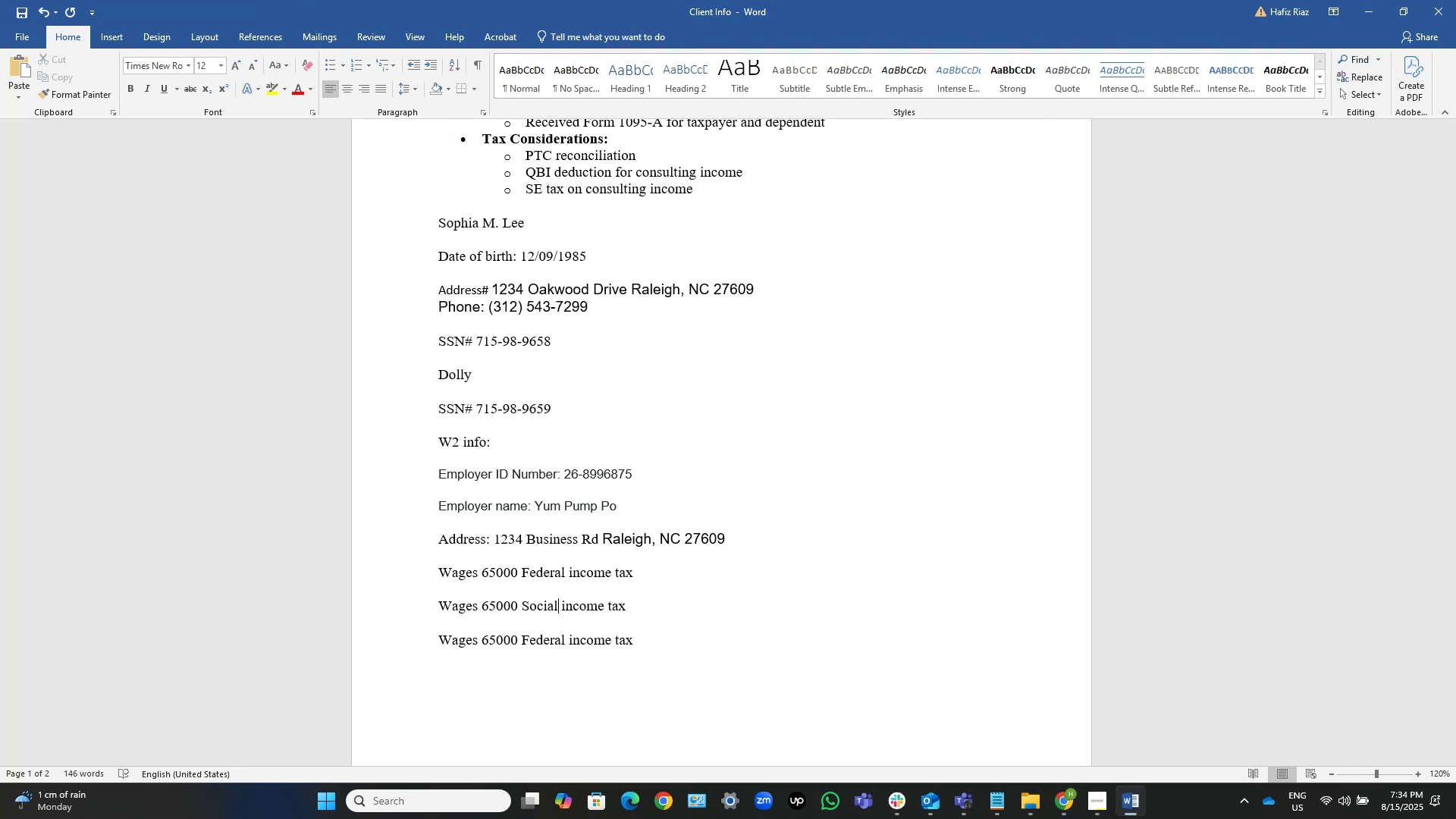 
key(ArrowDown)
 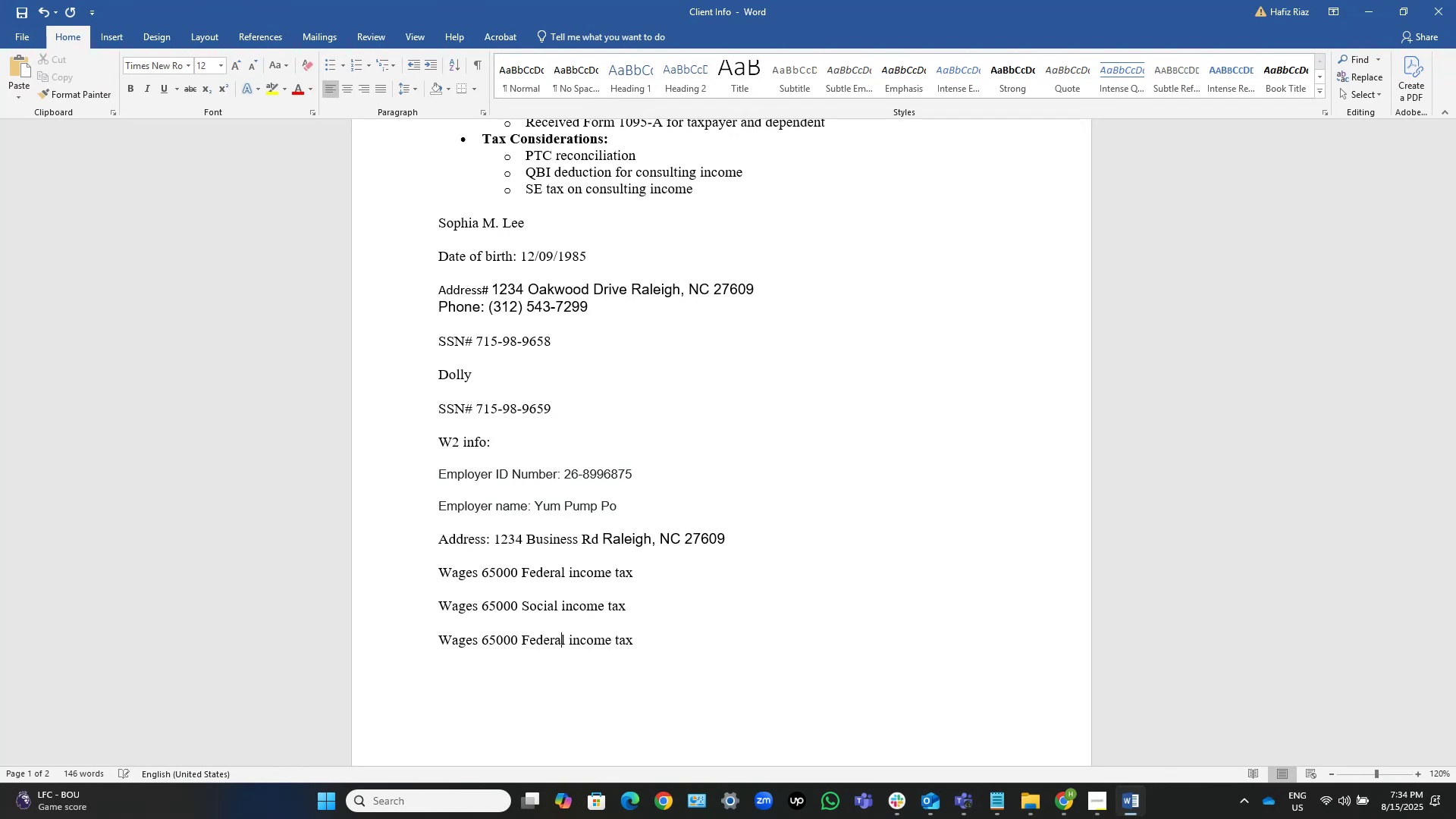 
key(ArrowRight)
 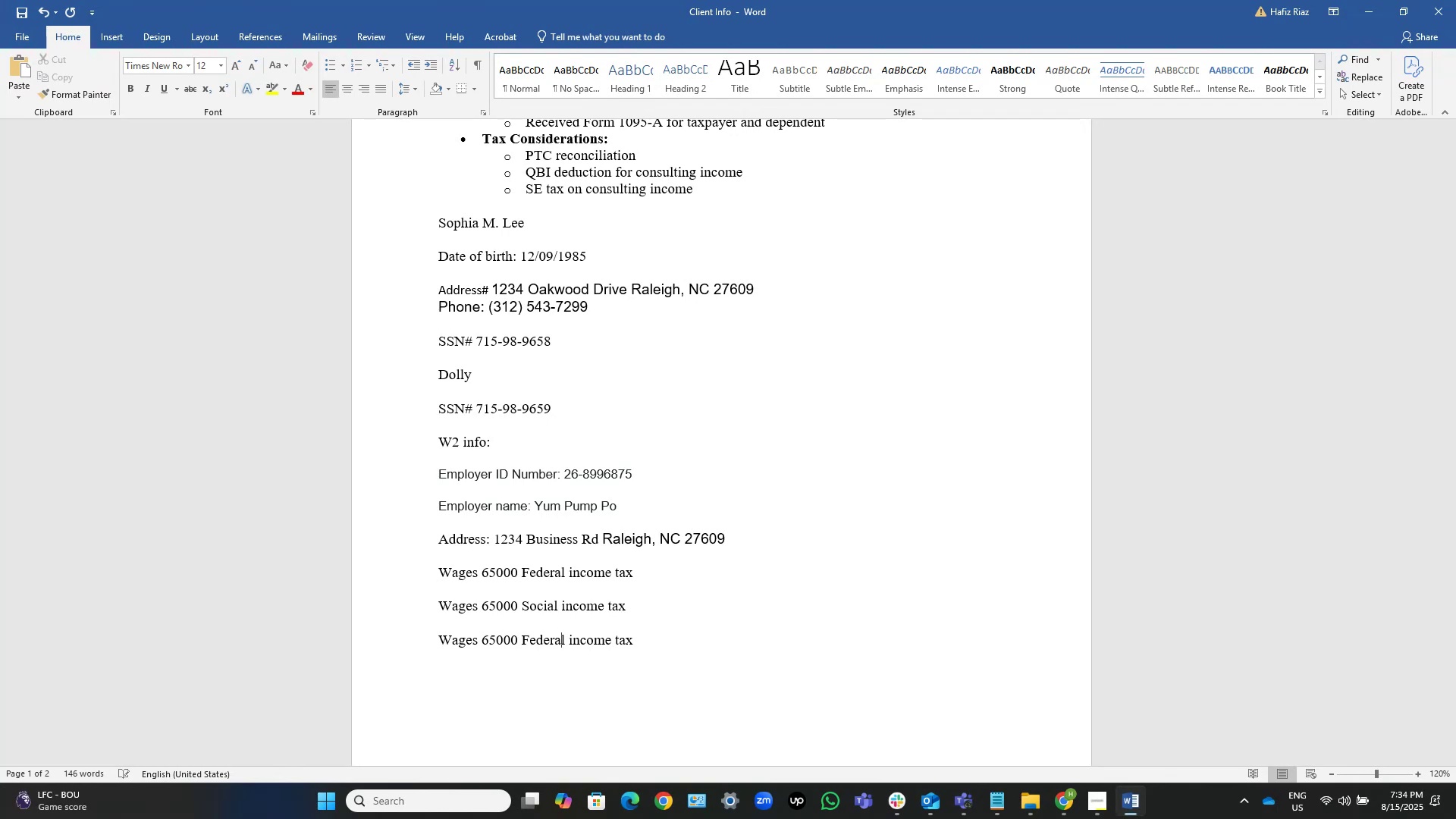 
key(Control+ControlLeft)
 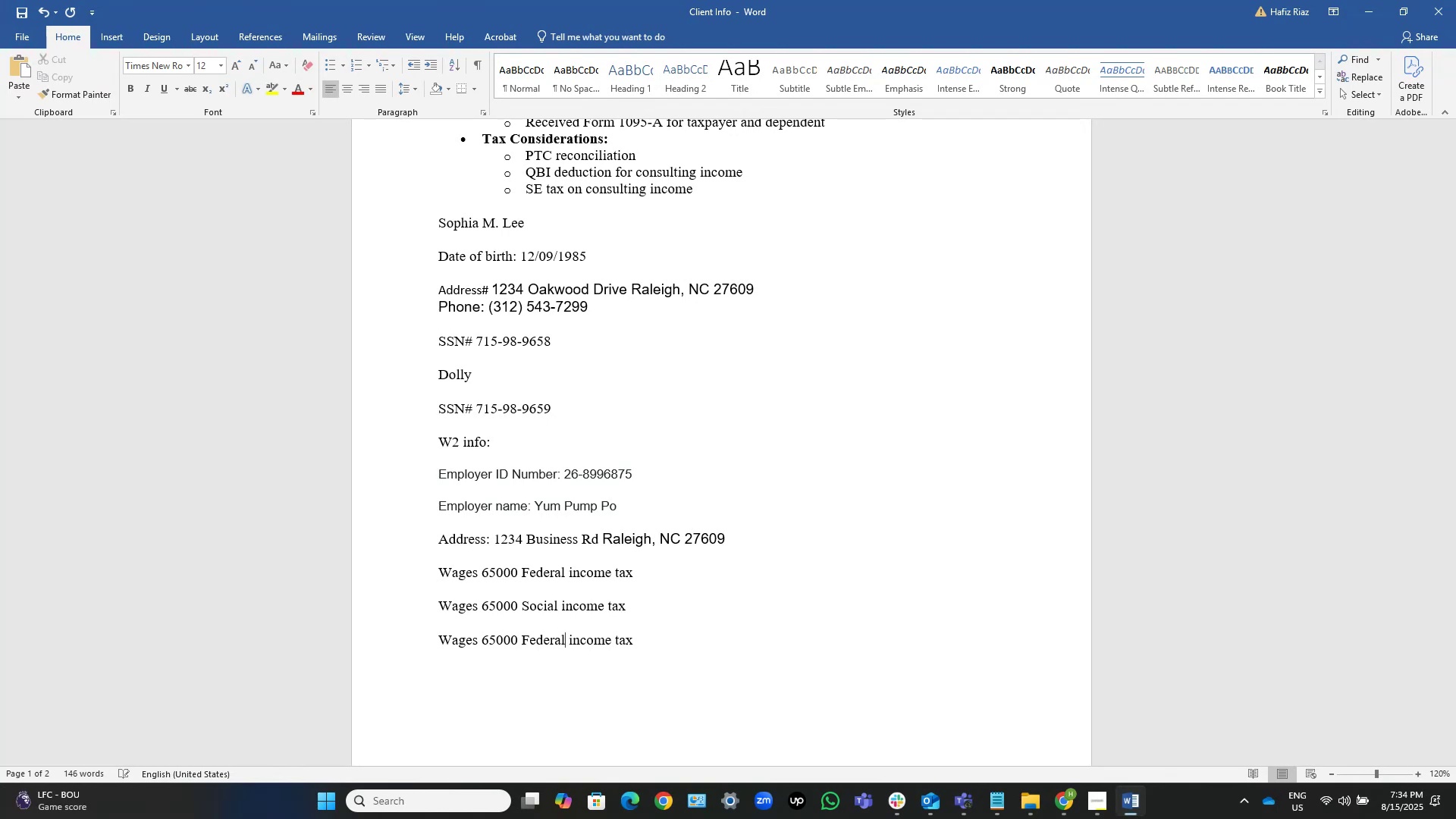 
key(Control+Shift+ShiftLeft)
 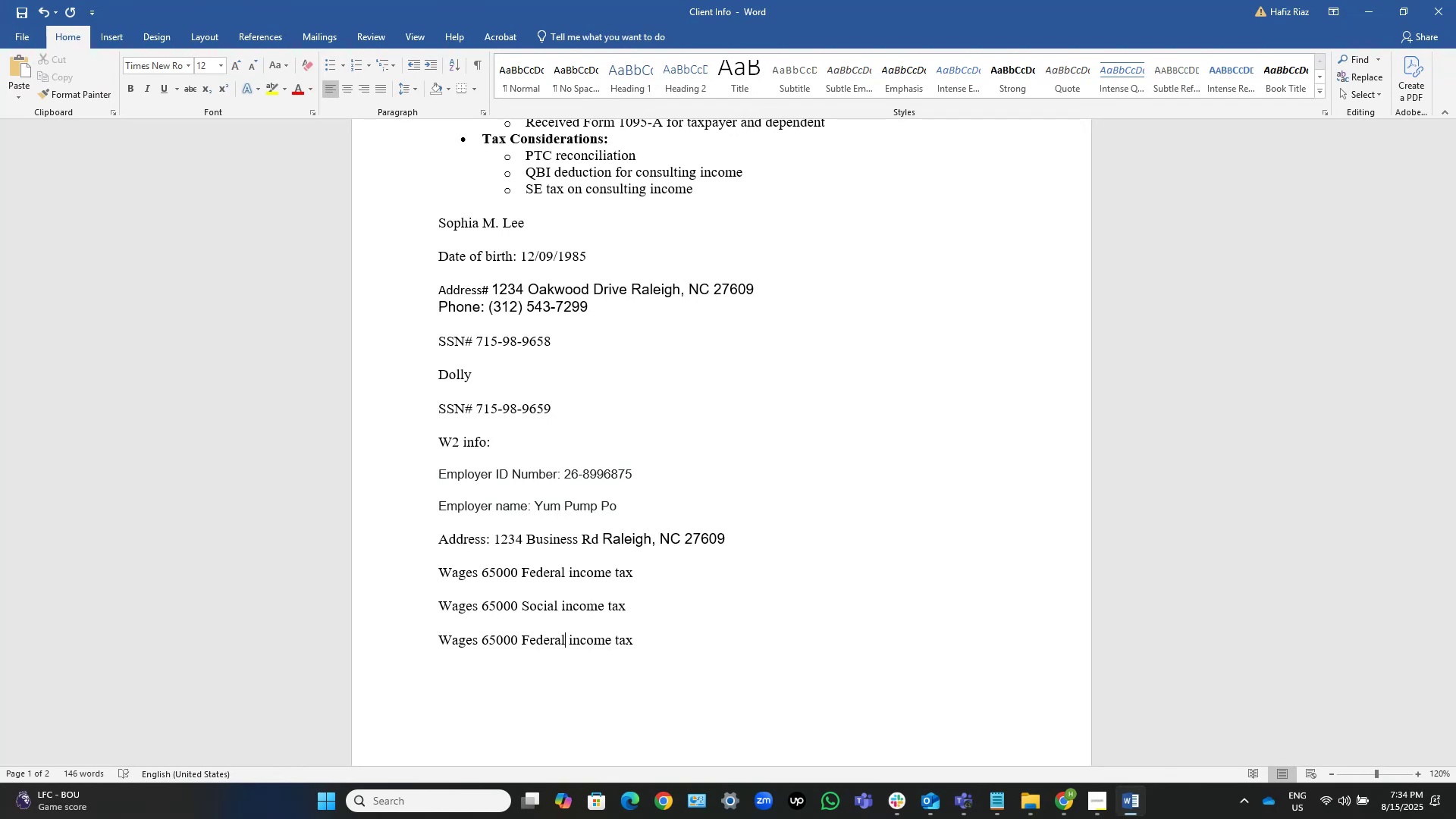 
key(Control+Shift+ArrowLeft)
 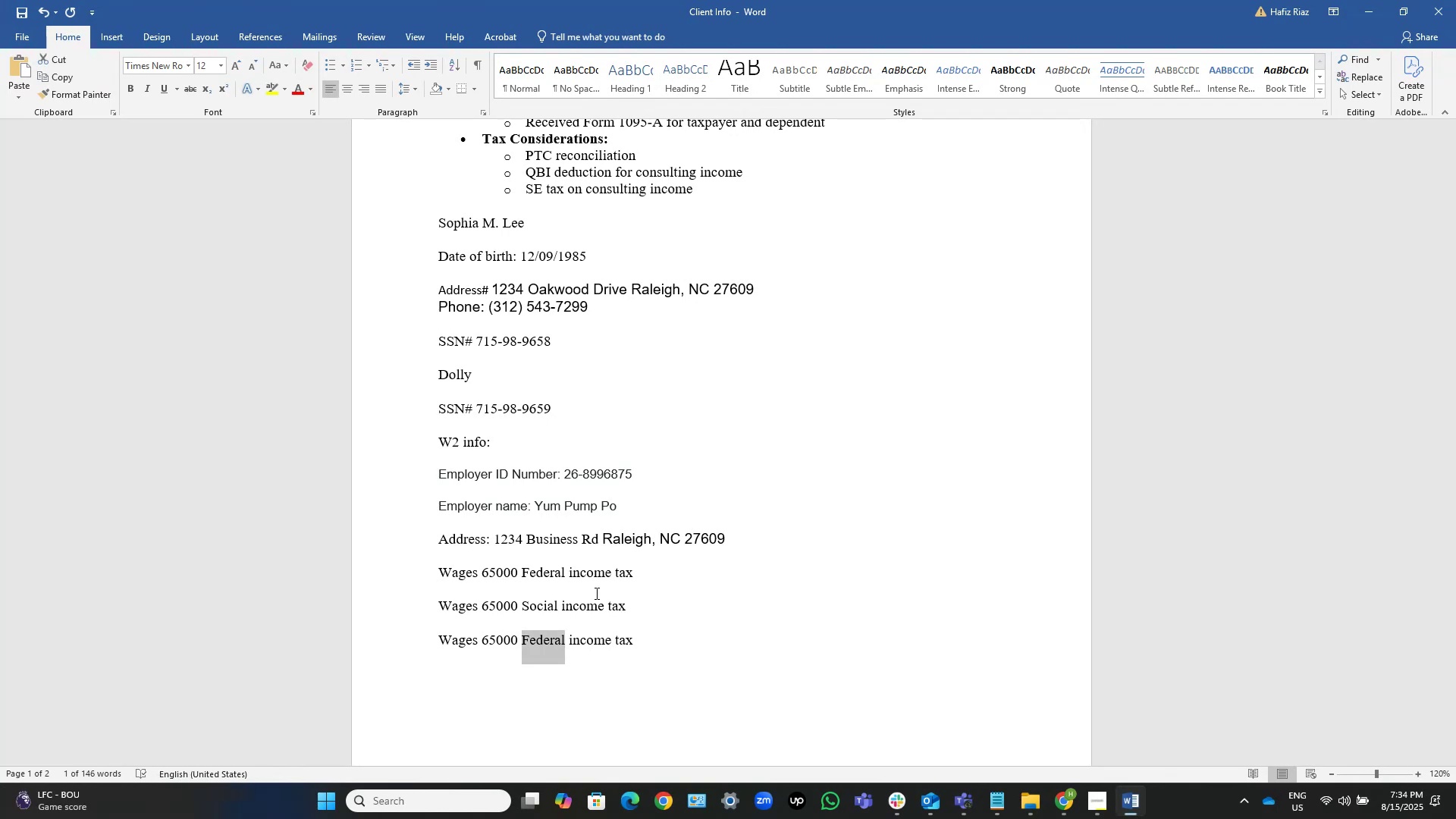 
type(Medc)
key(Backspace)
key(Backspace)
type(care)
 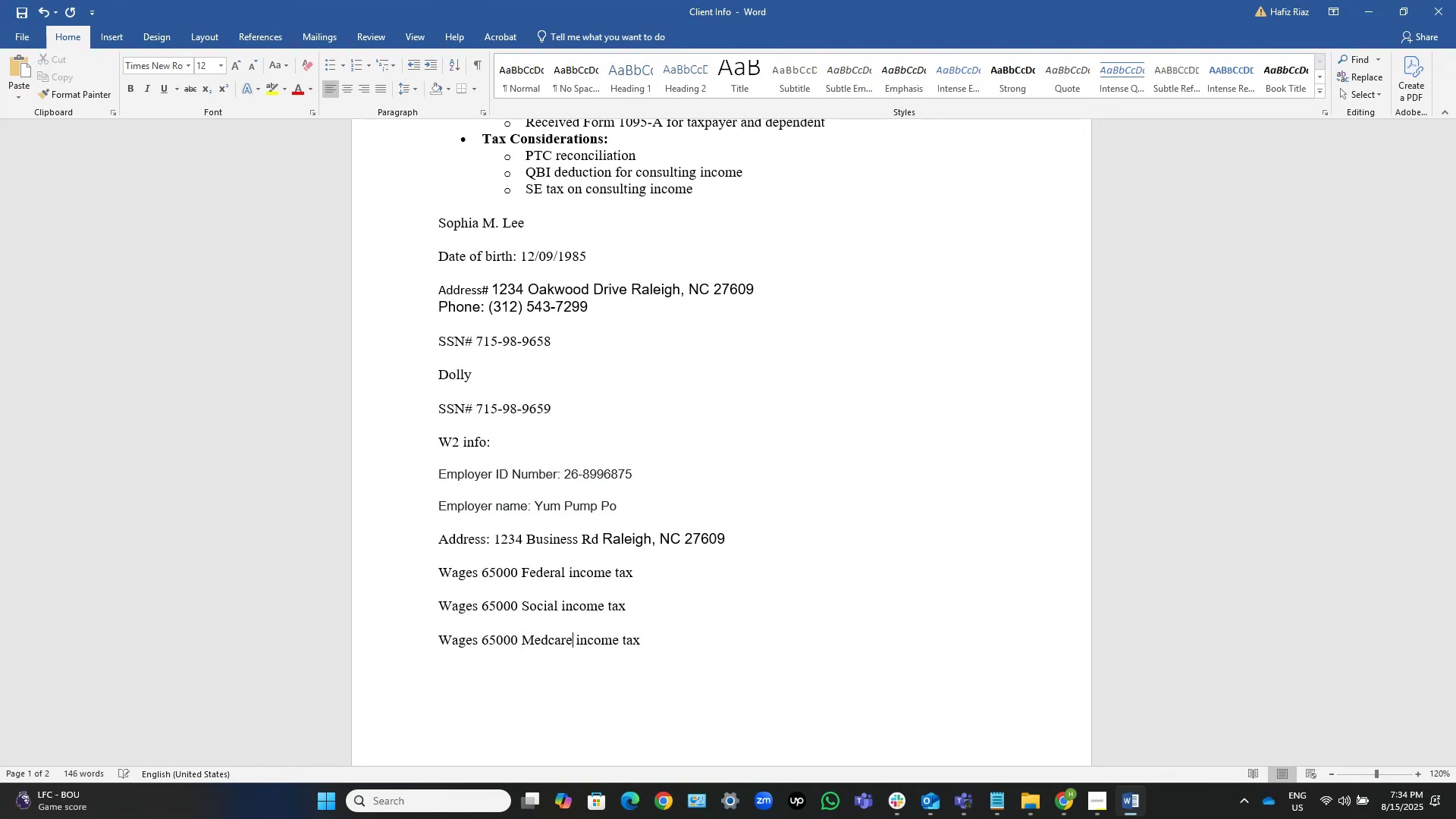 
key(ArrowUp)
 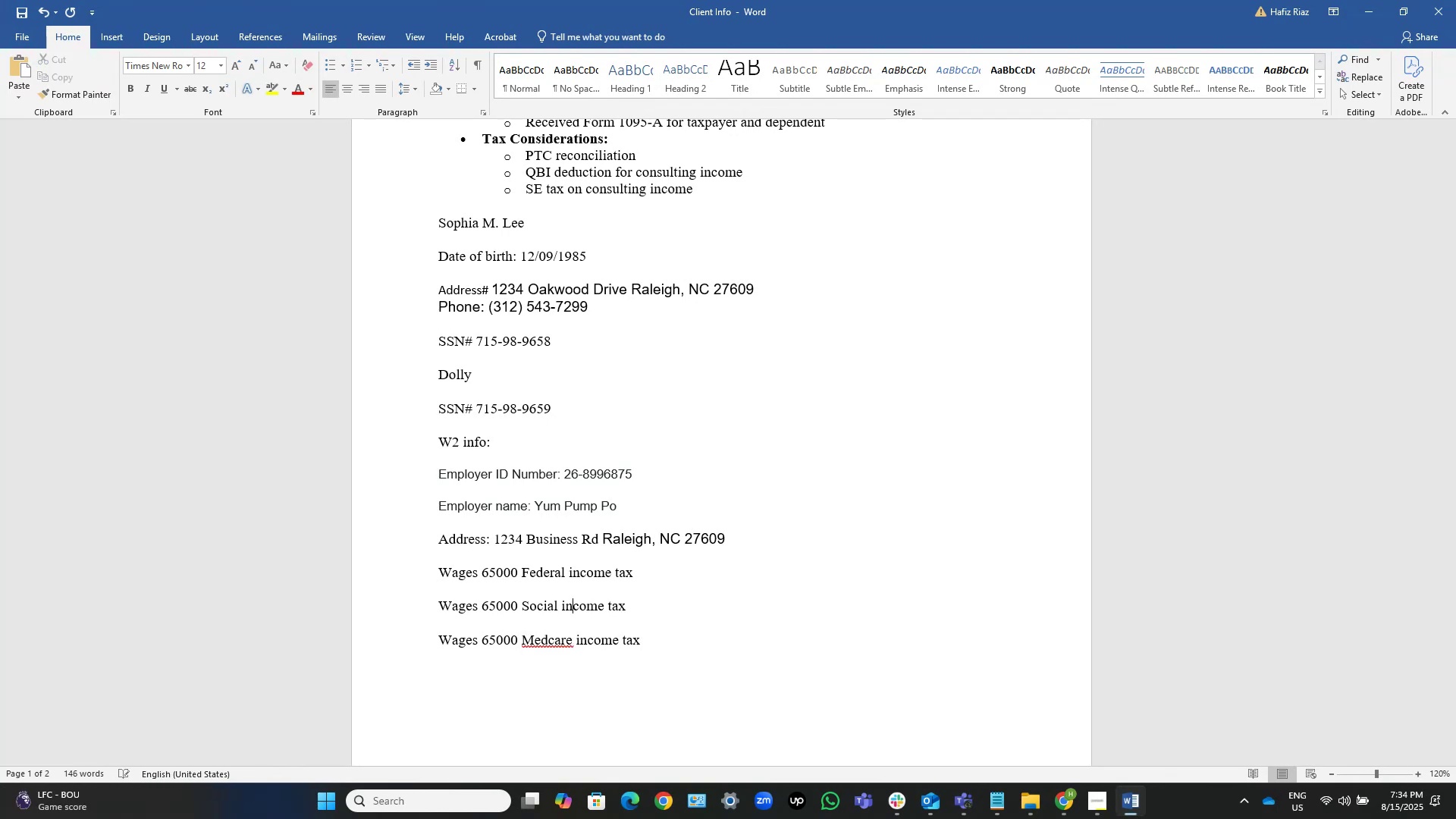 
key(ArrowLeft)
 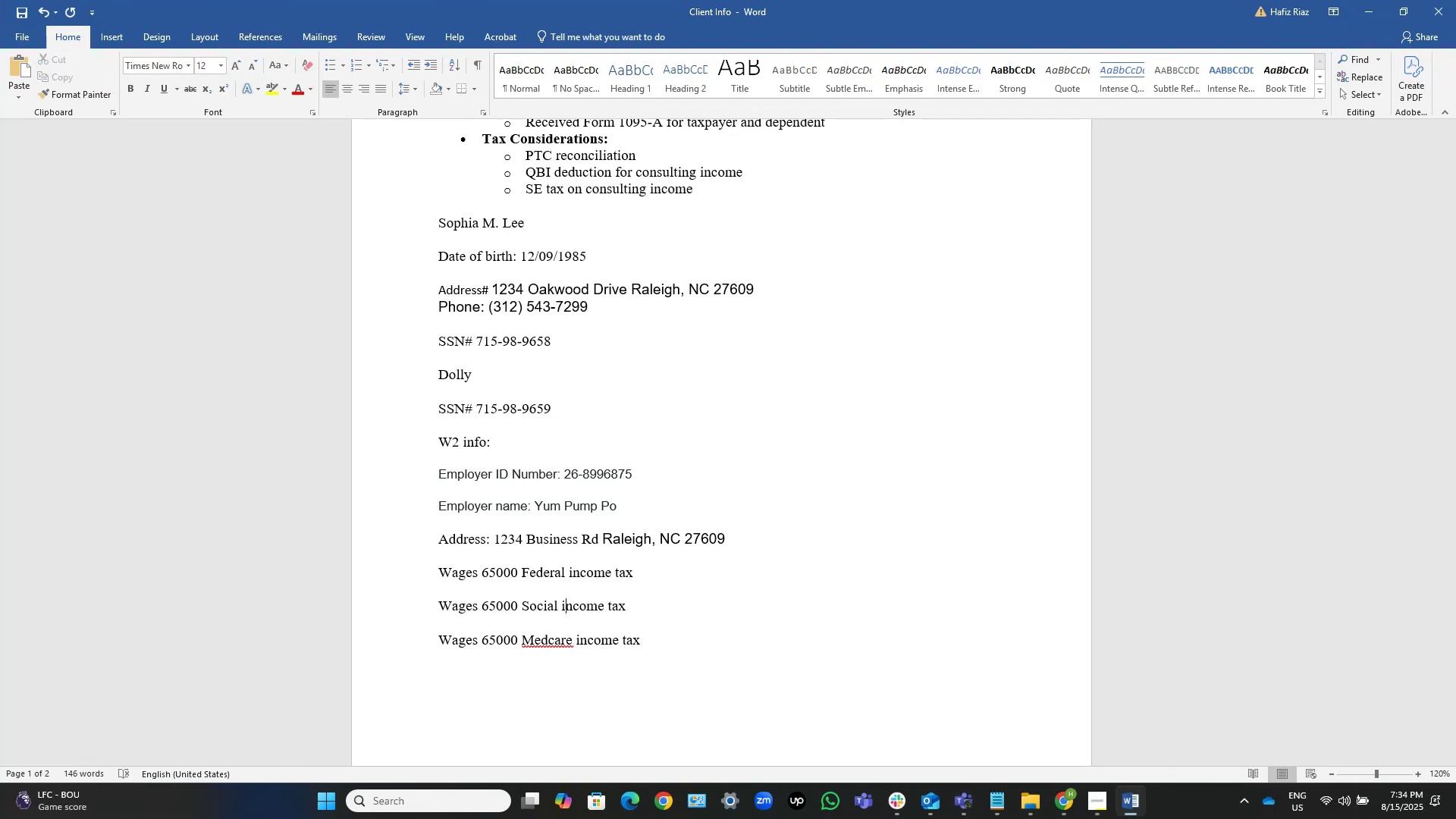 
key(ArrowLeft)
 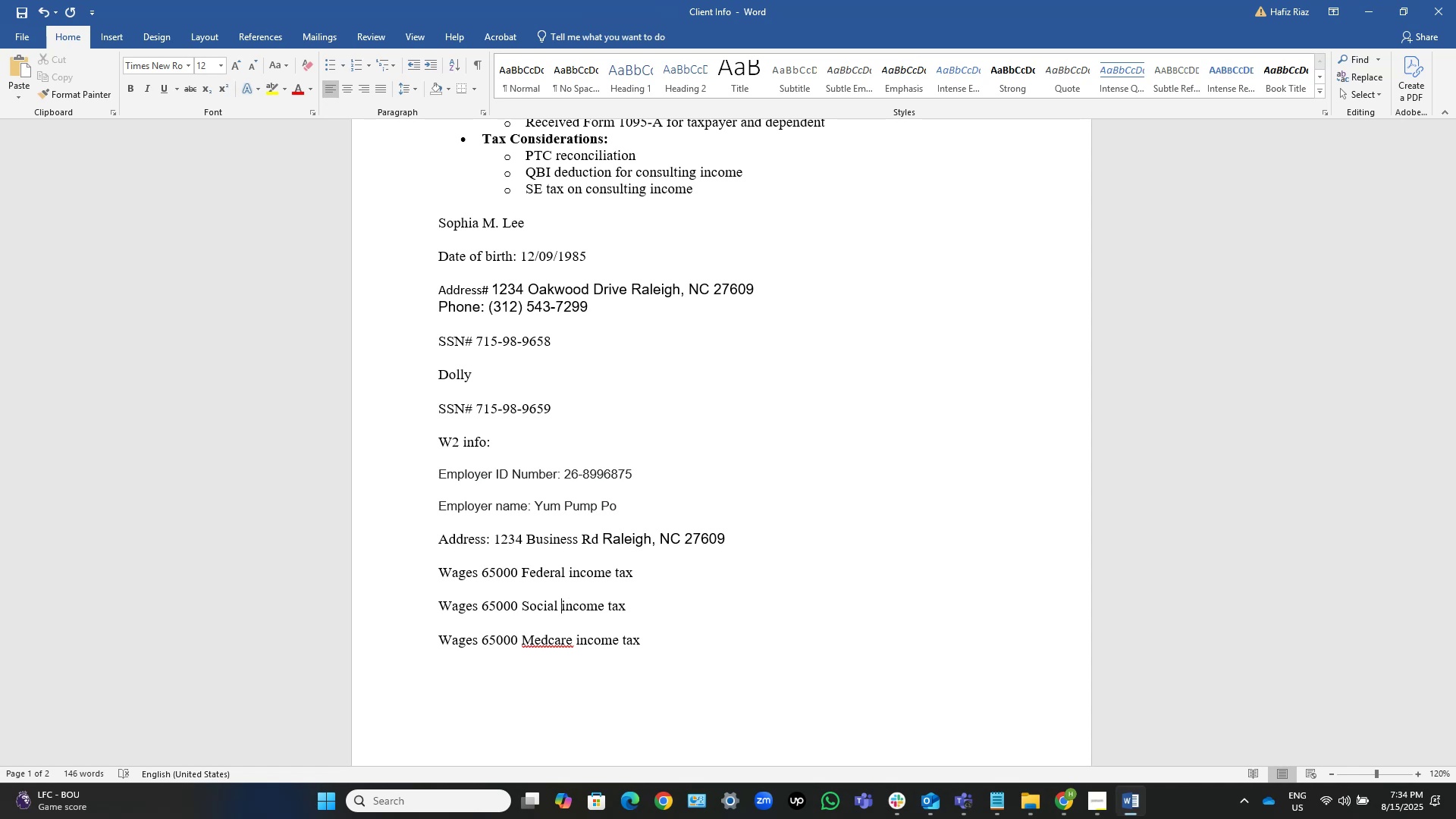 
key(ArrowLeft)
 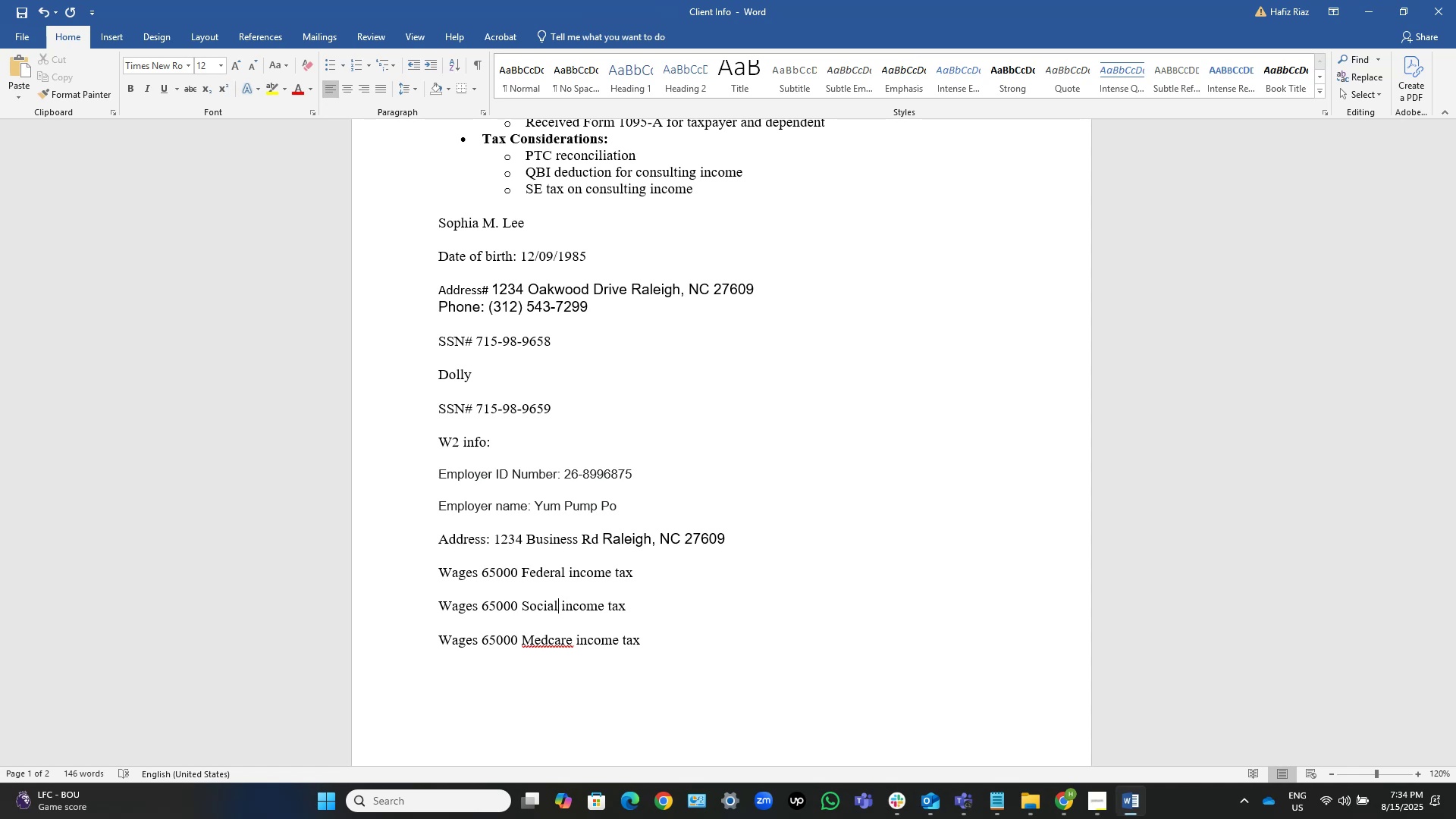 
key(NumpadDecimal)
 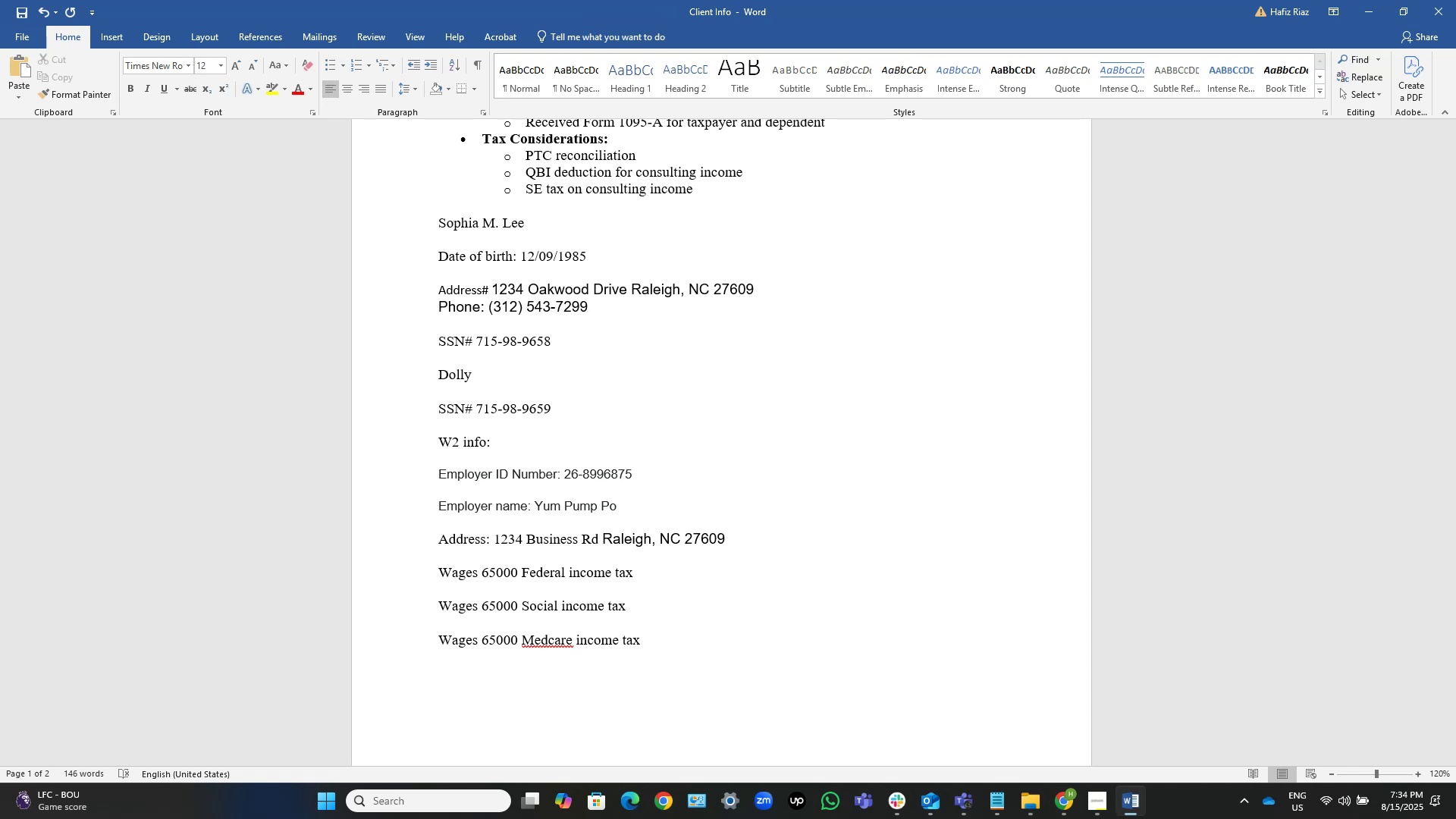 
key(Shift+ShiftLeft)
 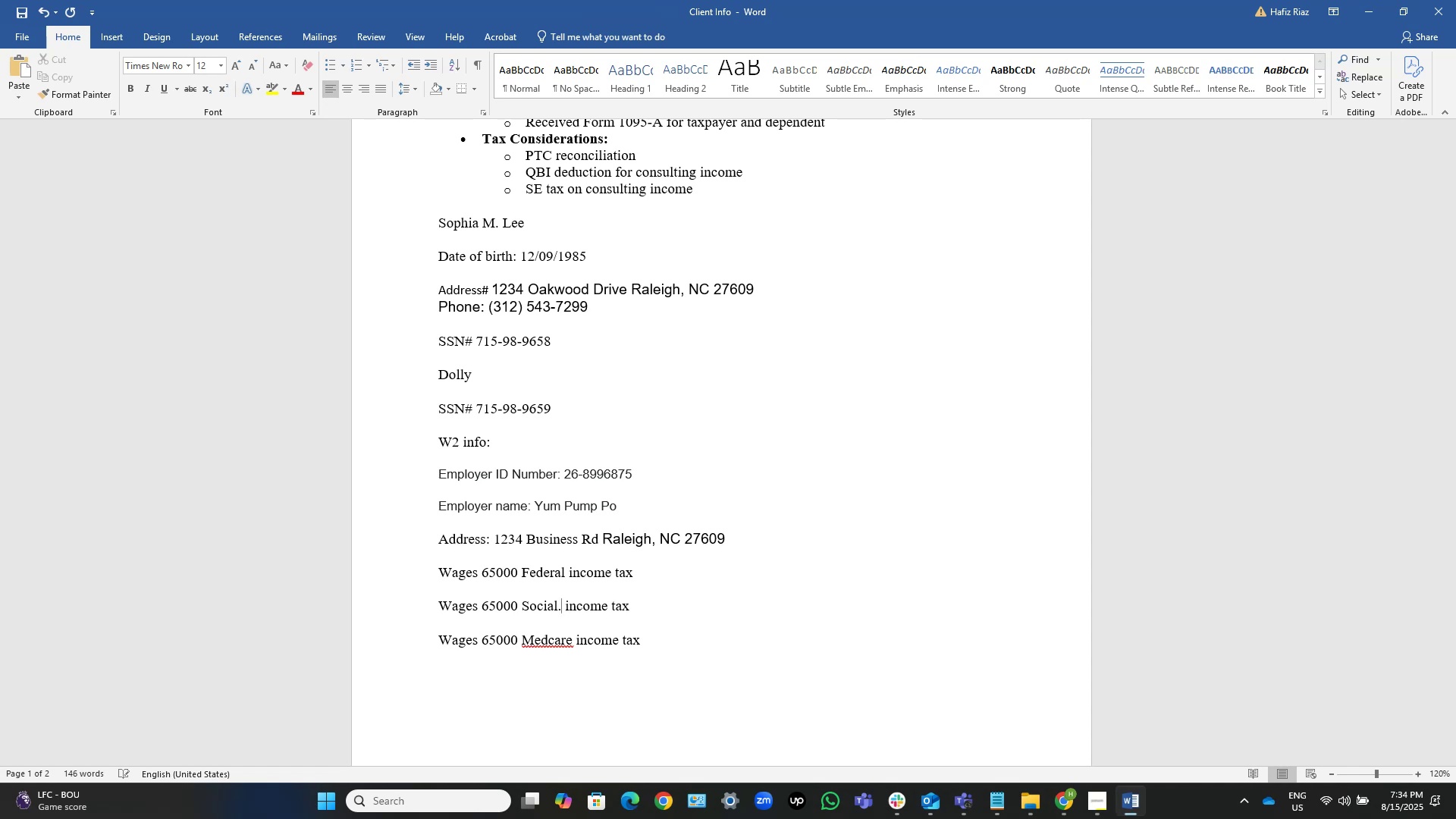 
key(Shift+ShiftLeft)
 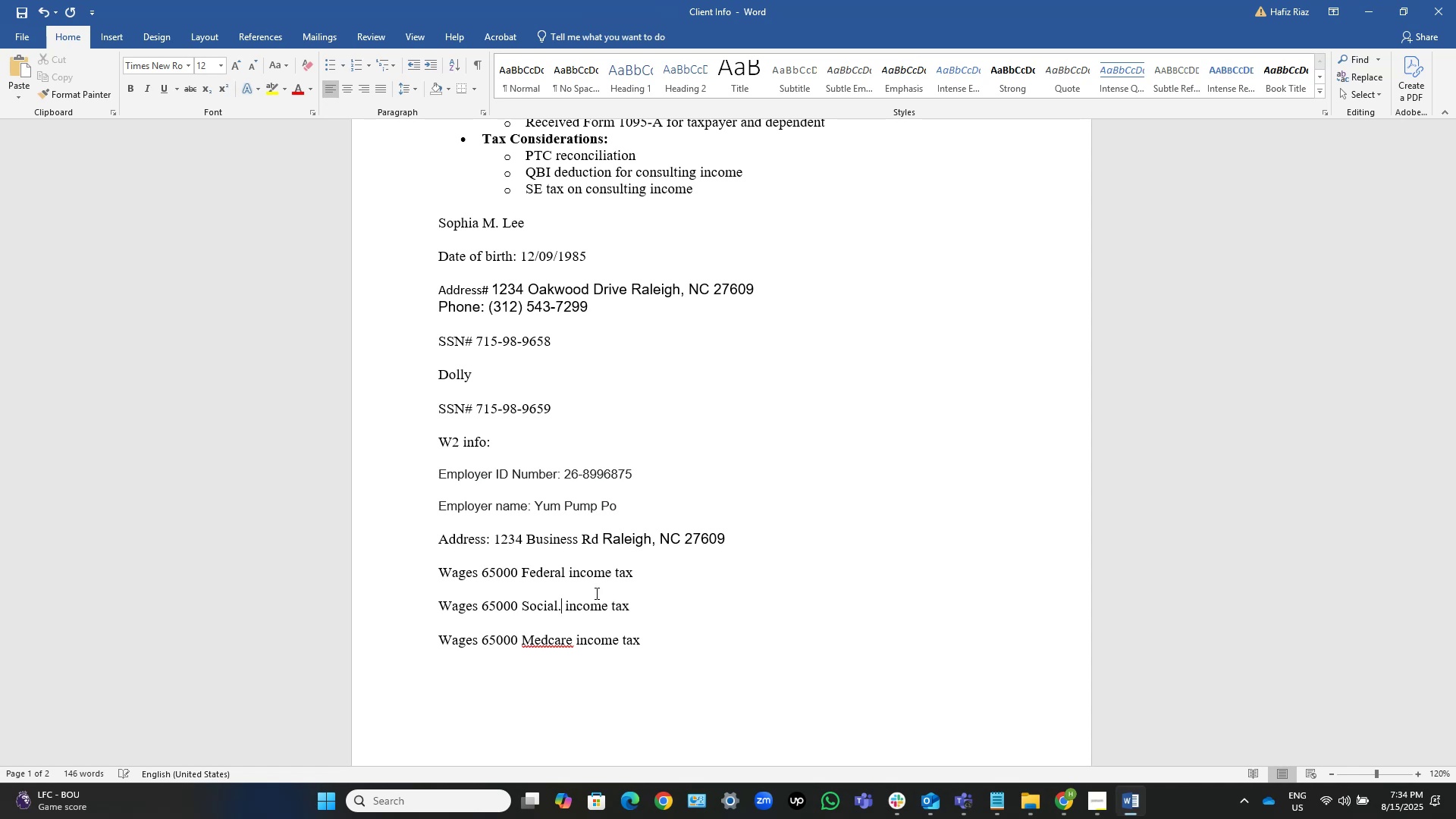 
key(Shift+S)
 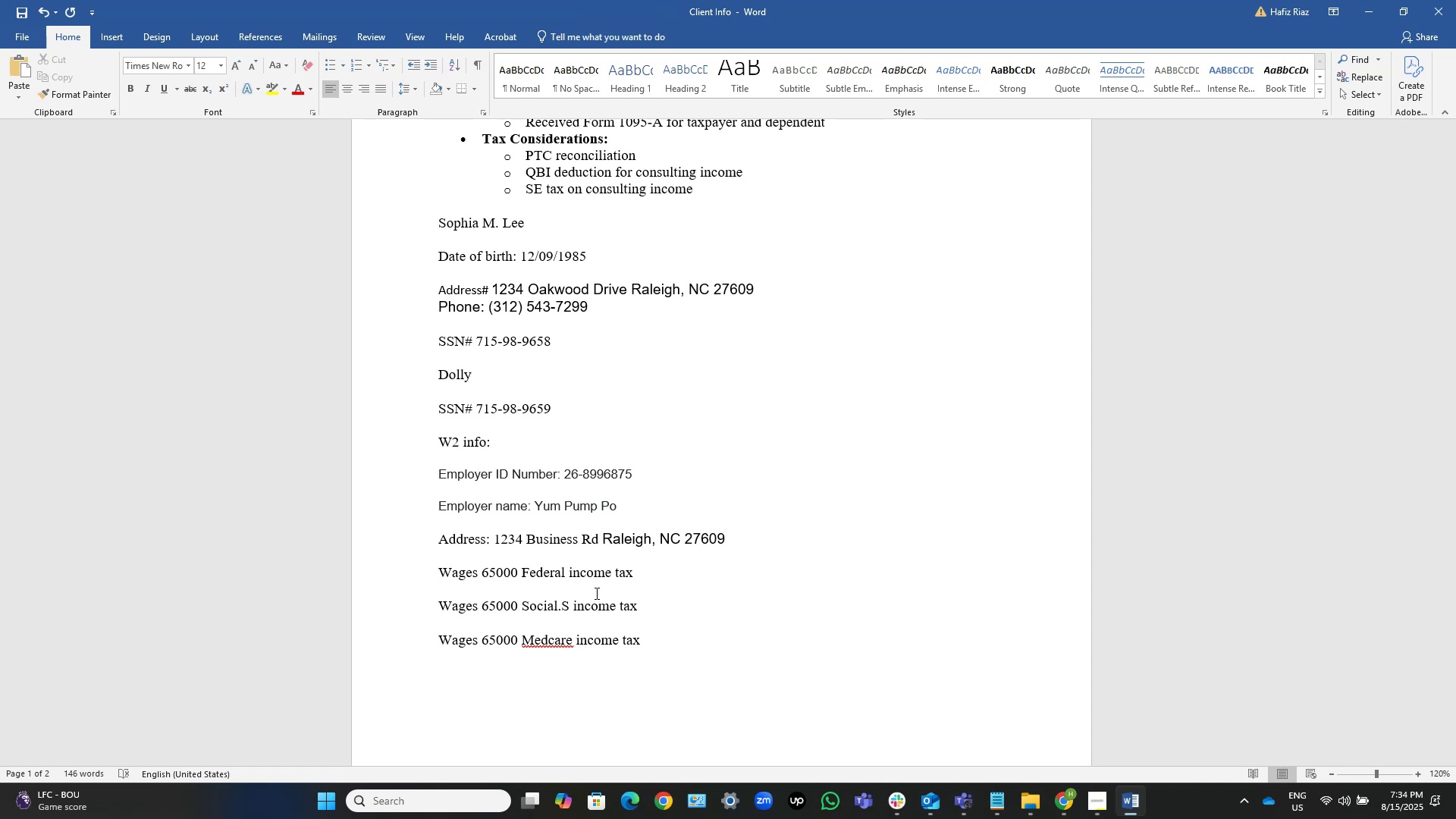 
key(ArrowUp)
 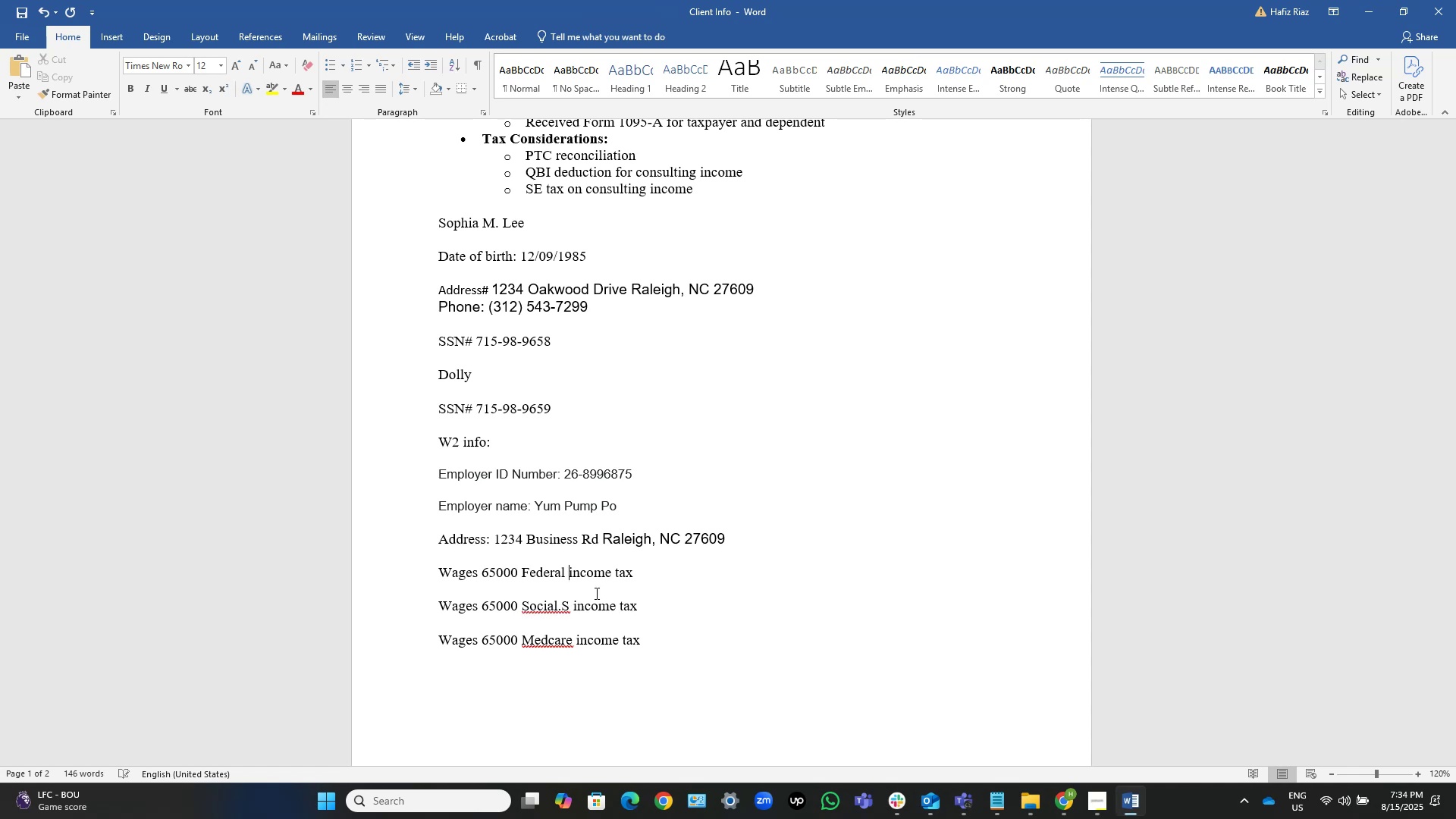 
key(Control+ArrowRight)
 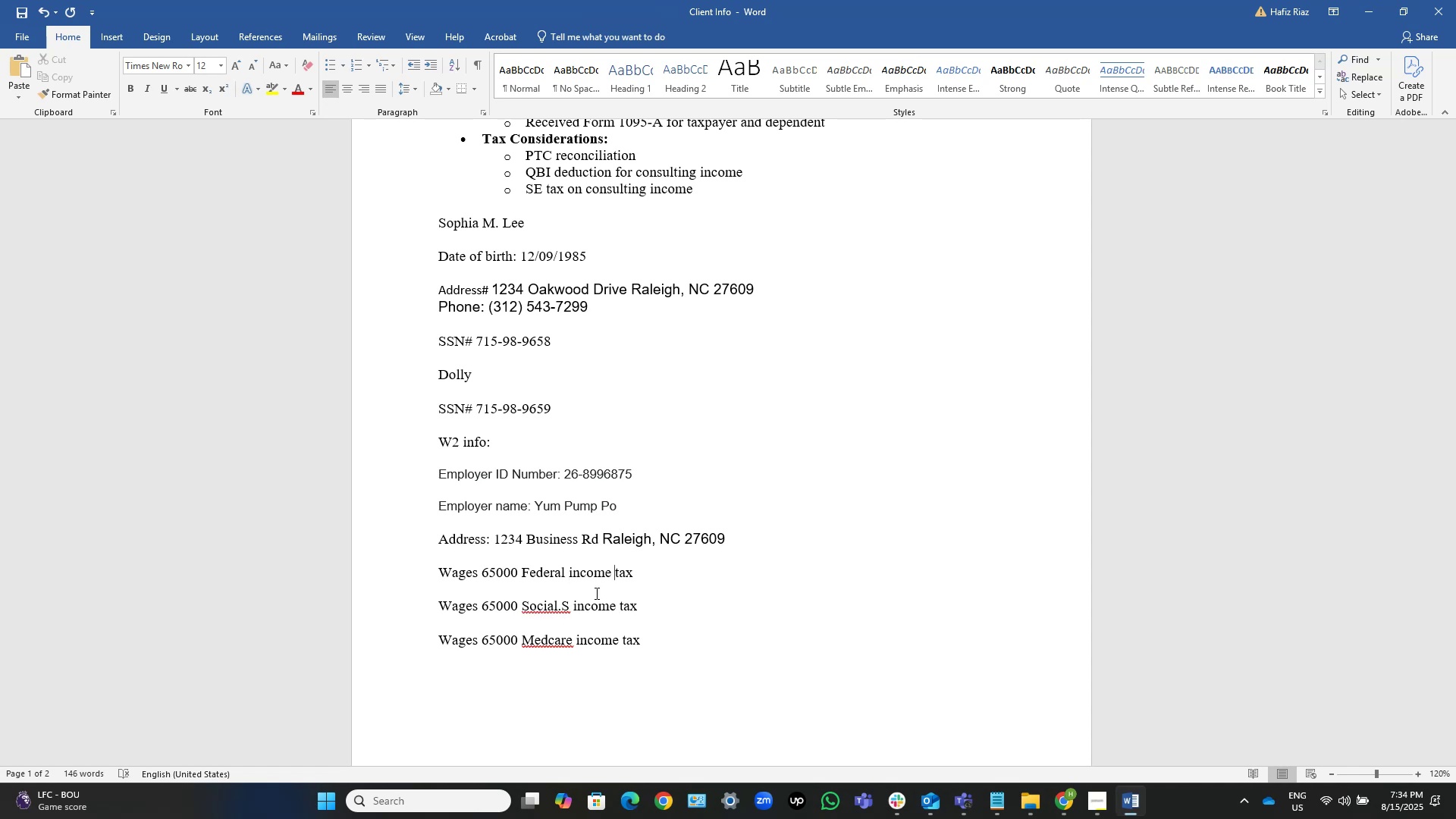 
key(Control+ArrowRight)
 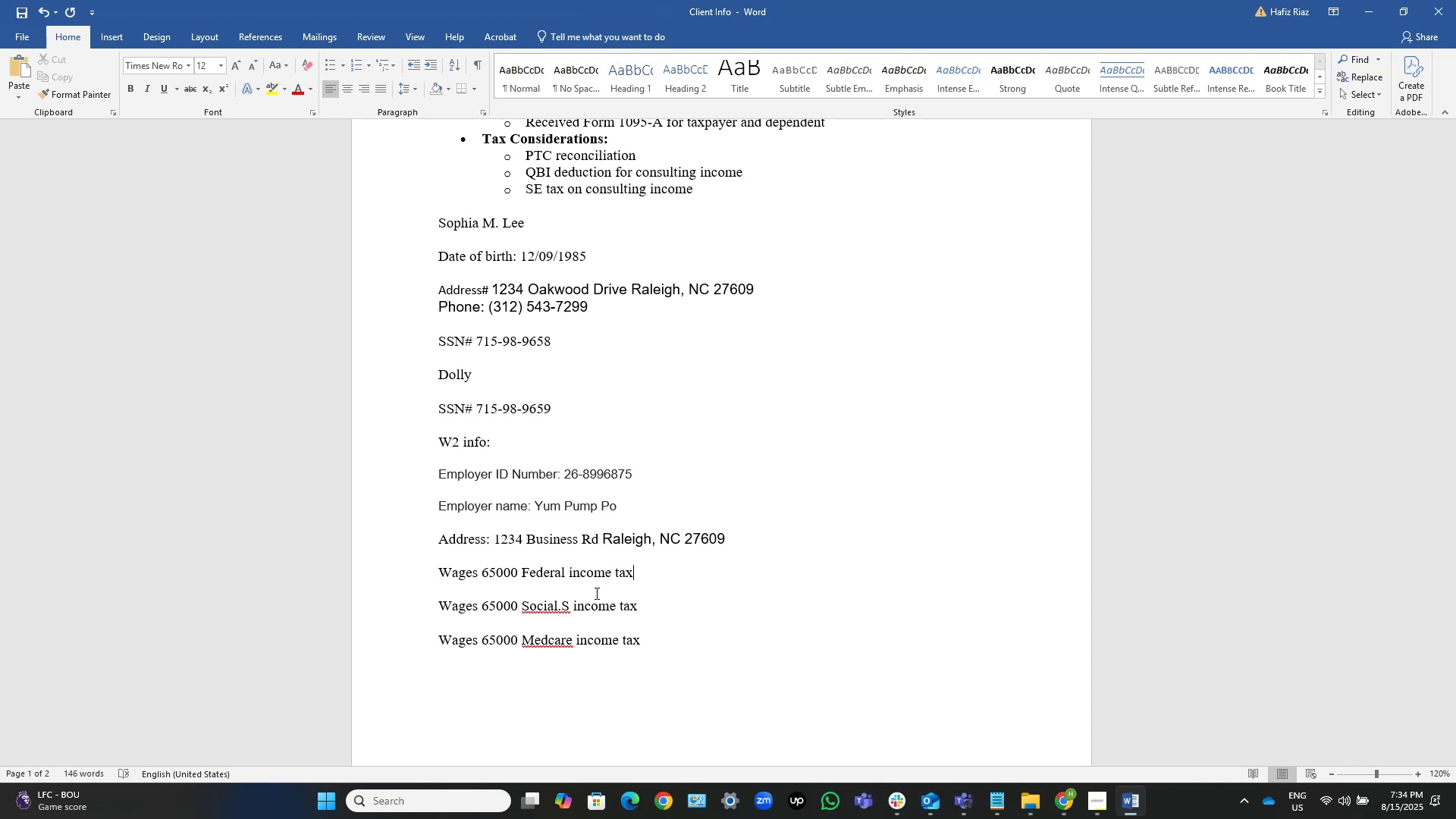 
key(Space)
 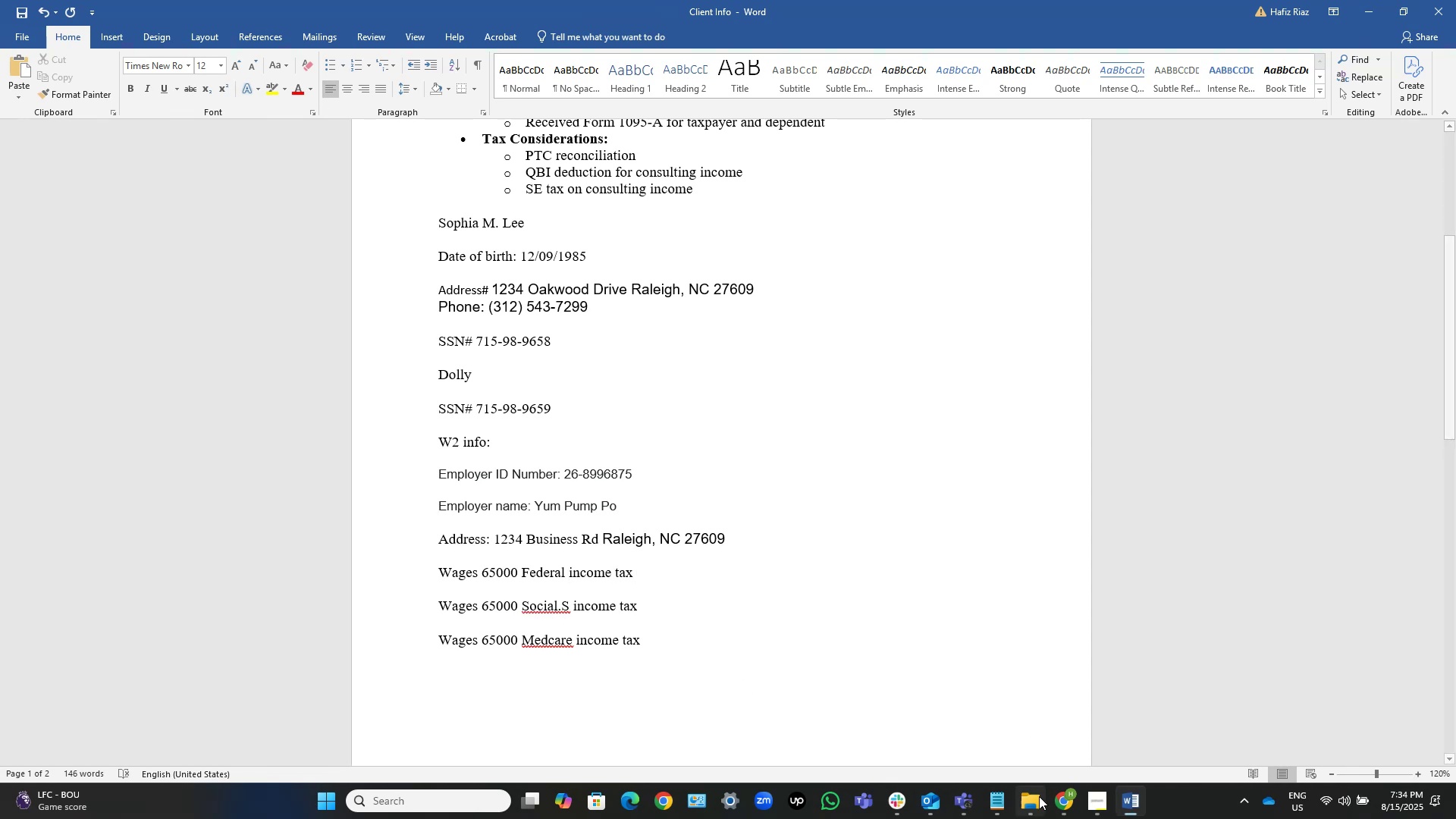 
left_click([1030, 802])
 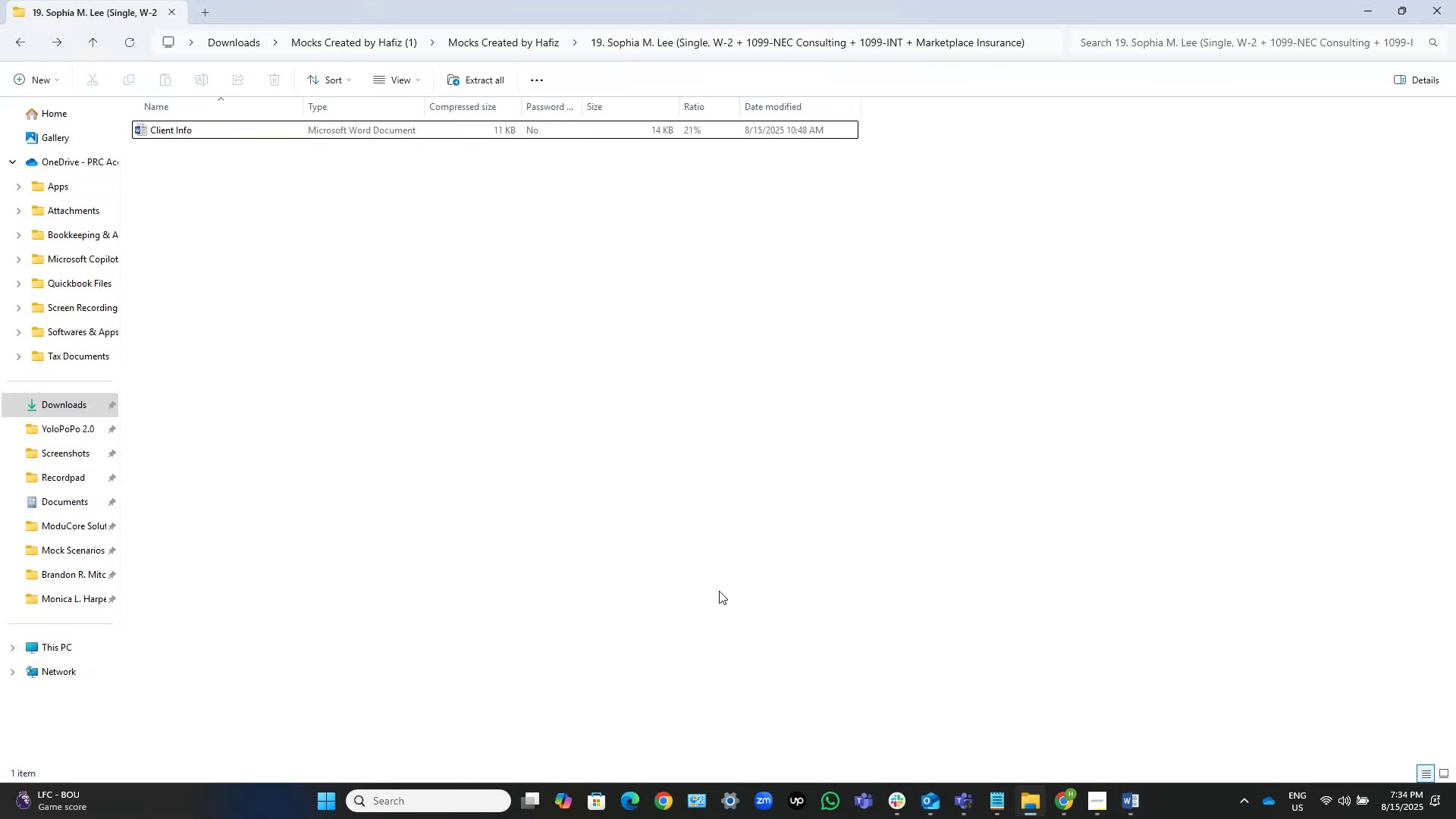 
left_click([572, 347])
 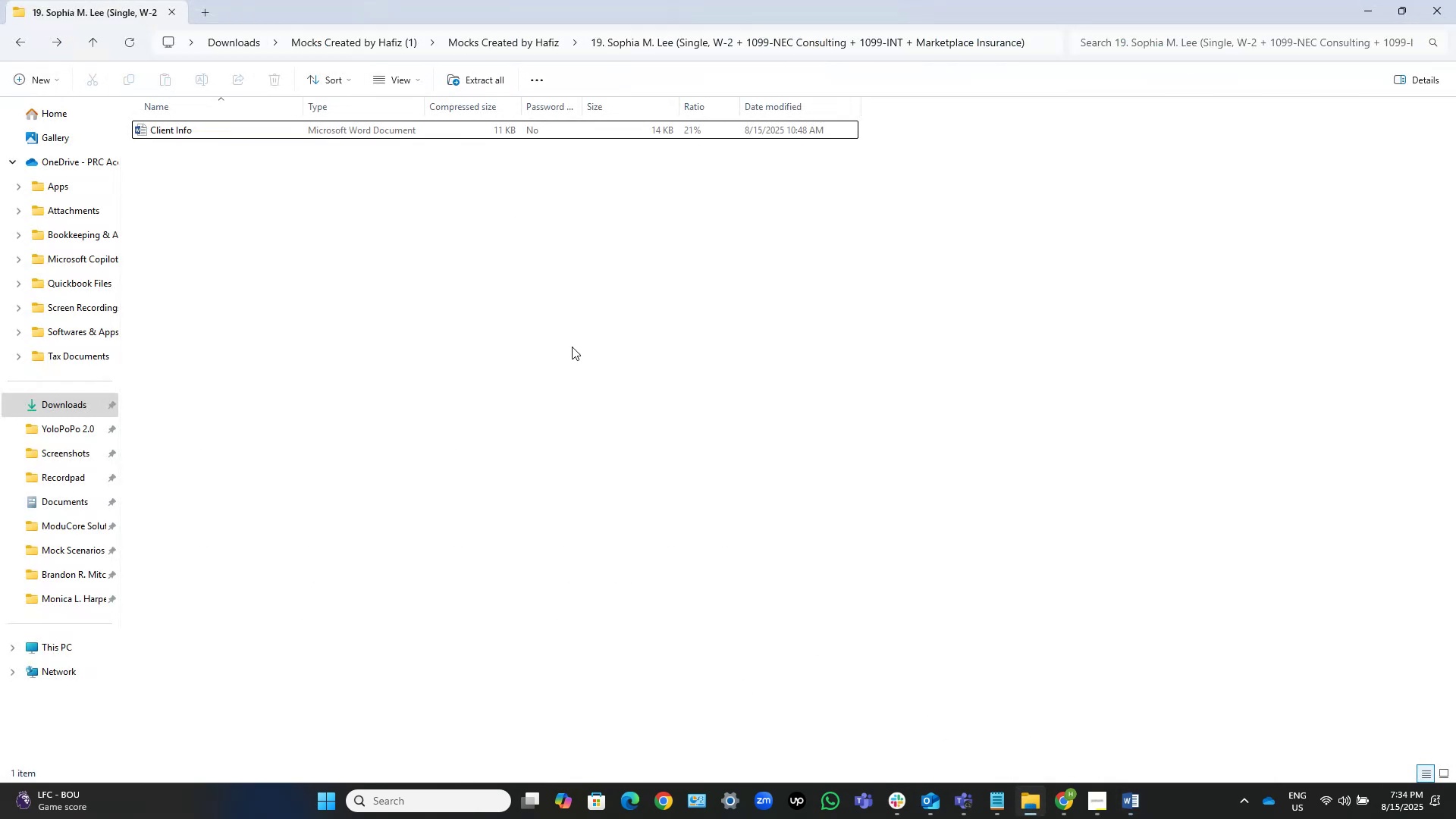 
key(Backspace)
 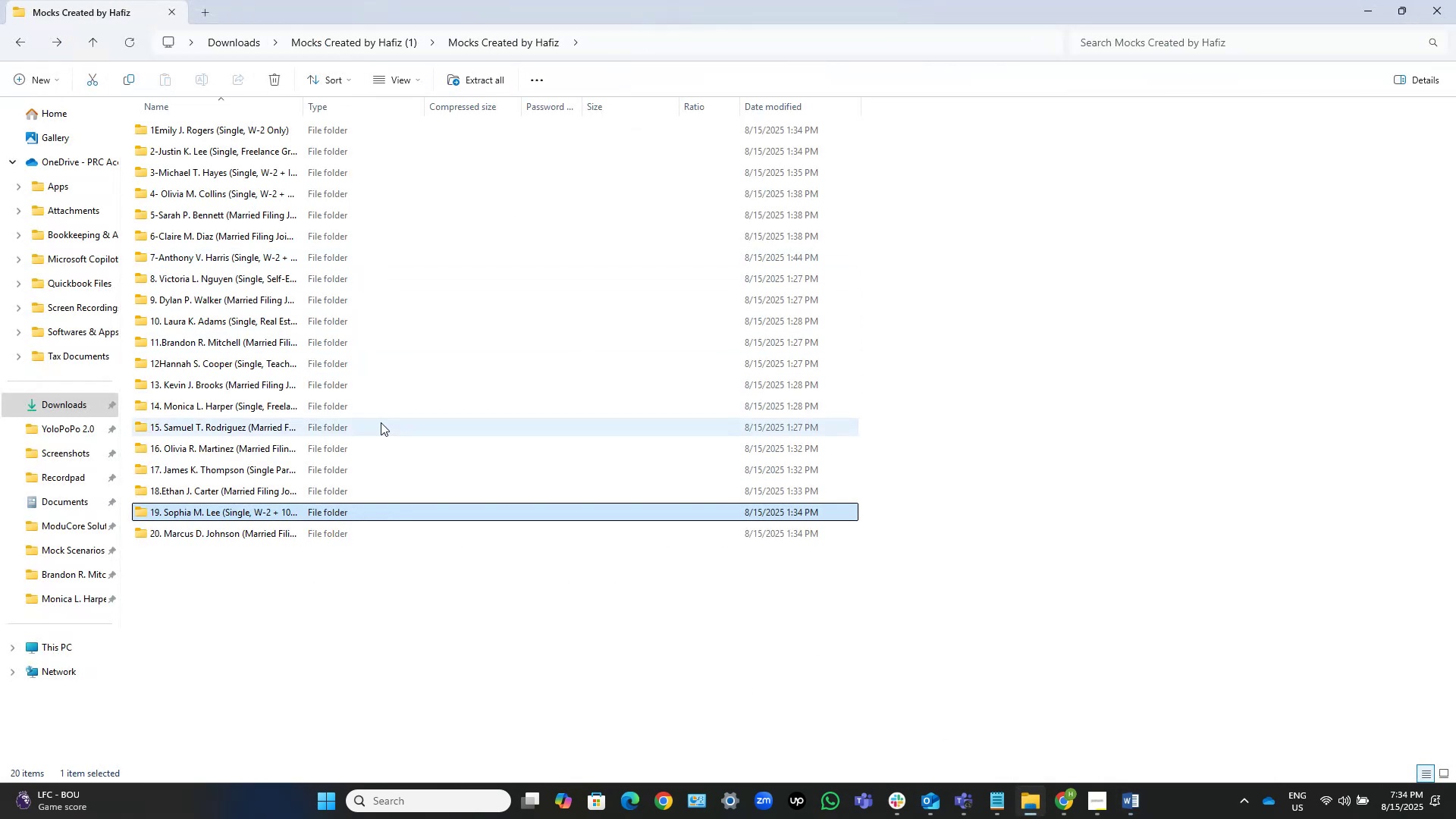 
left_click([350, 579])
 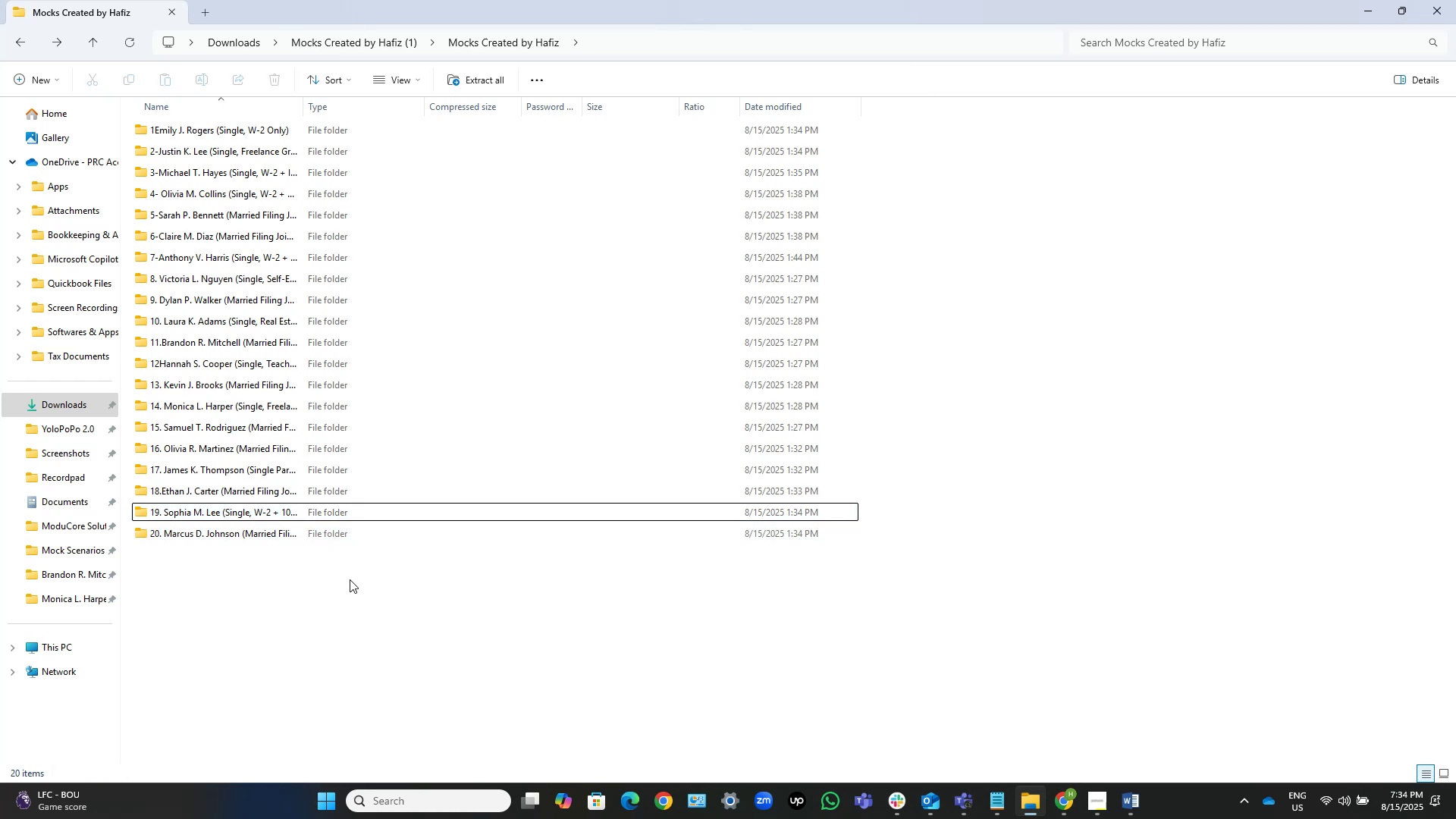 
key(Backspace)
 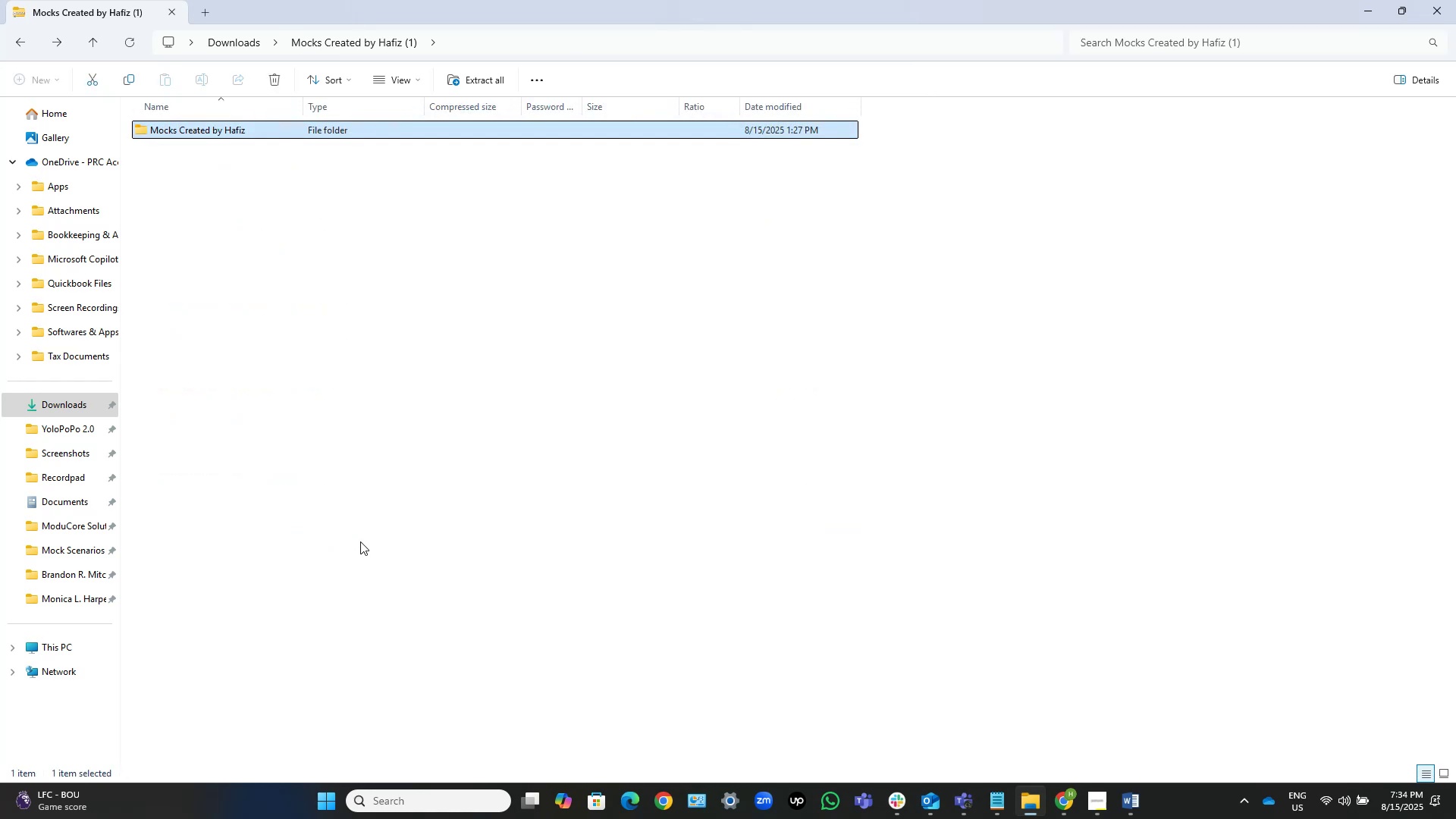 
left_click([328, 438])
 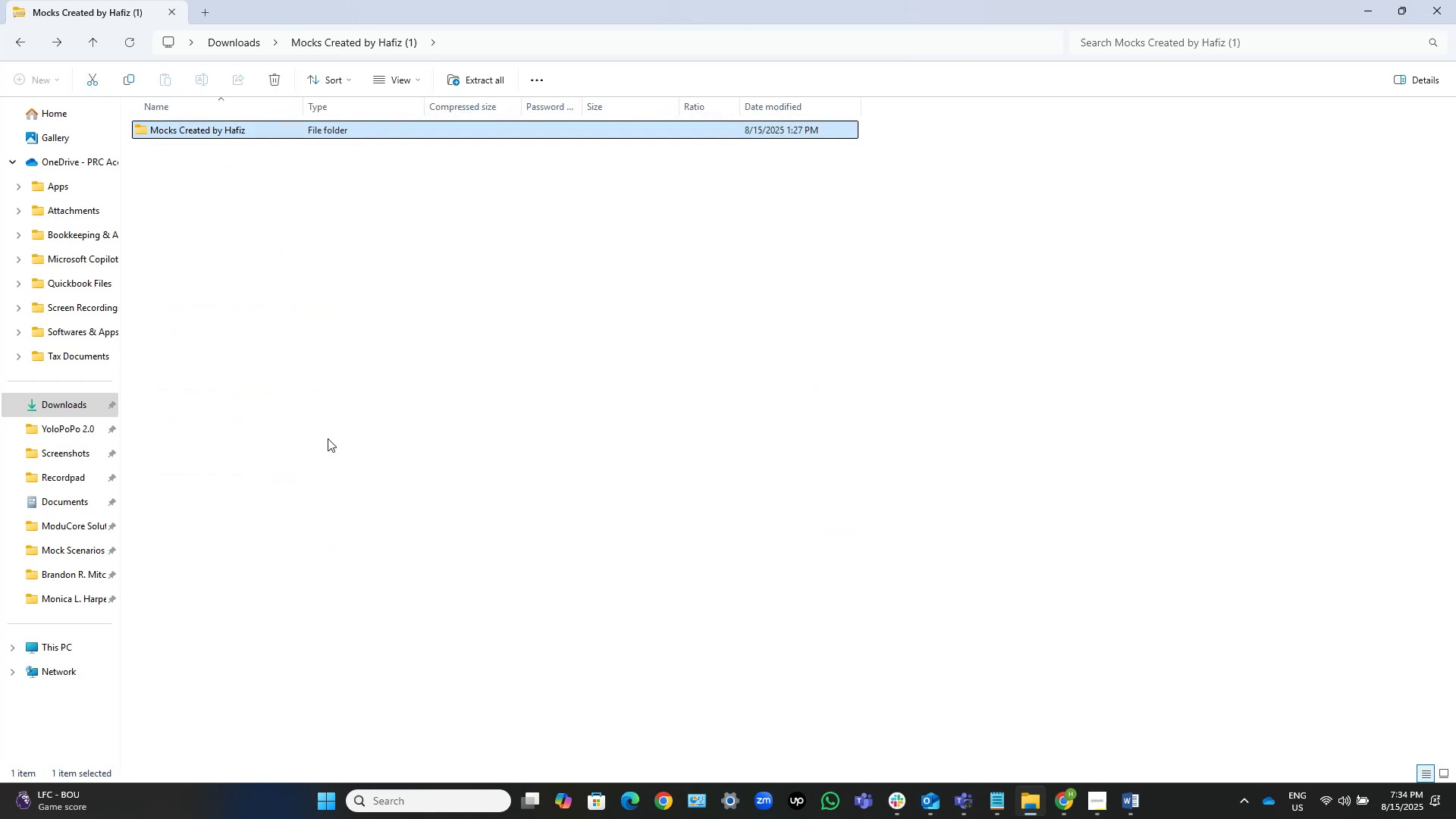 
key(Backspace)
 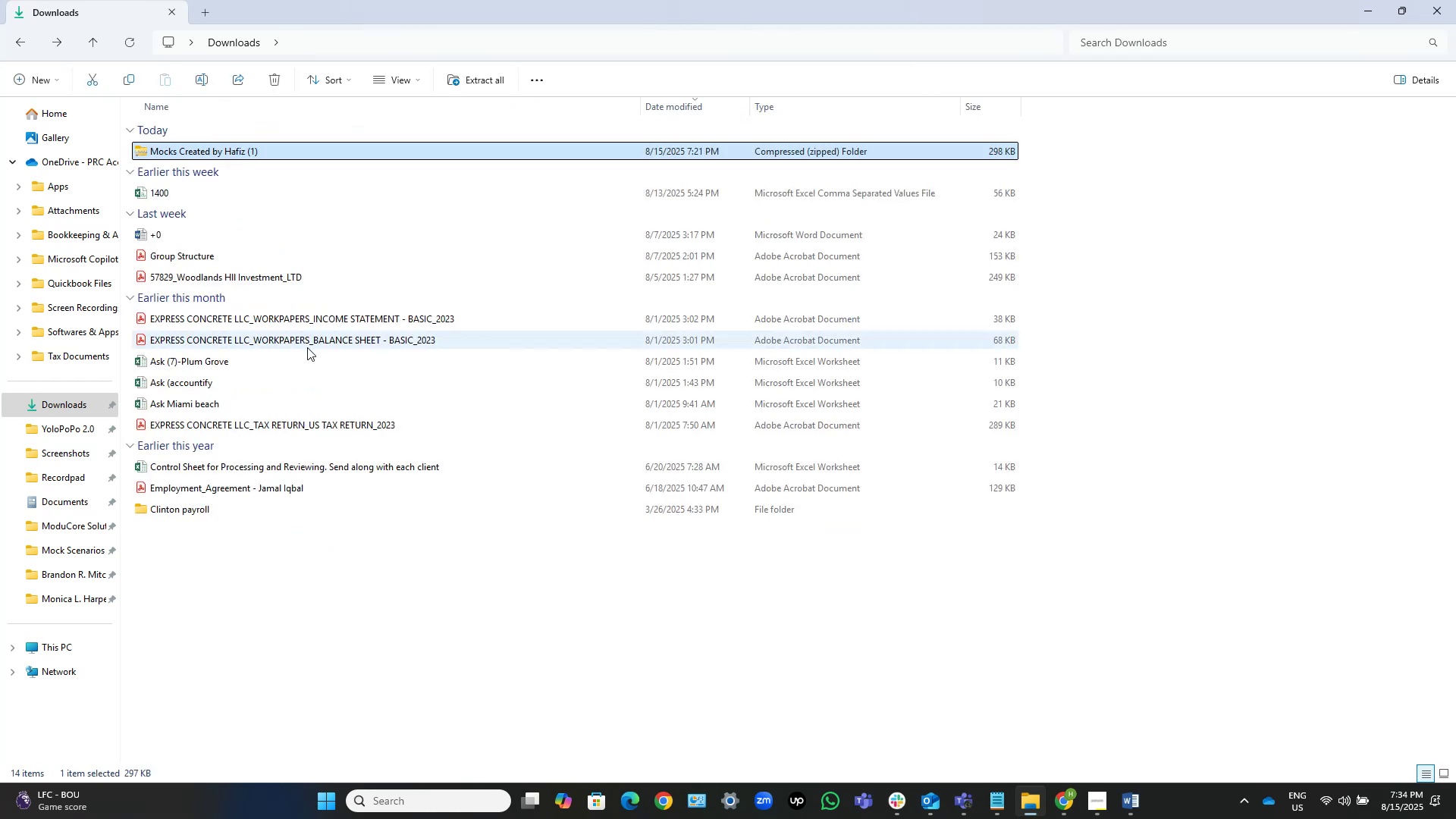 
key(Backspace)
 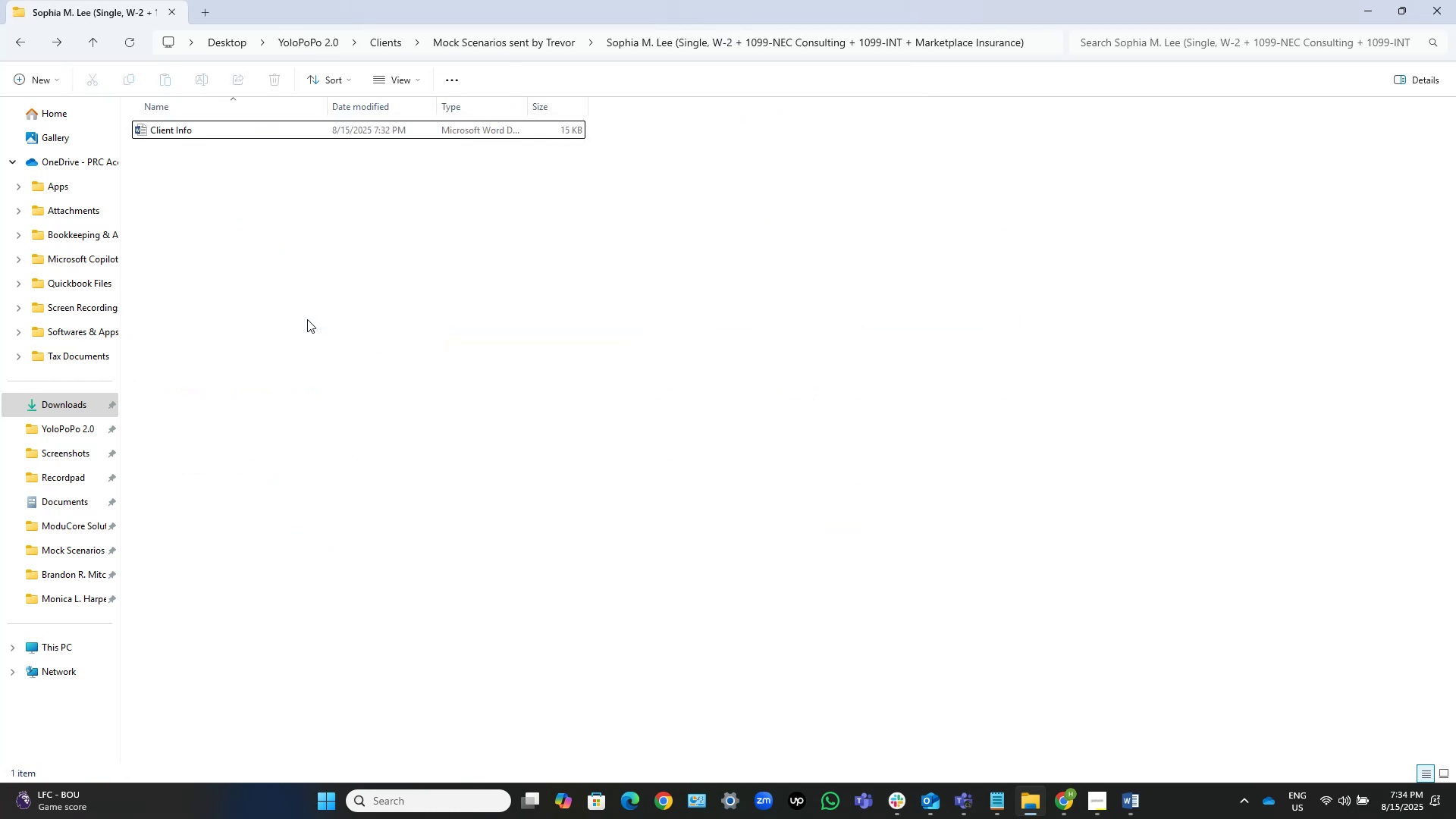 
key(Backspace)
 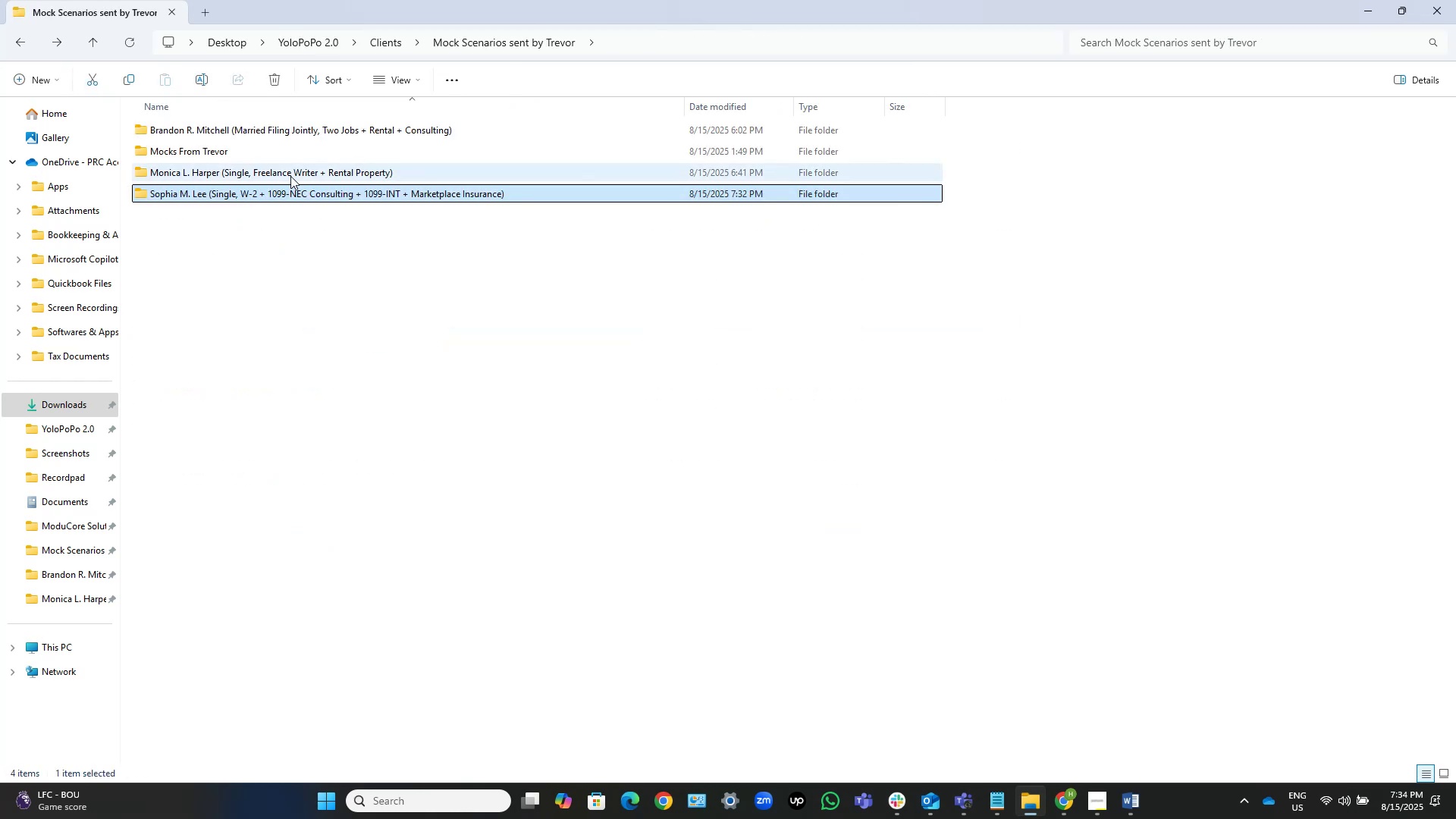 
wait(6.9)
 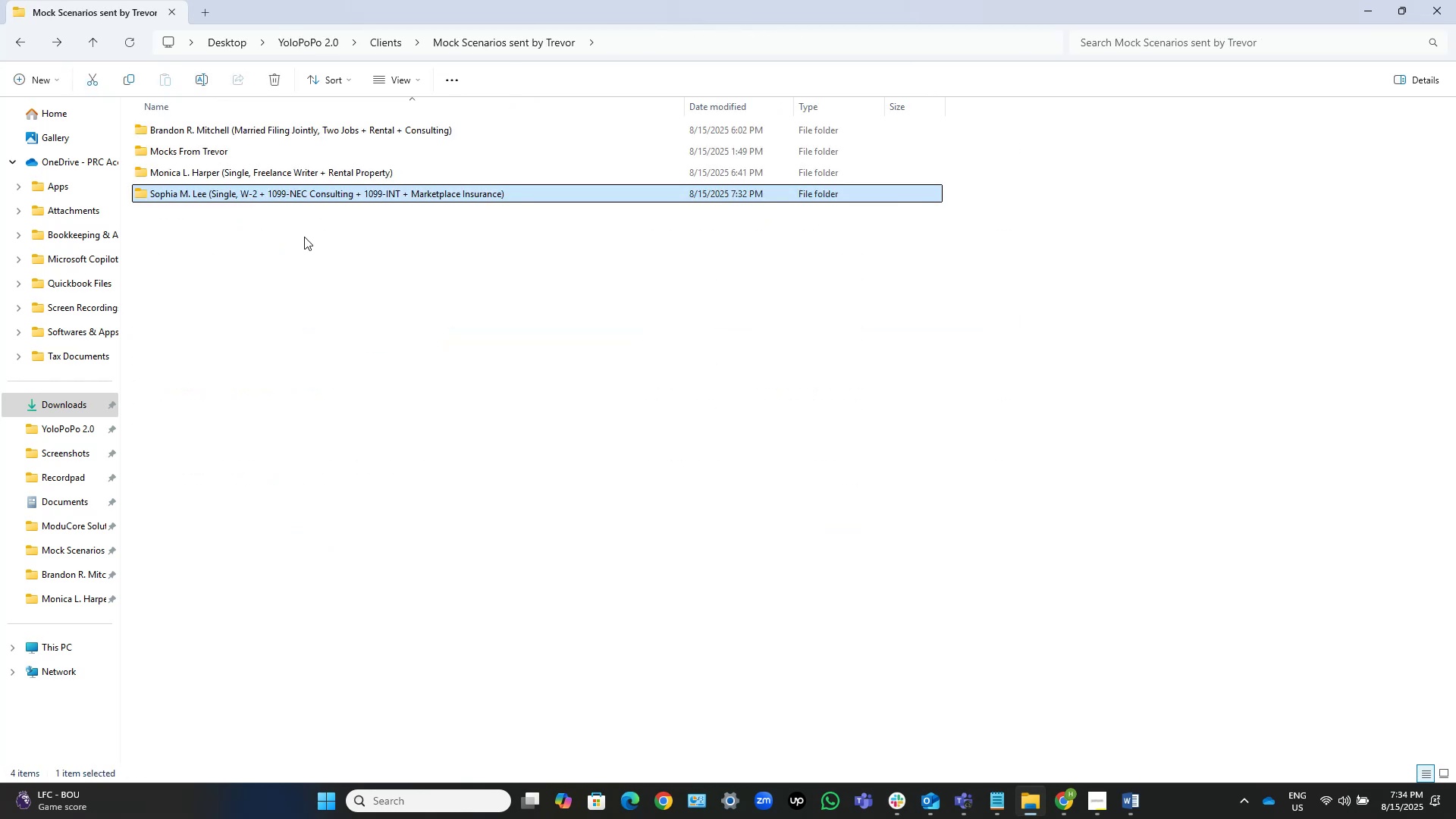 
double_click([248, 146])
 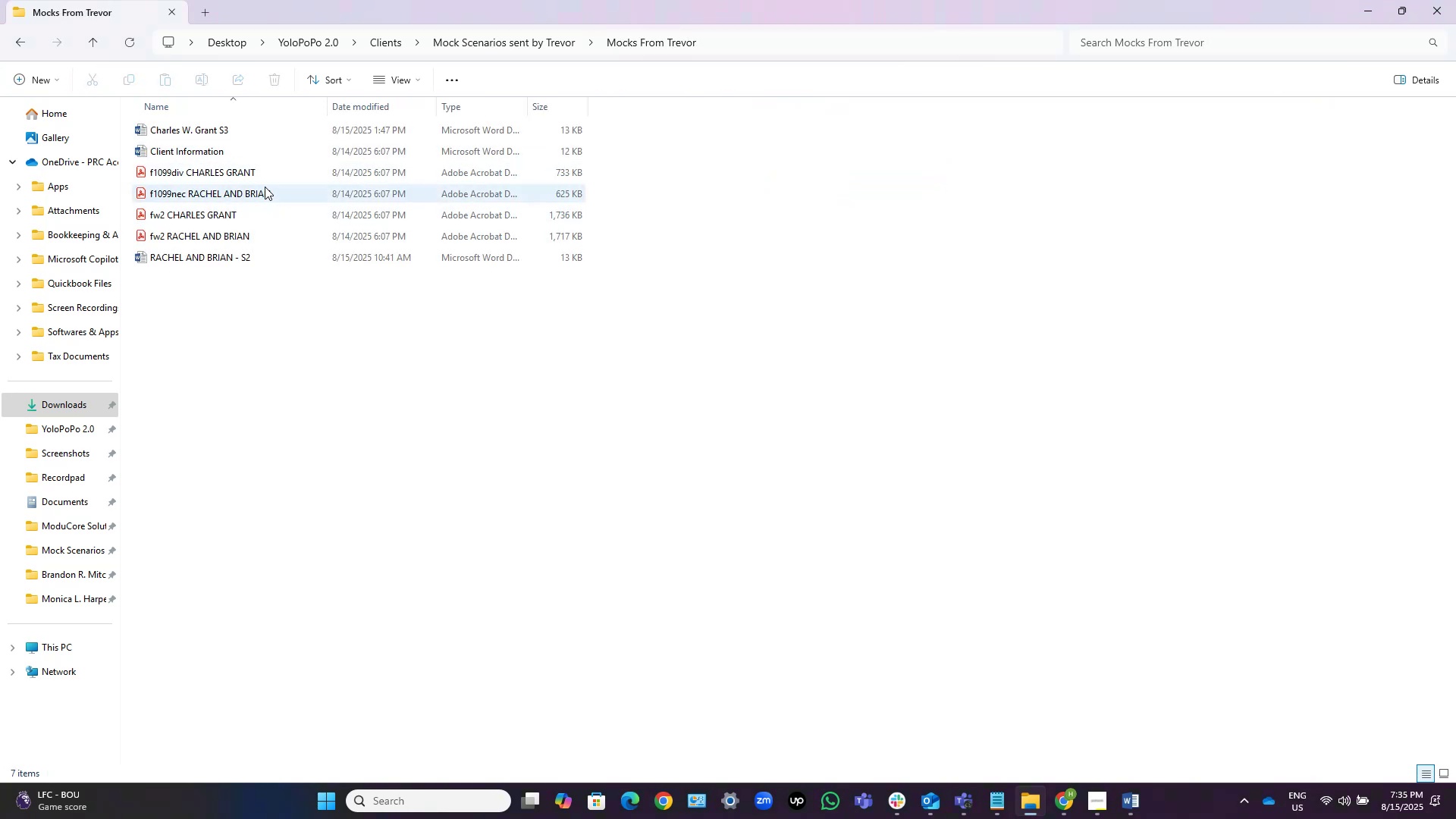 
double_click([262, 187])
 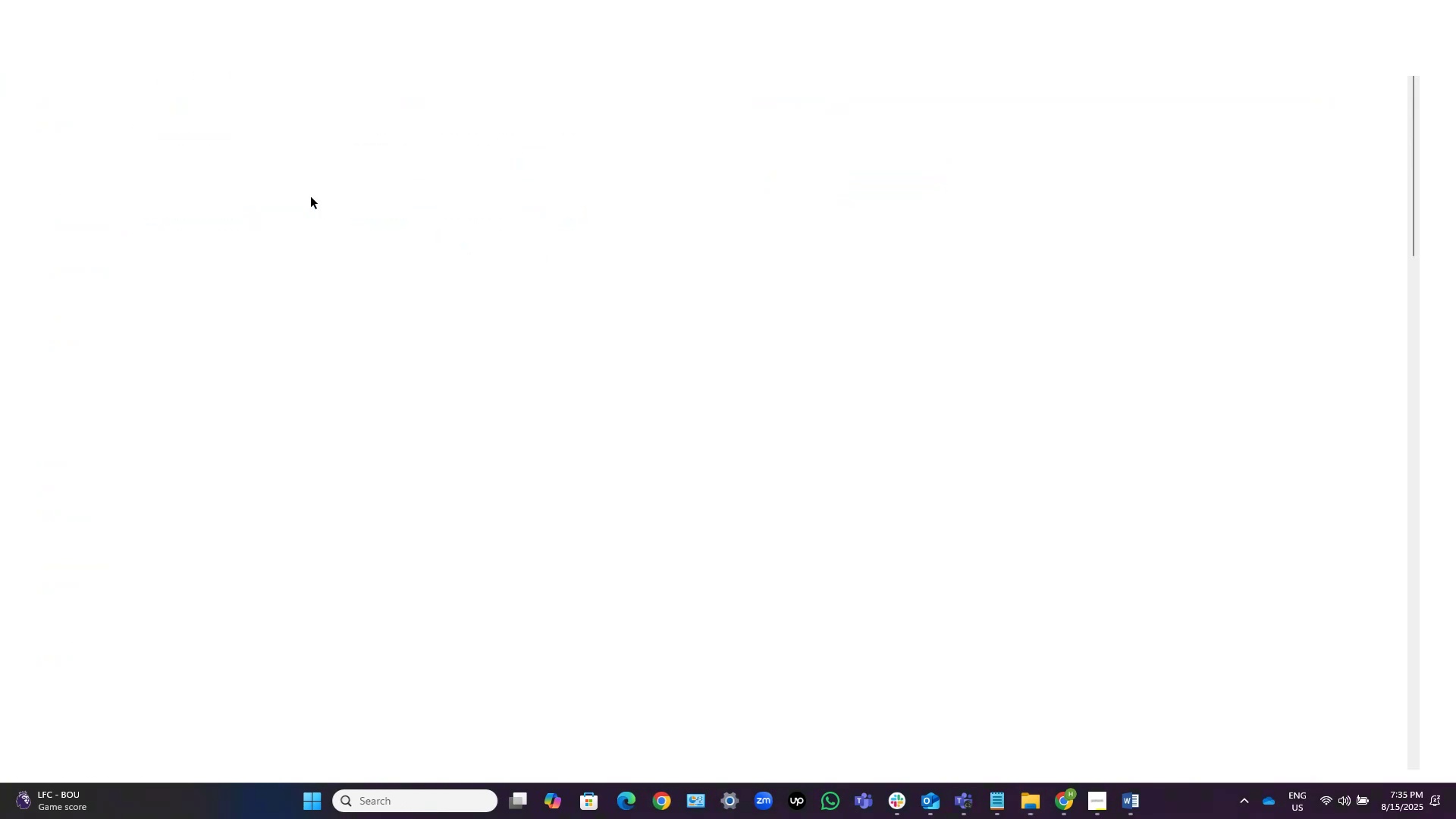 
scroll: coordinate [649, 307], scroll_direction: down, amount: 40.0
 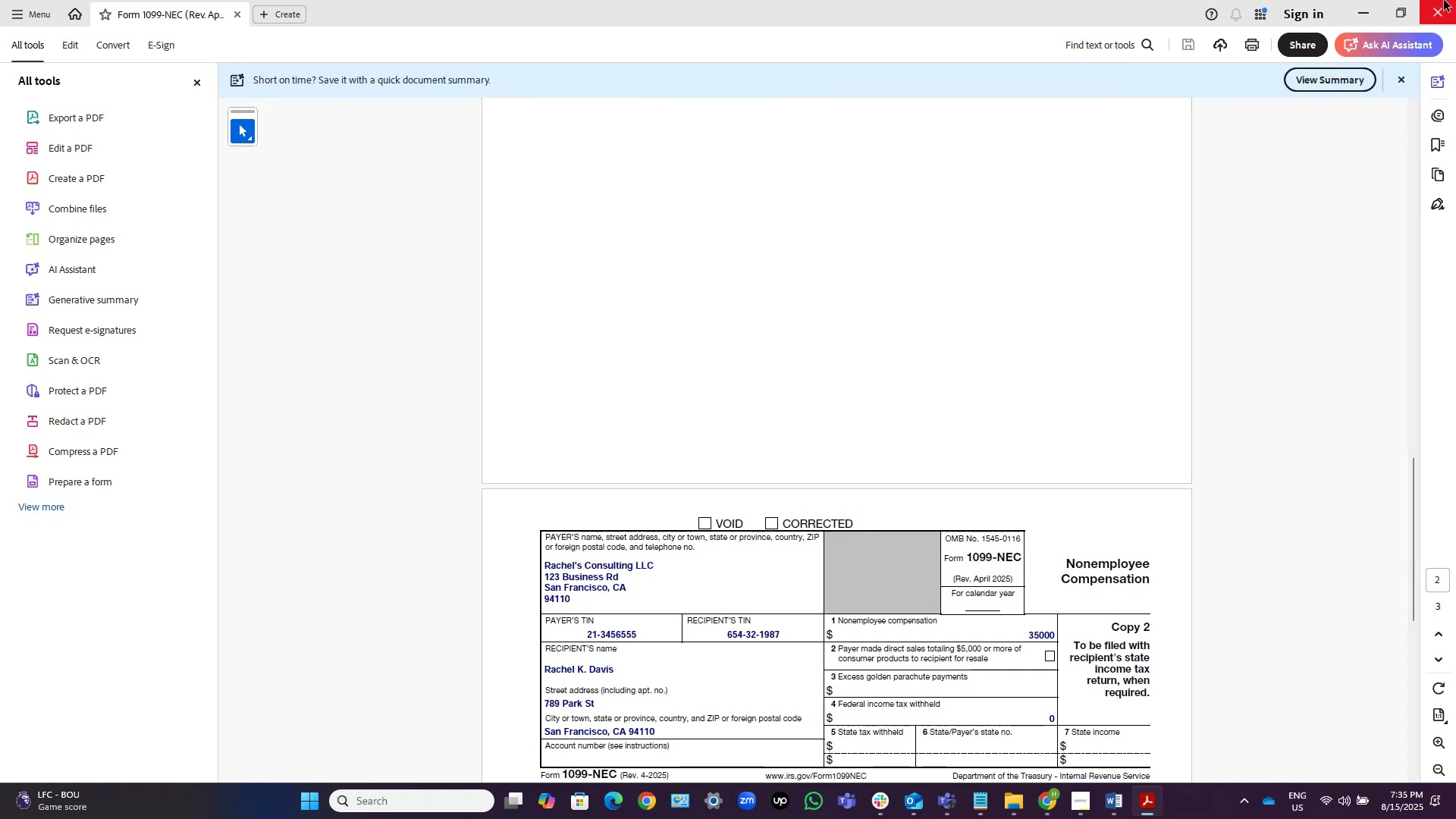 
left_click([1427, 7])
 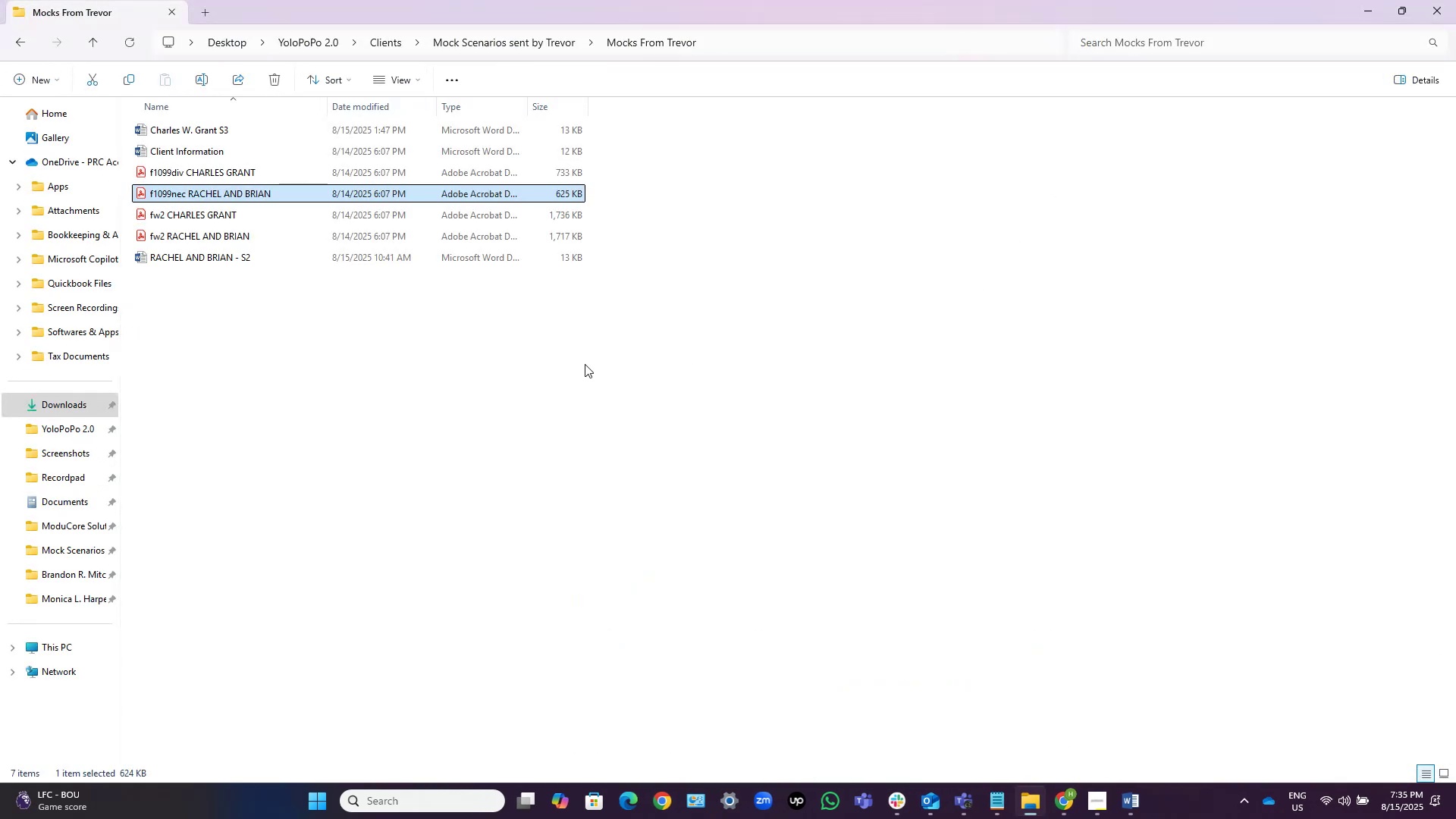 
left_click([450, 366])
 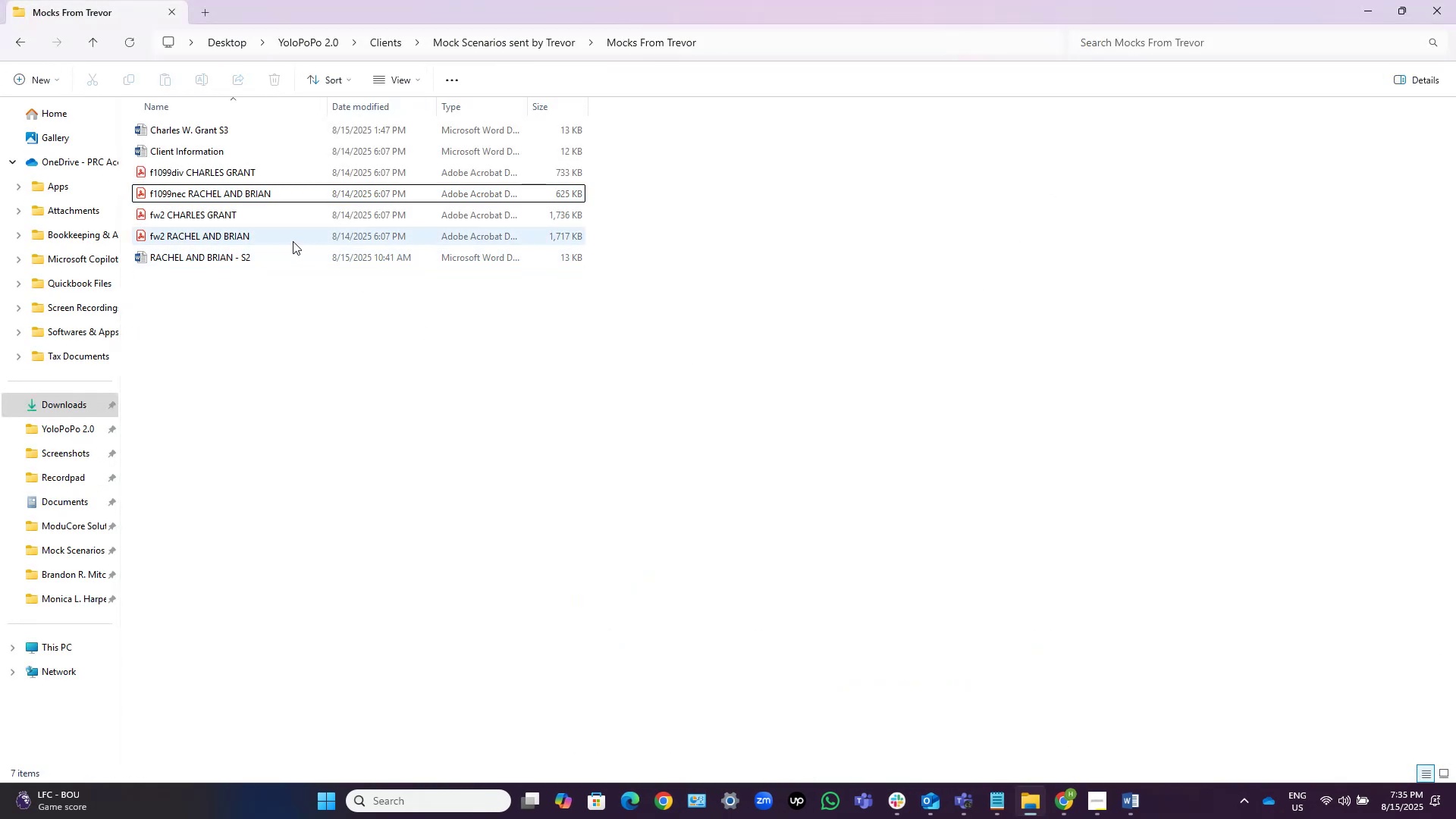 
double_click([290, 238])
 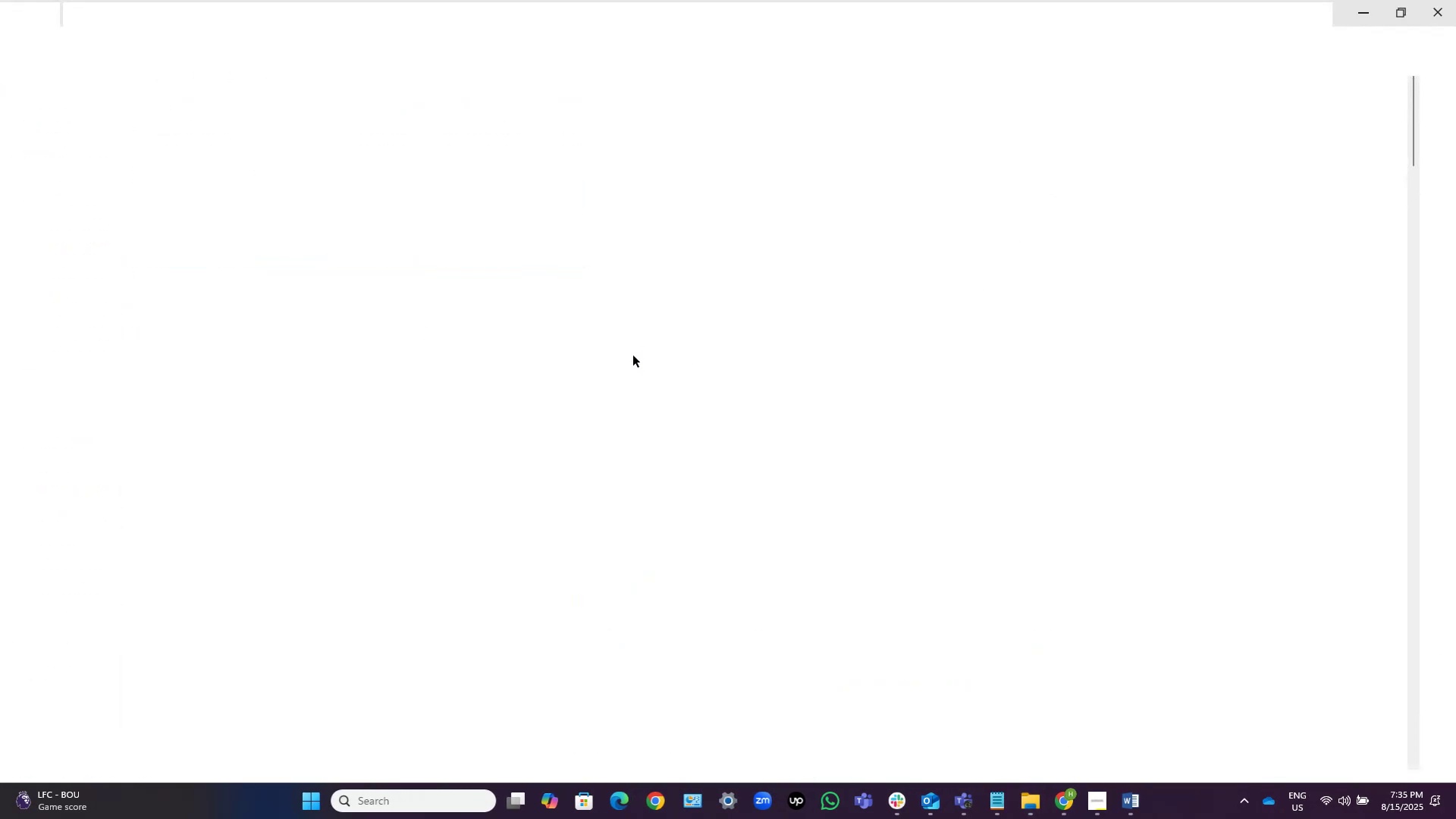 
scroll: coordinate [797, 377], scroll_direction: down, amount: 6.0
 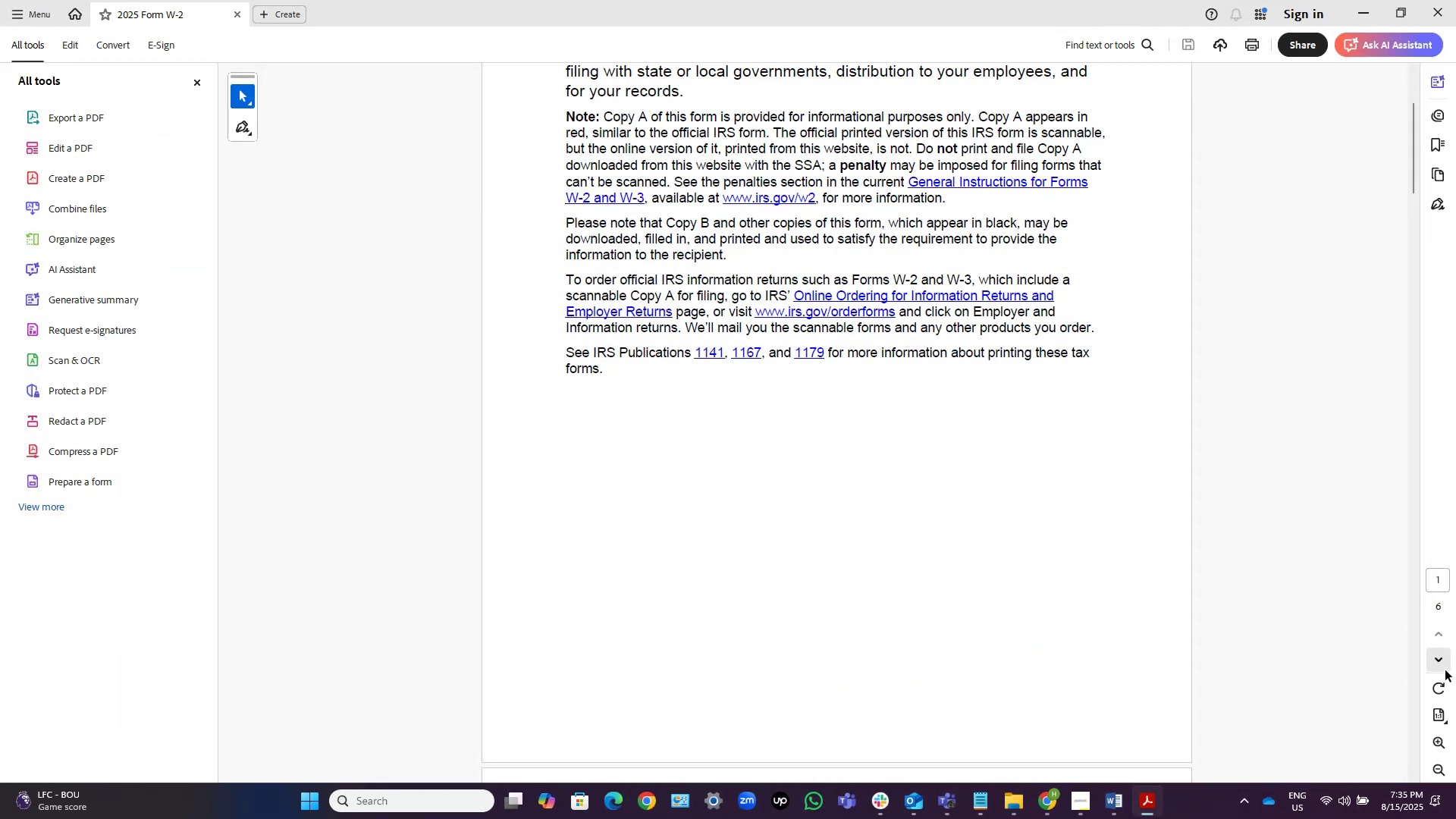 
left_click([1439, 655])
 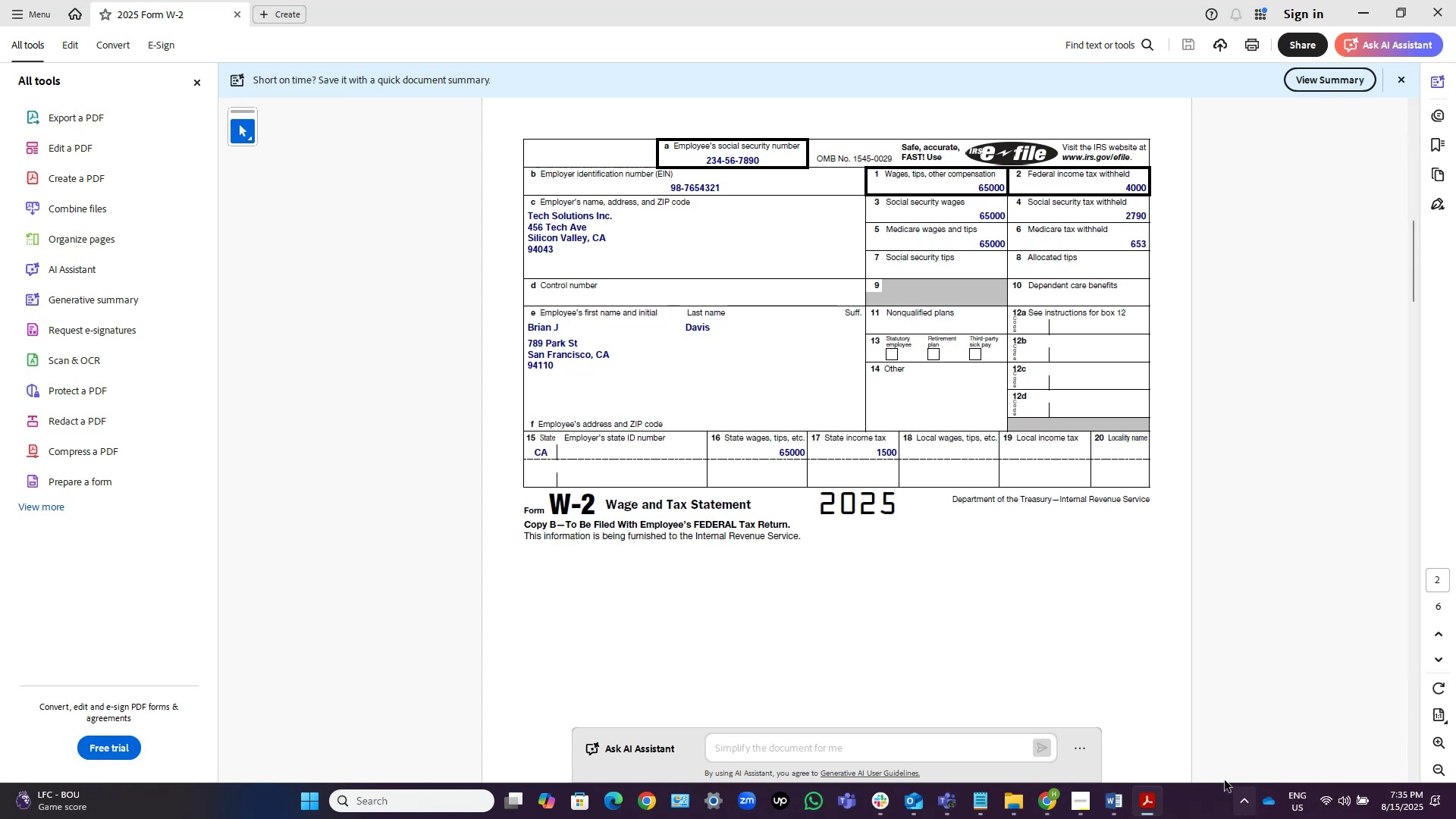 
left_click([1115, 802])
 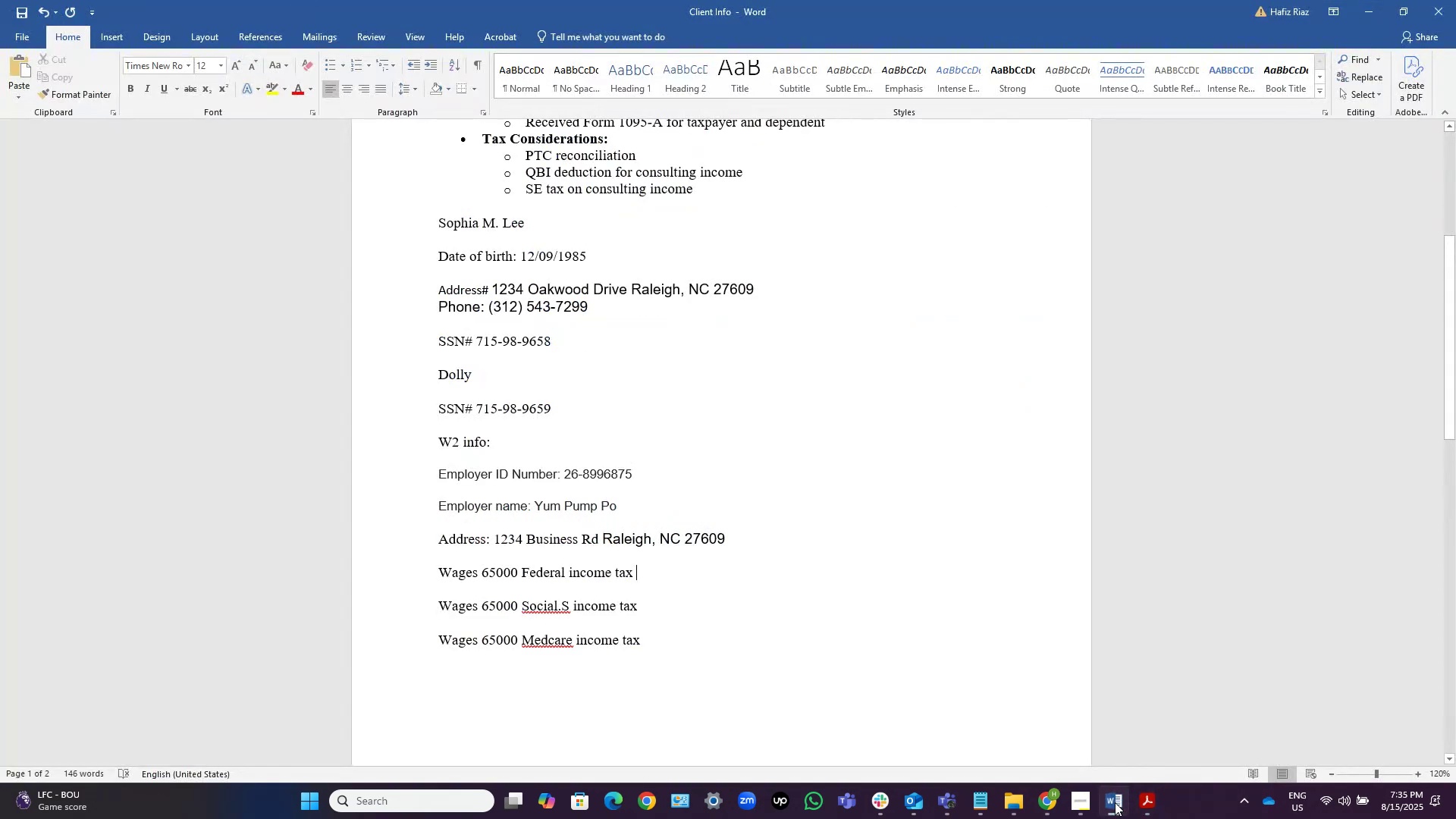 
left_click([1115, 802])
 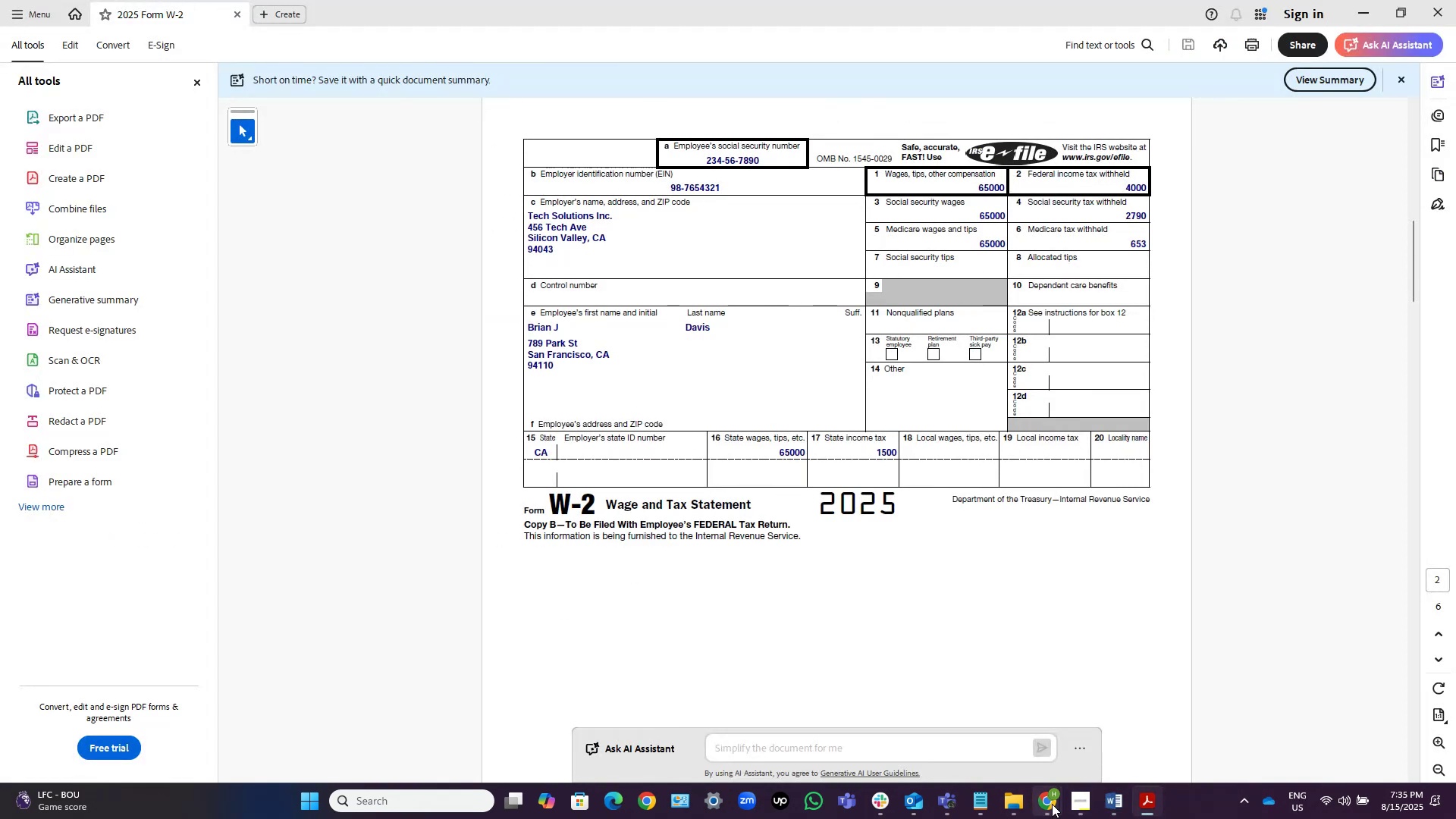 
left_click([1055, 804])
 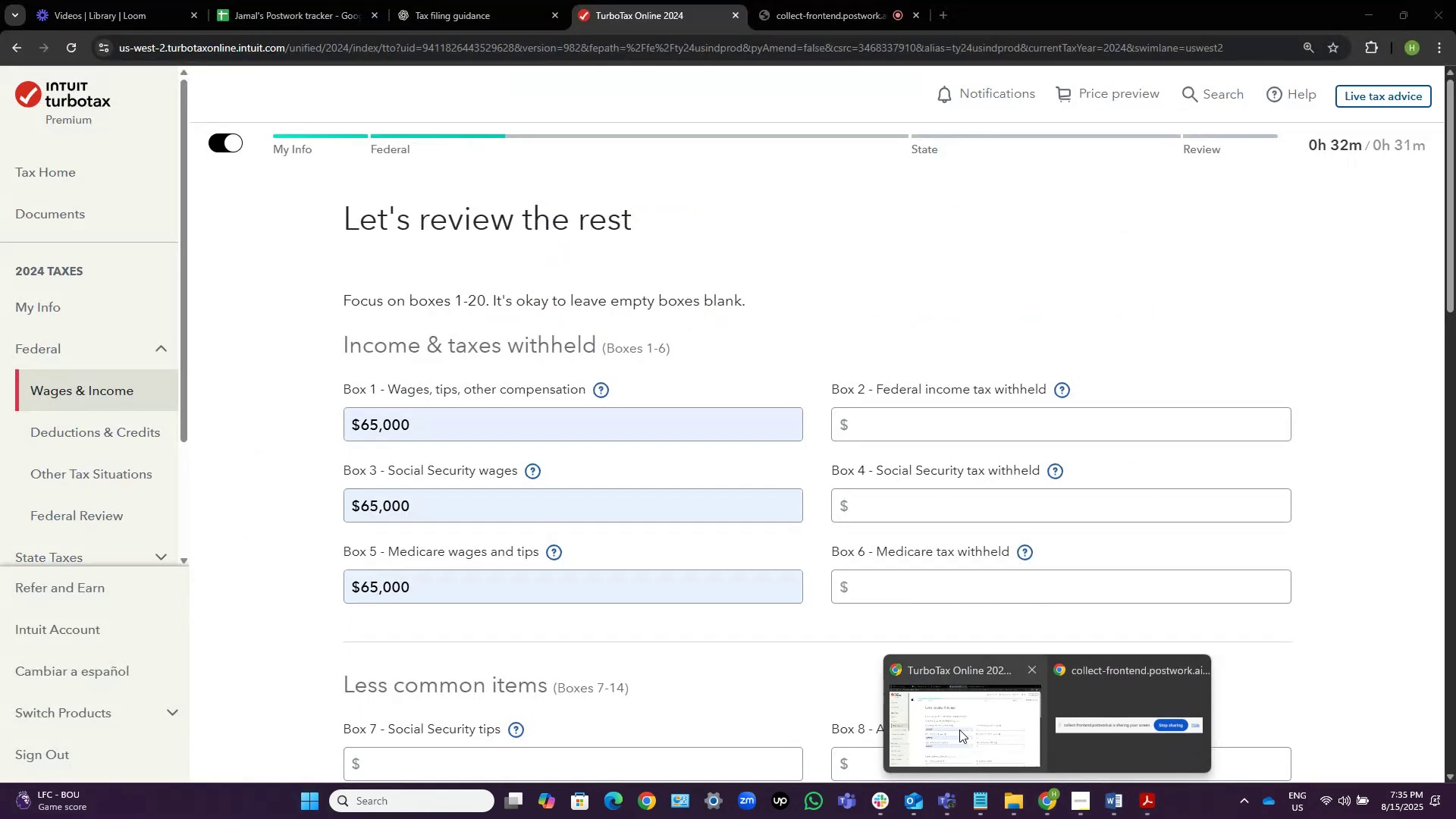 
left_click([959, 730])
 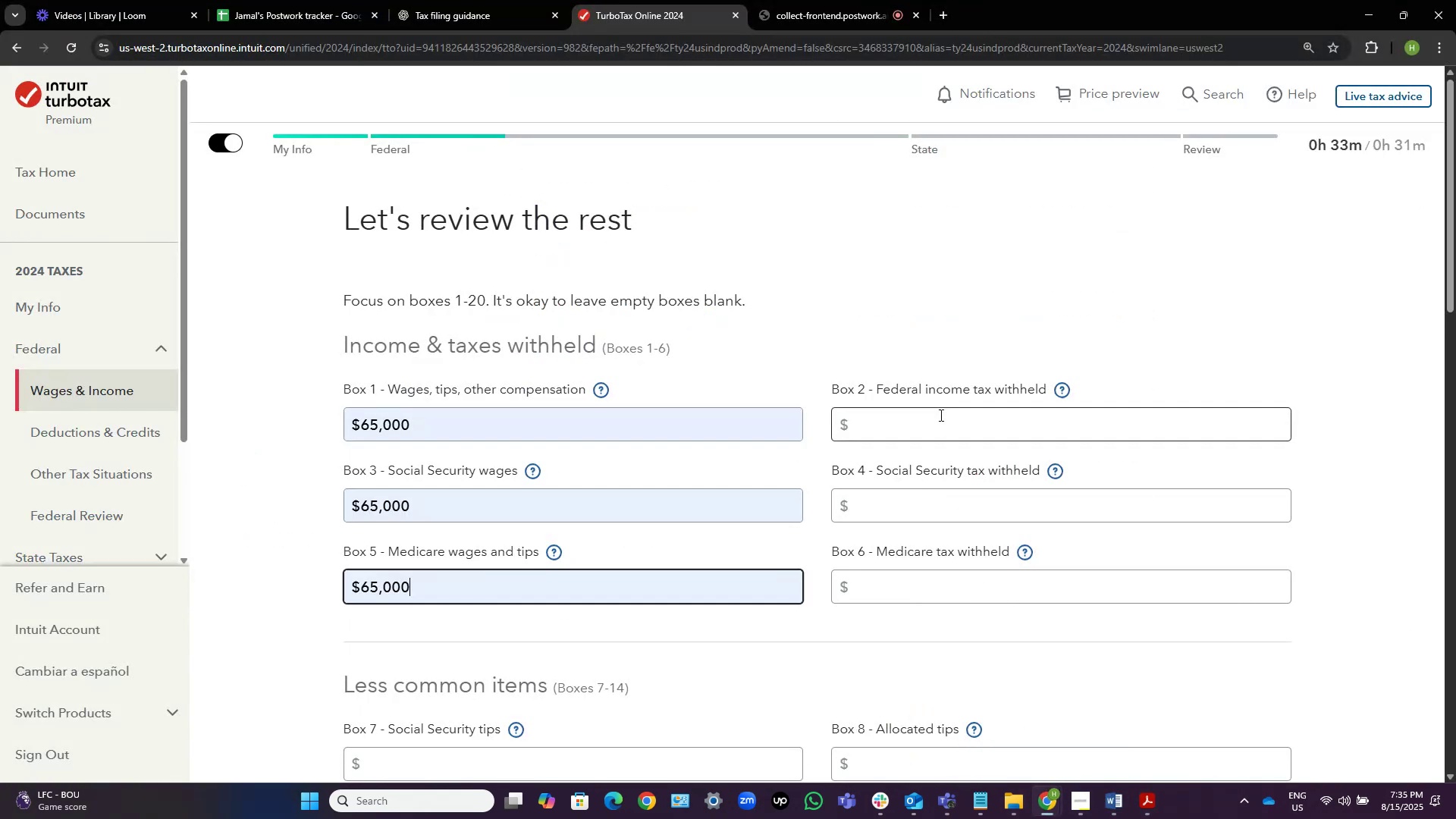 
left_click([941, 413])
 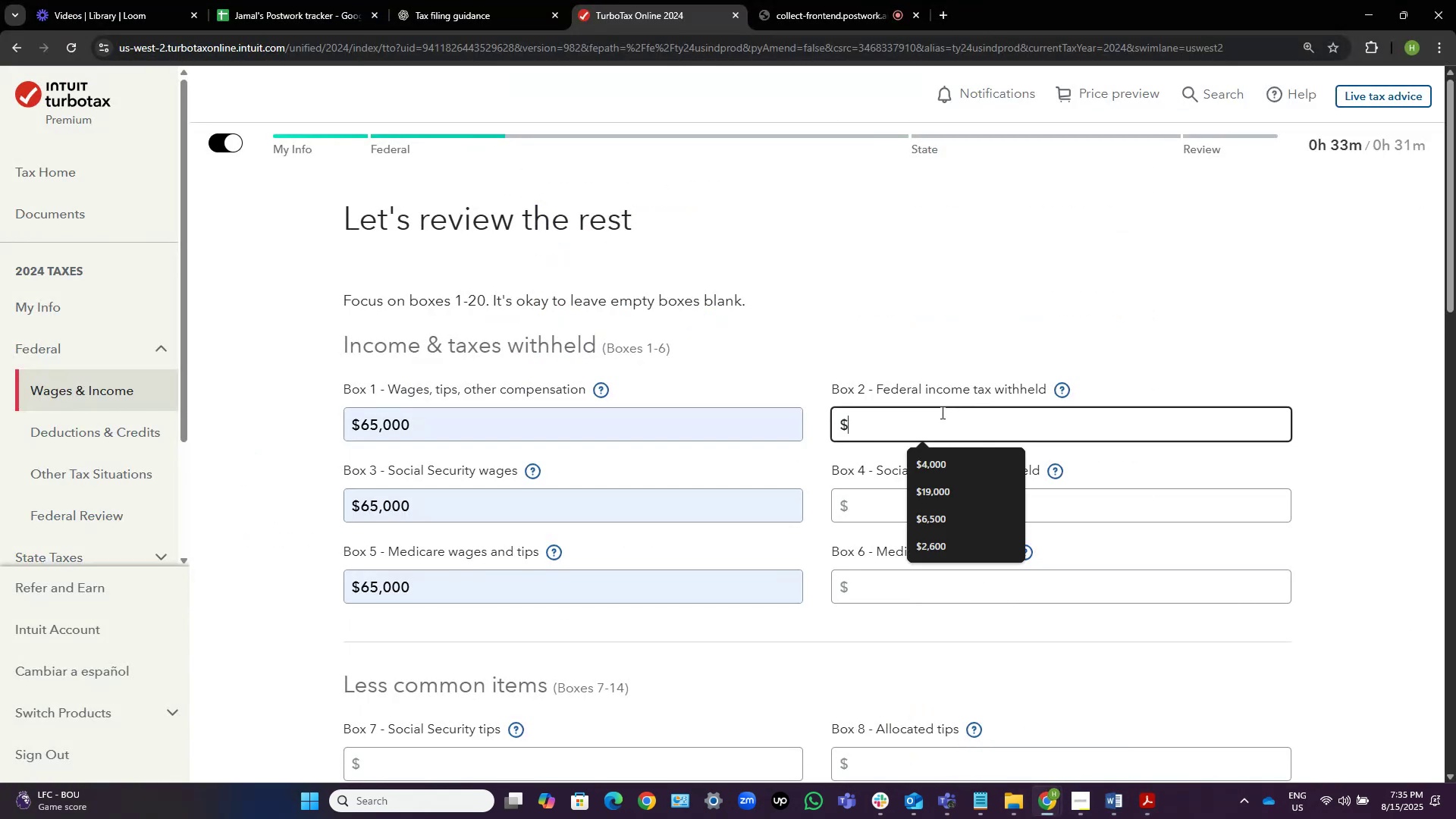 
key(Numpad4)
 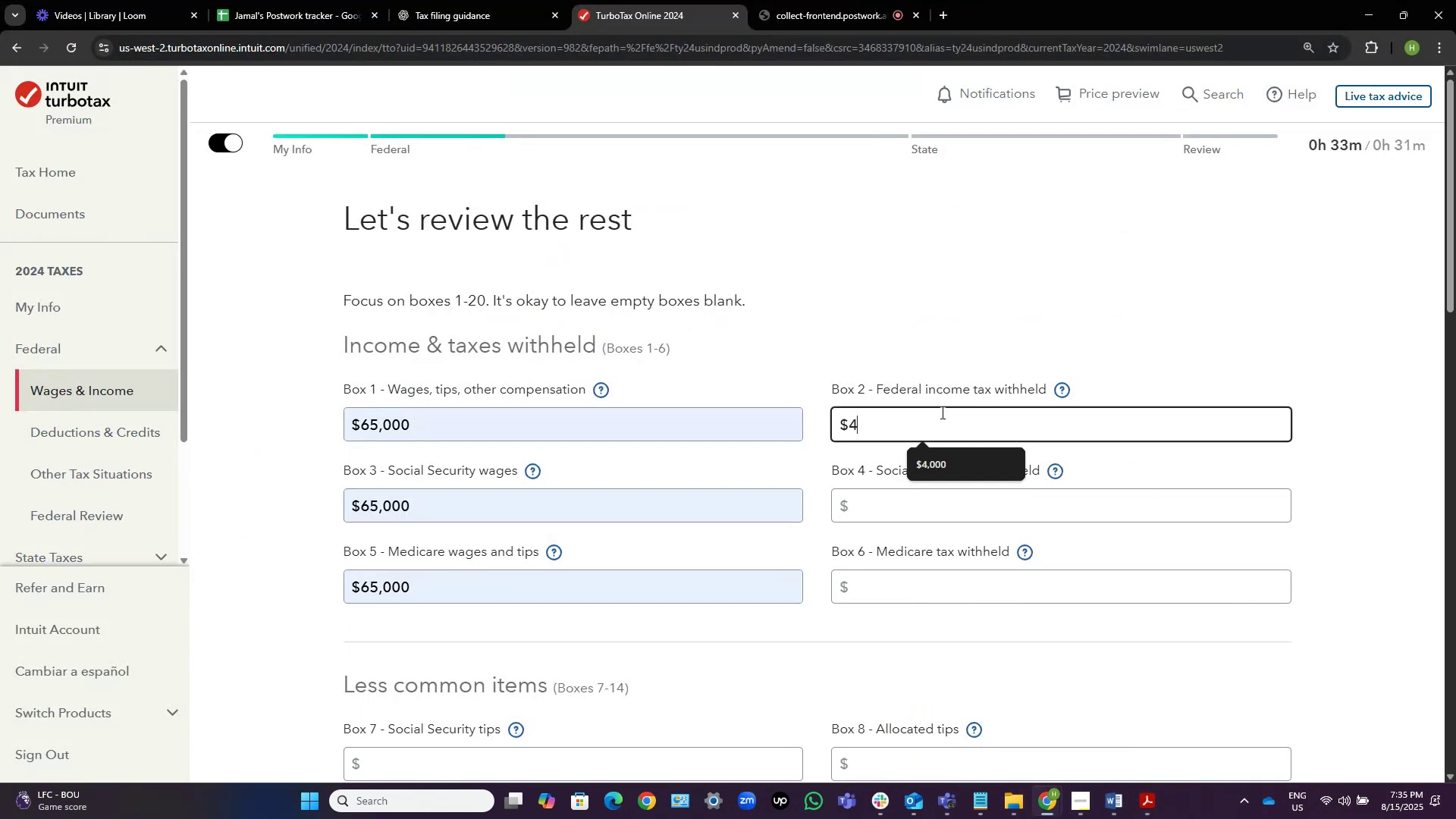 
key(Numpad0)
 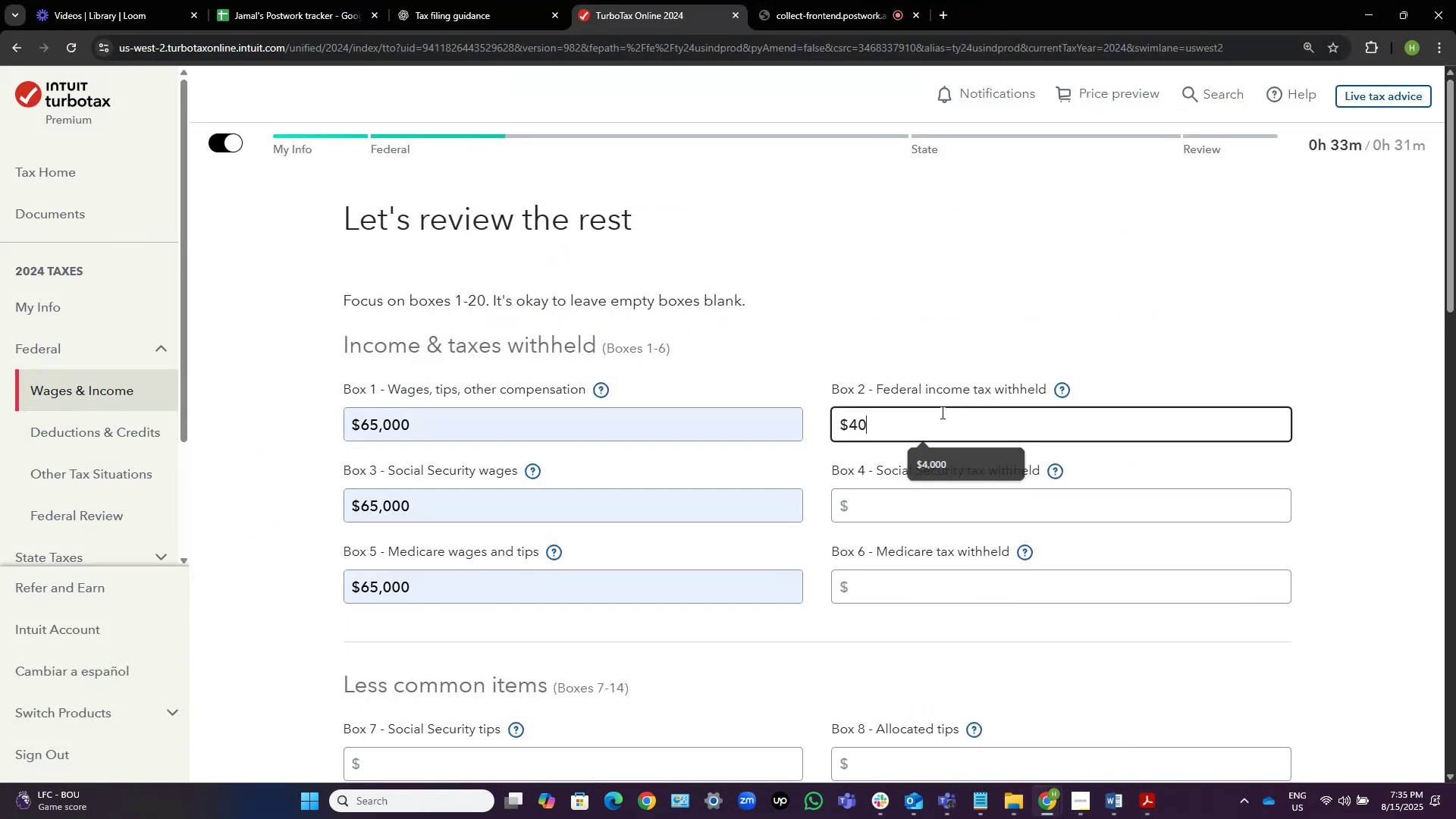 
key(Numpad0)
 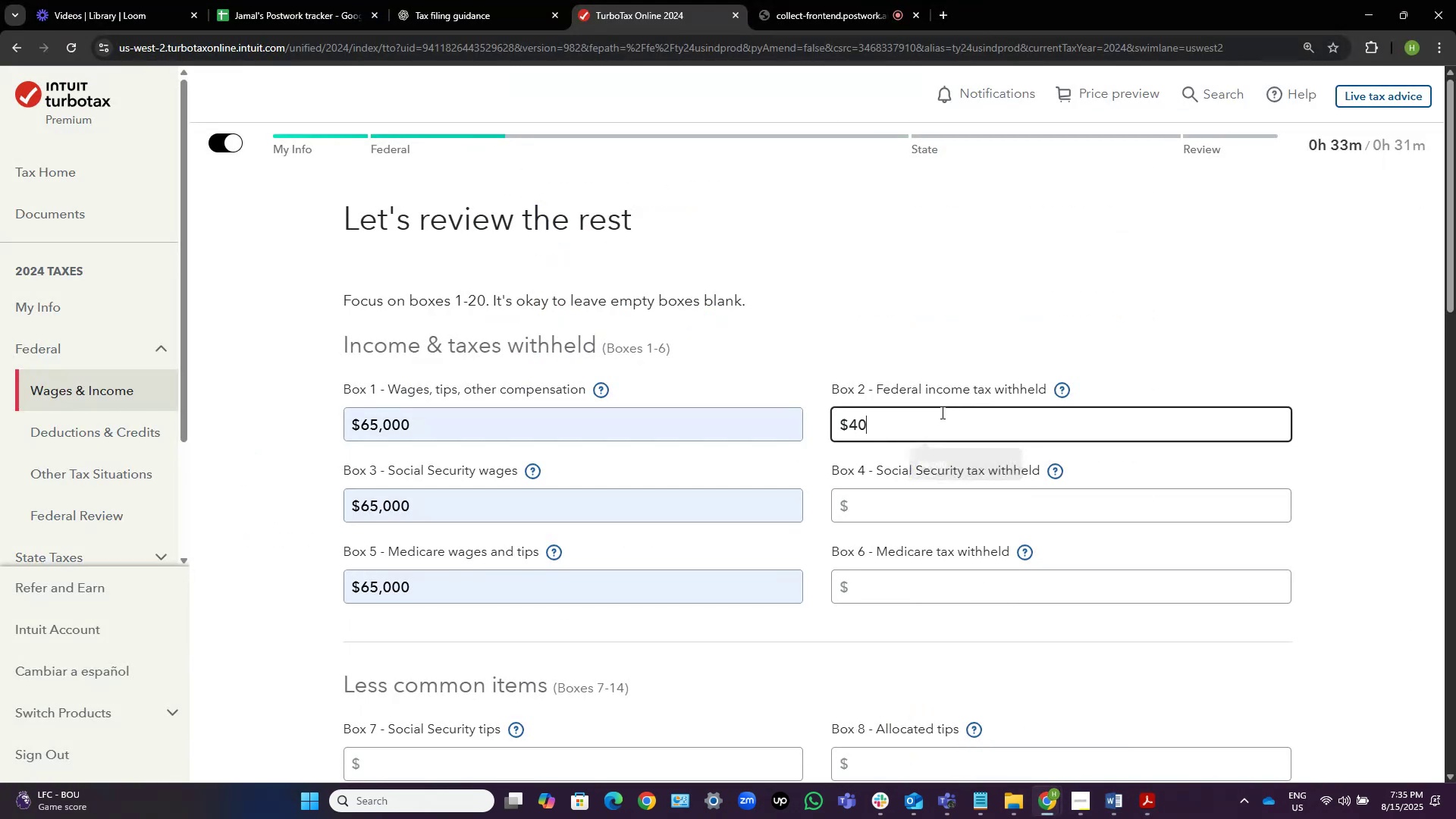 
key(Numpad0)
 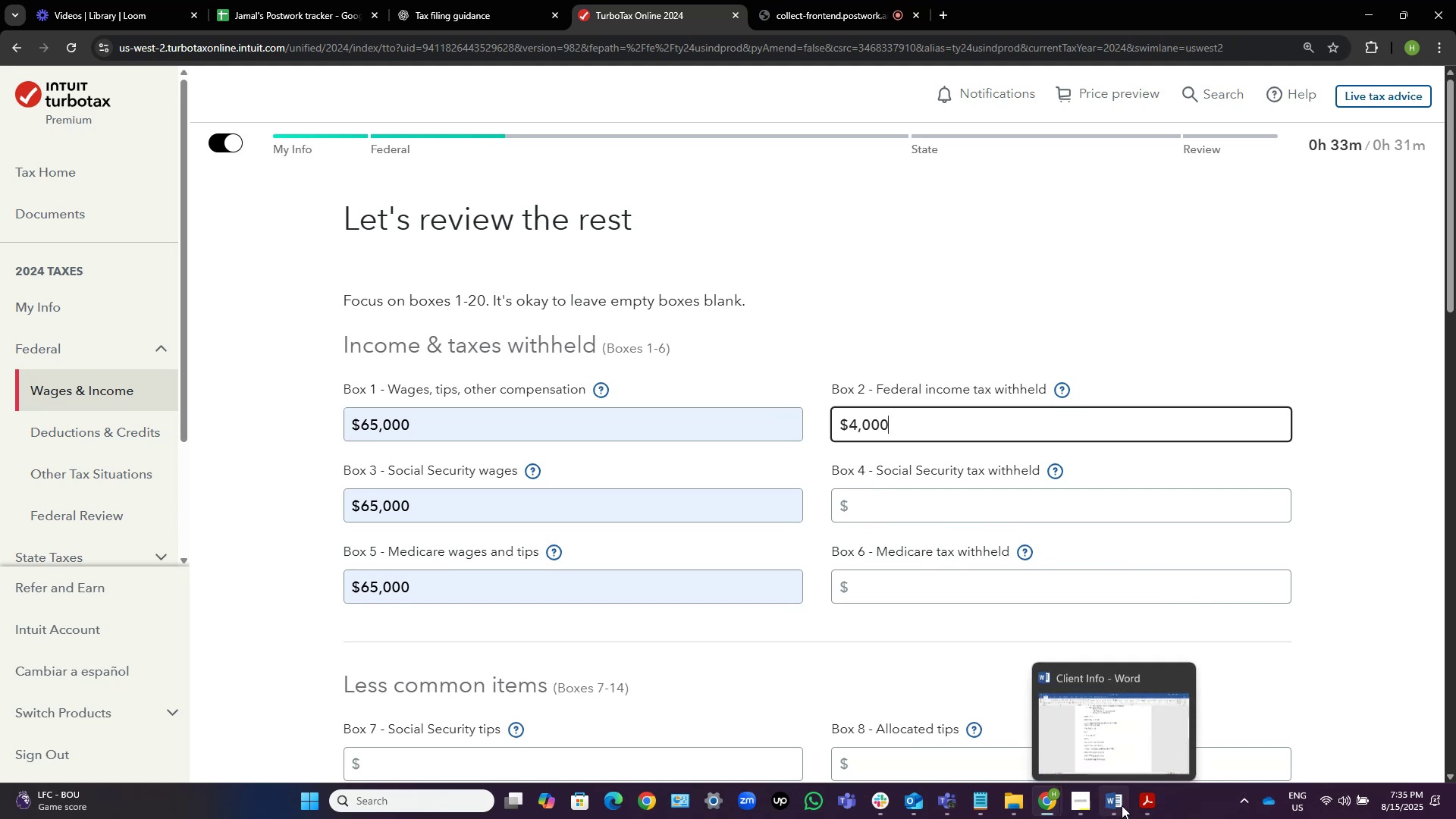 
left_click([1122, 805])
 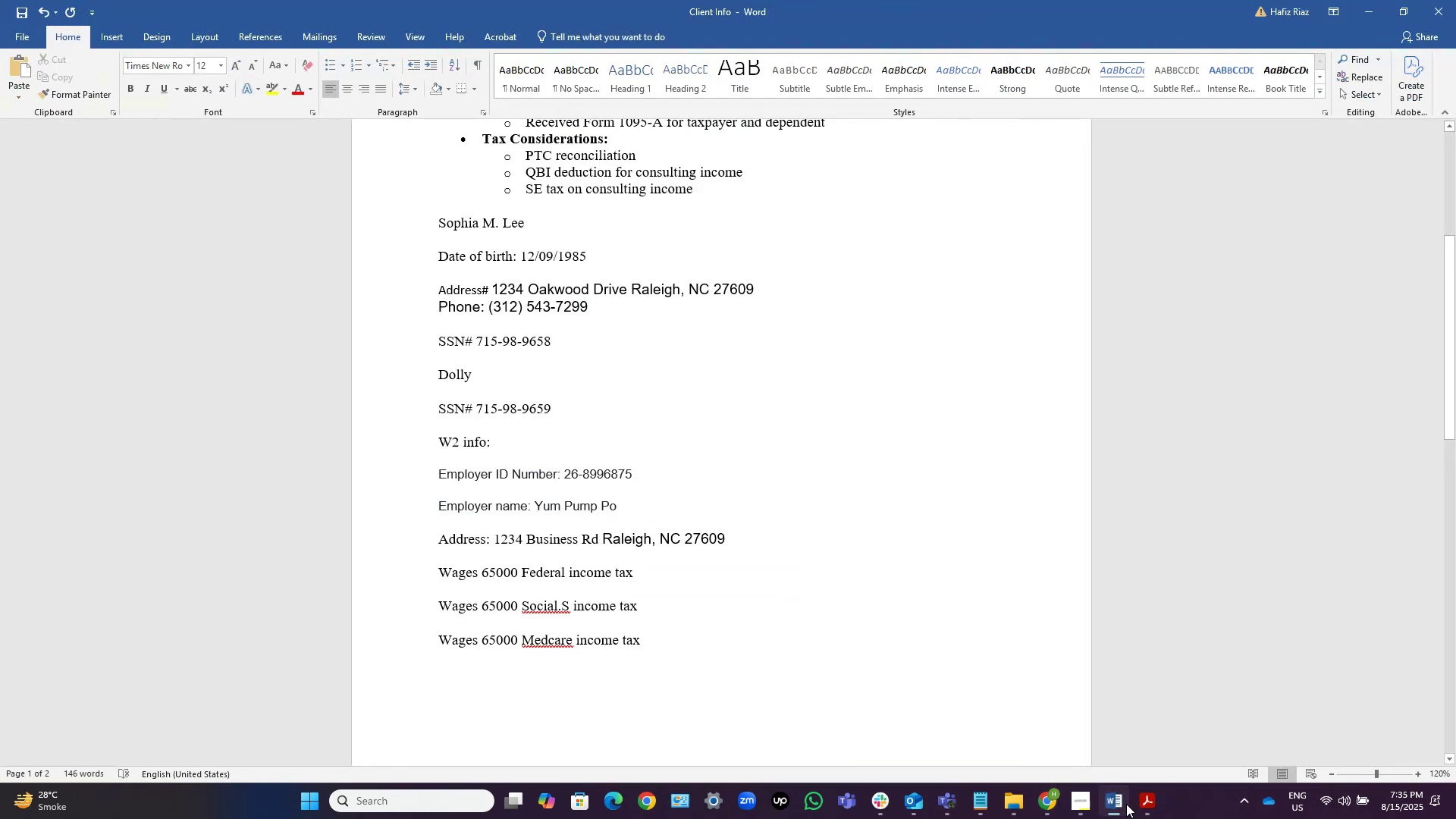 
left_click([1144, 805])
 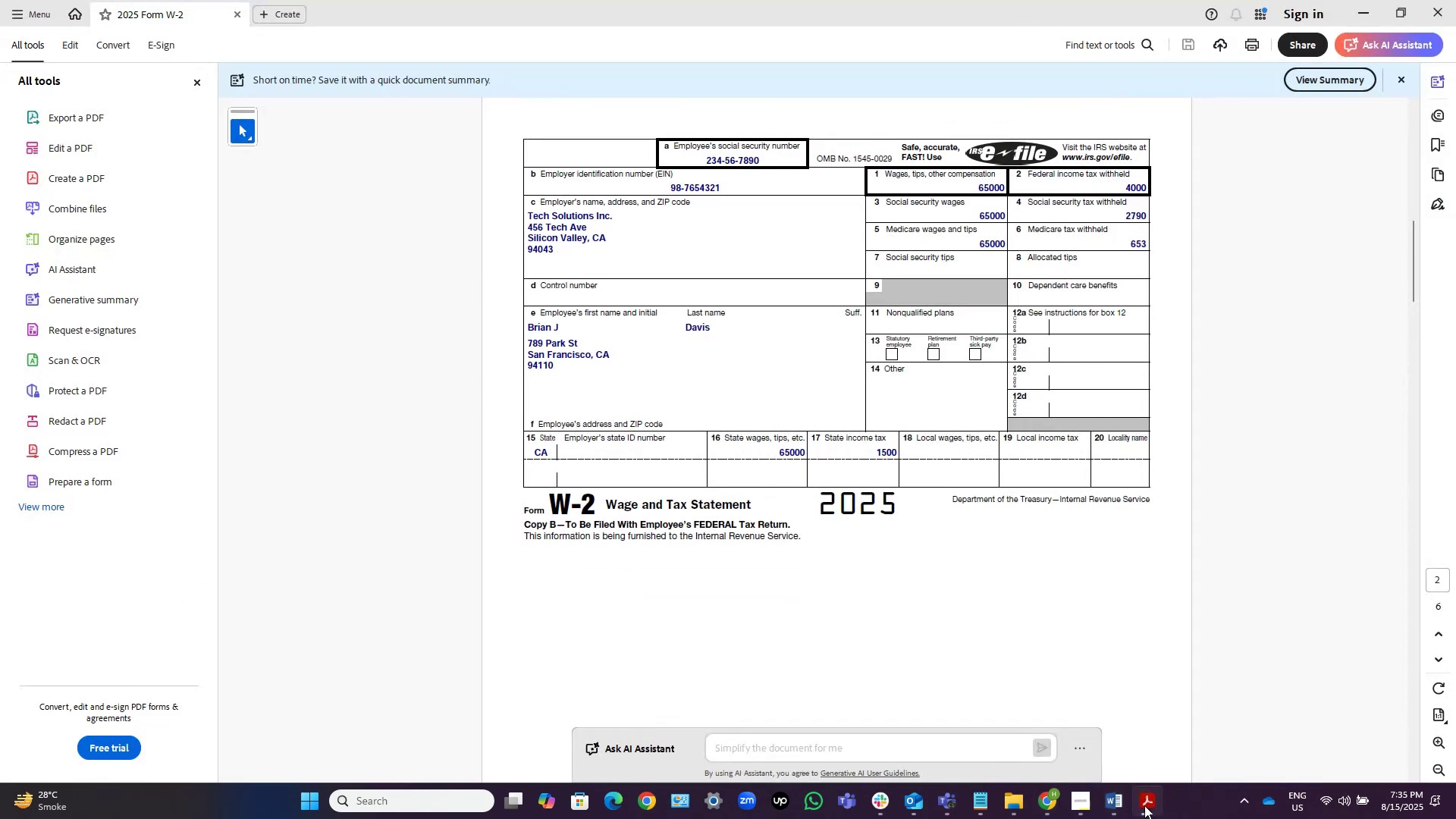 
left_click([1144, 805])
 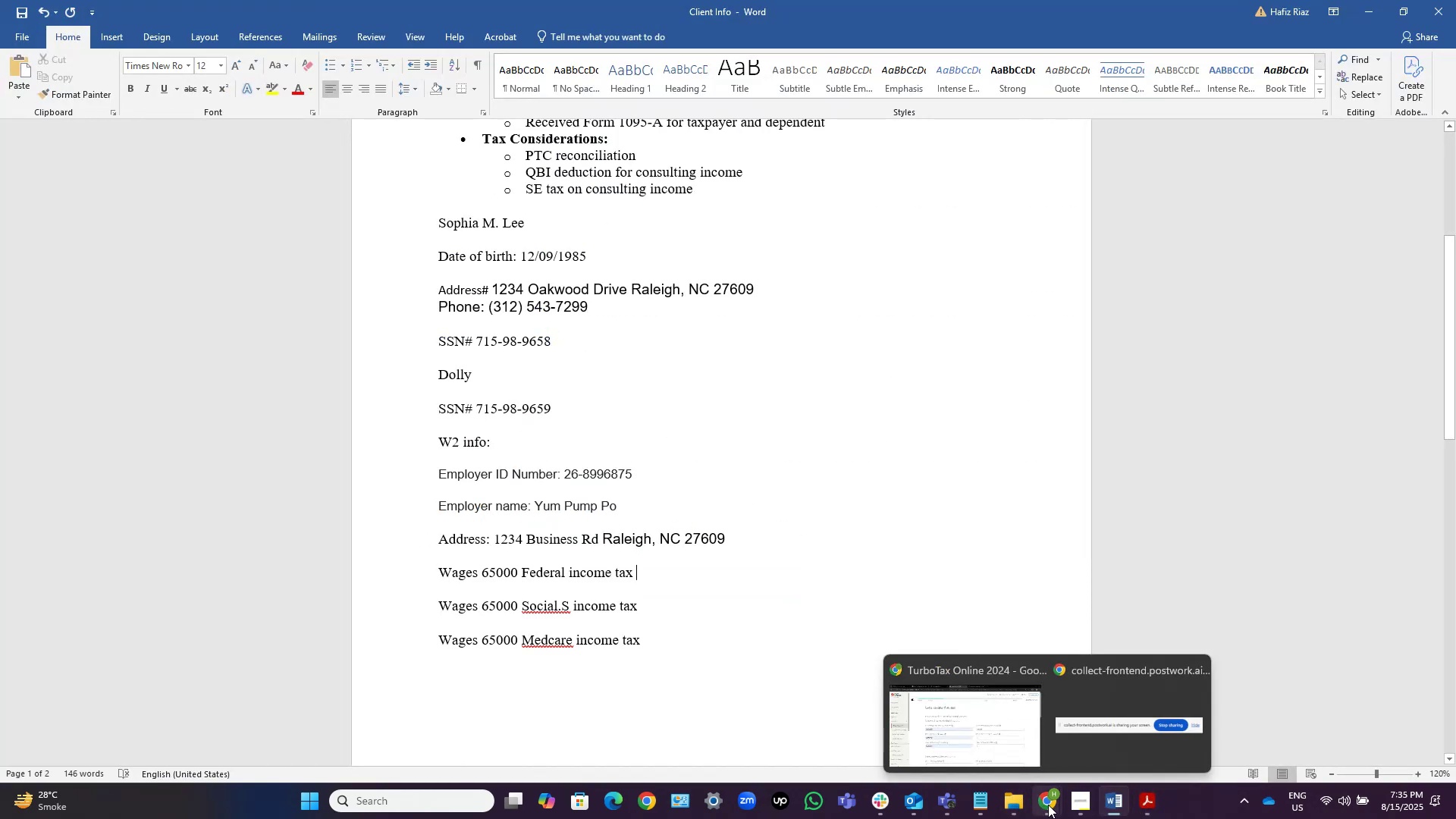 
left_click([995, 754])
 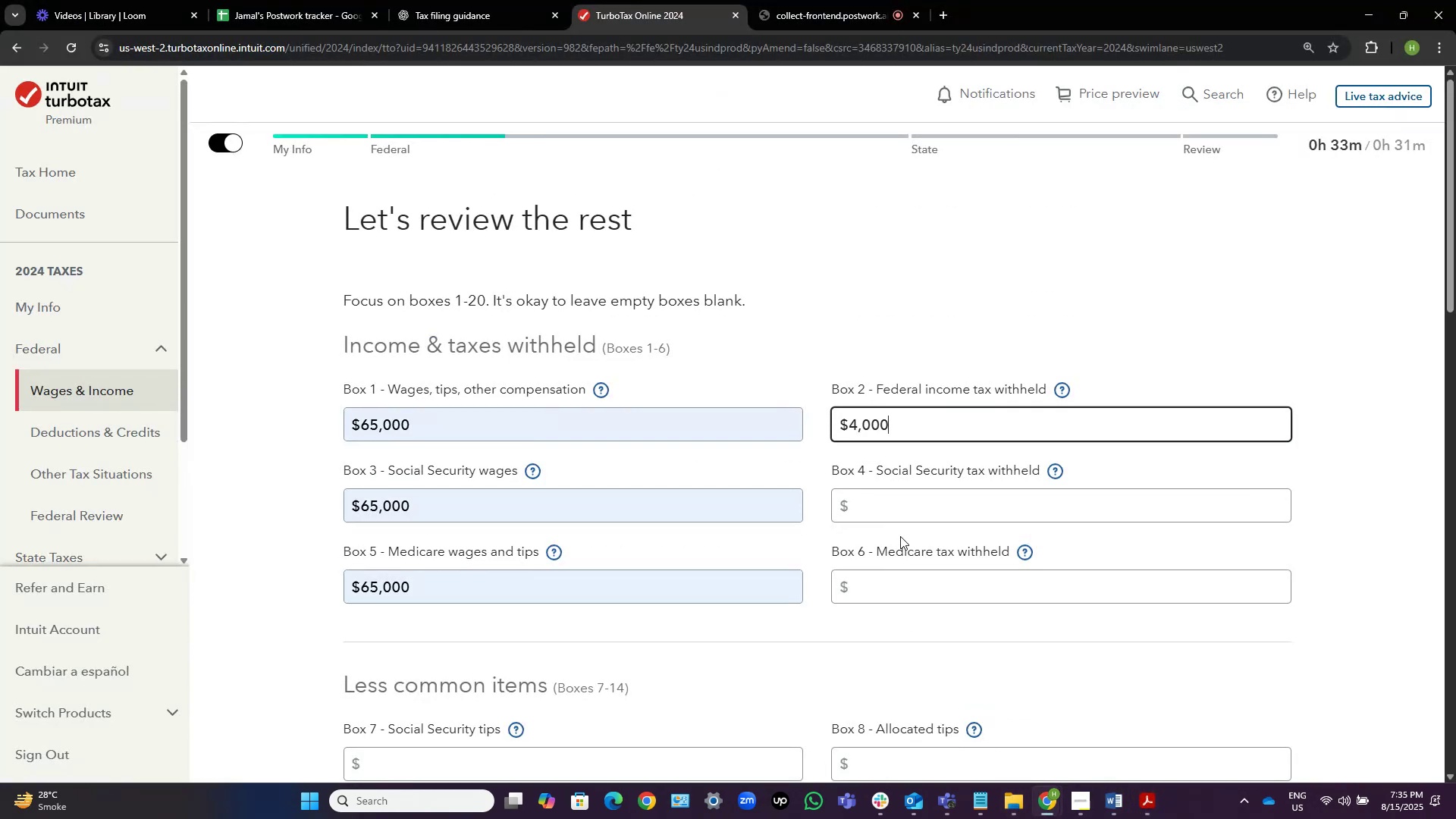 
left_click([916, 518])
 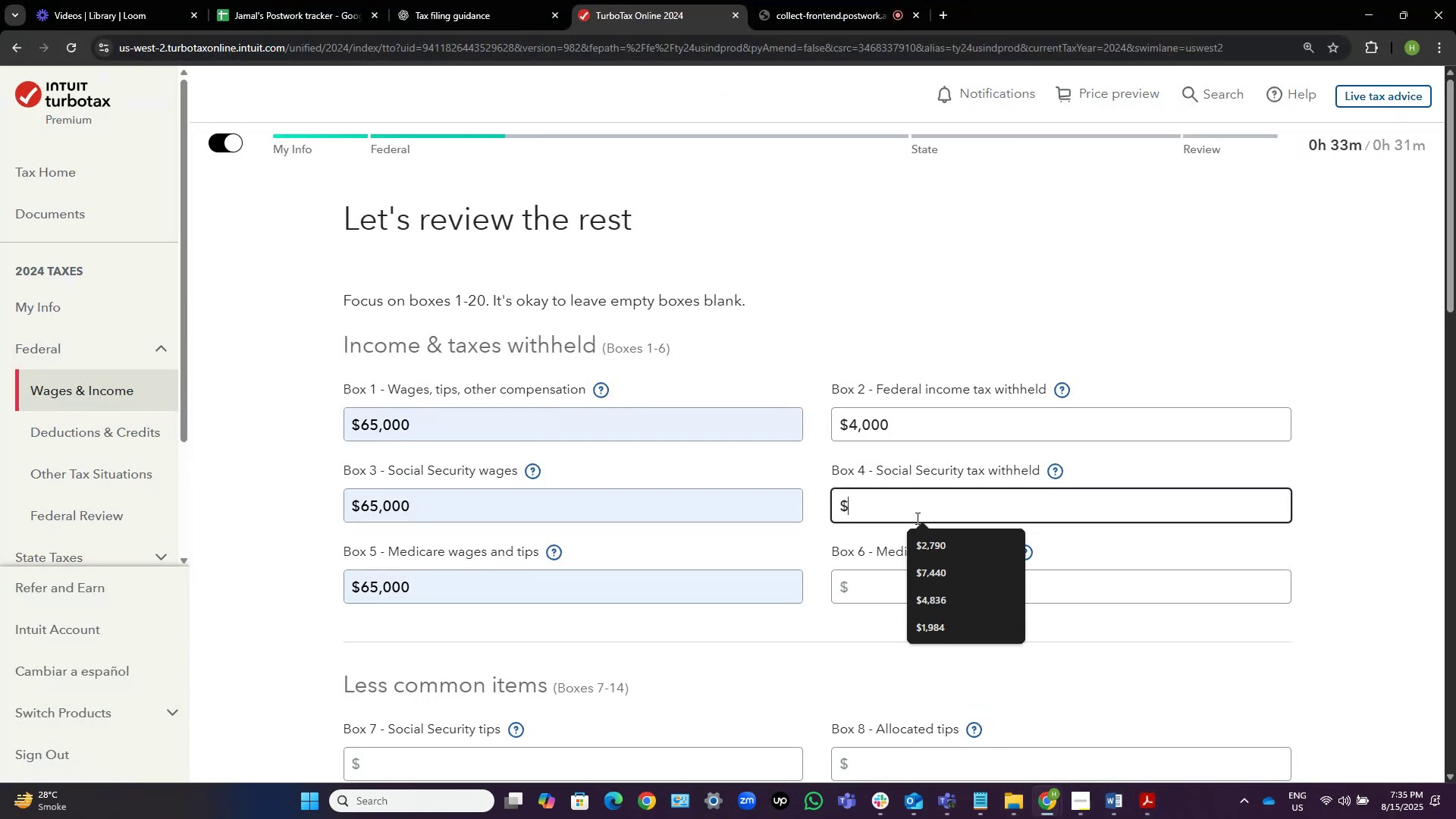 
key(Numpad2)
 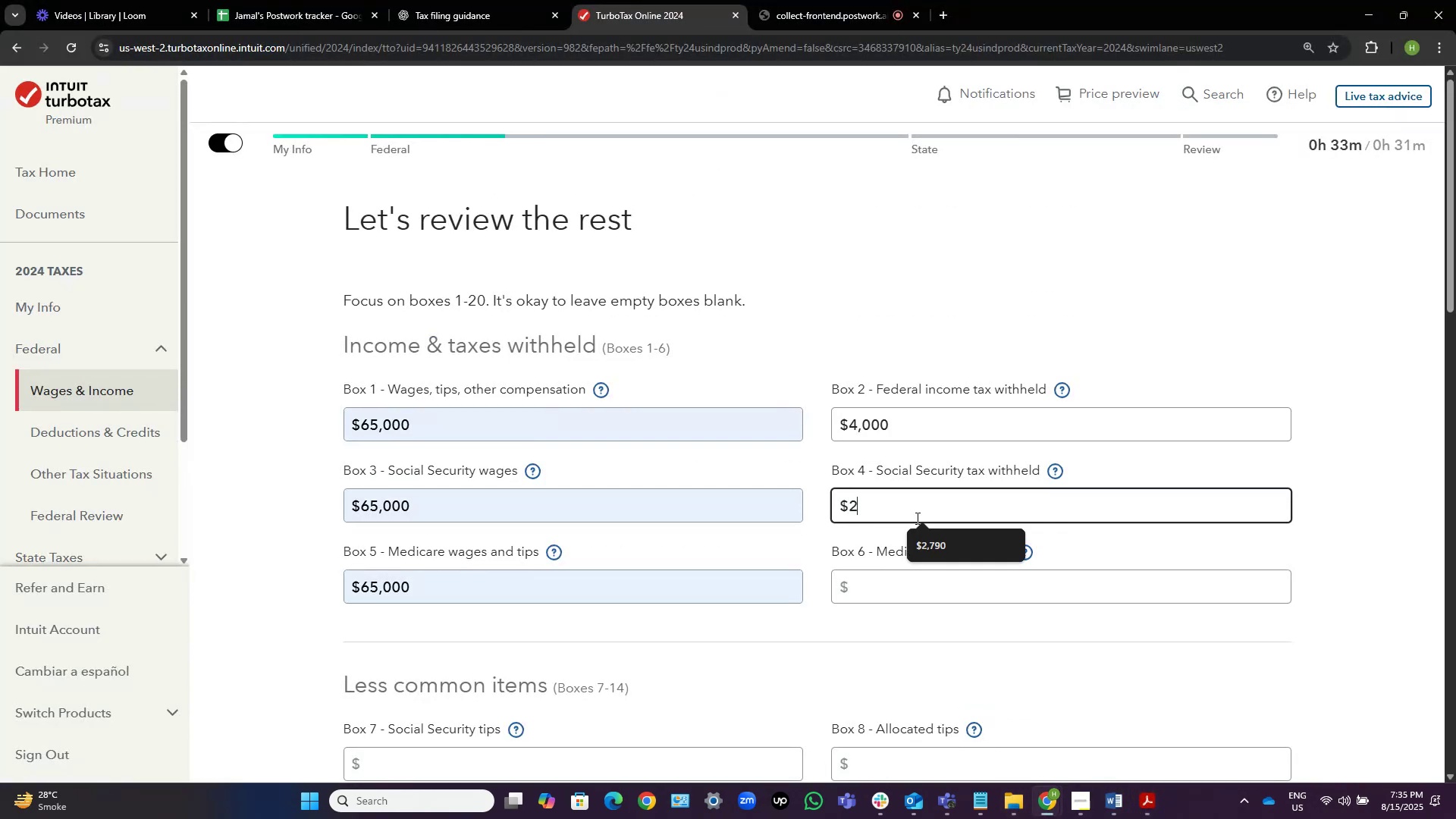 
key(Numpad7)
 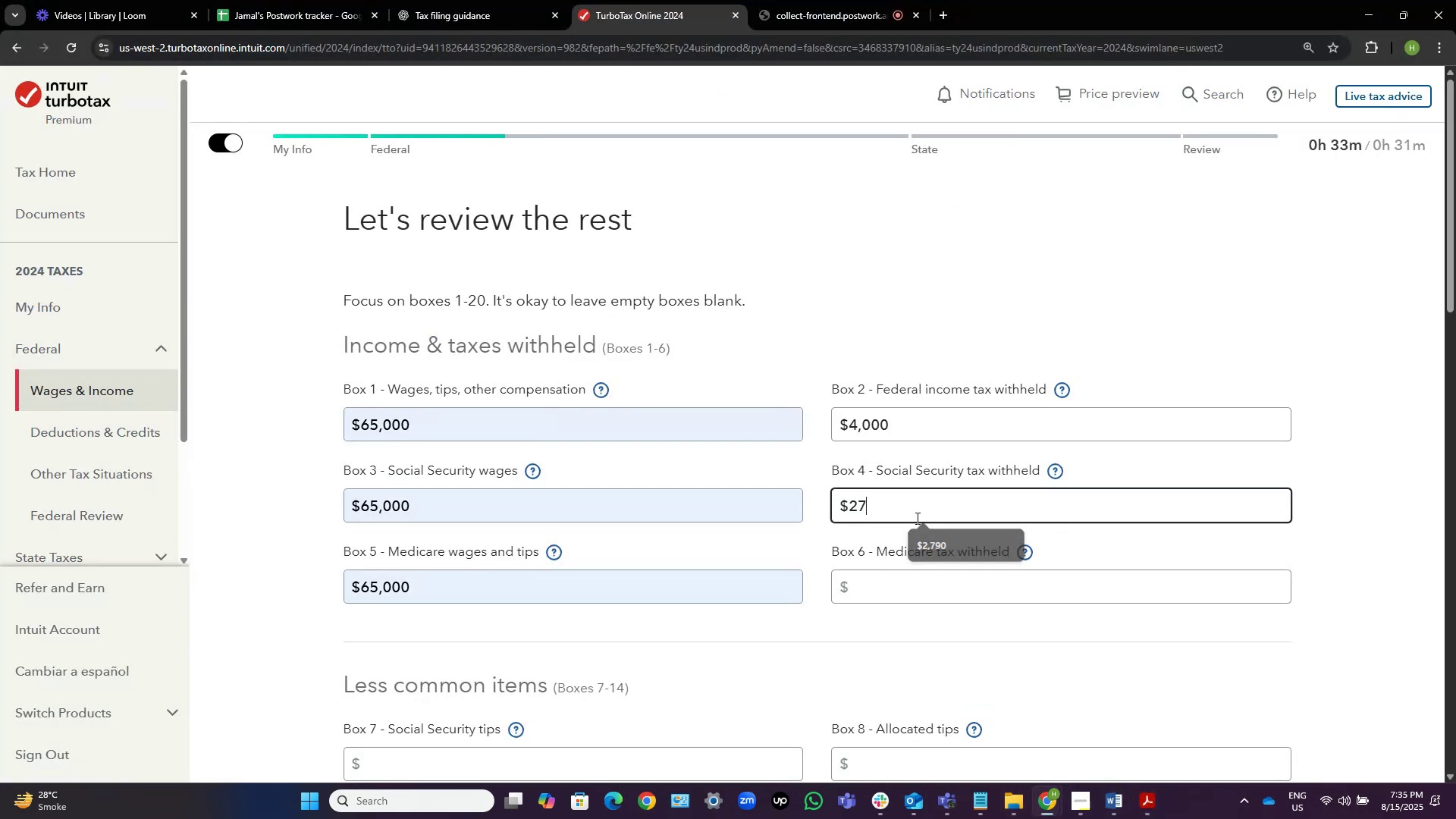 
key(Numpad9)
 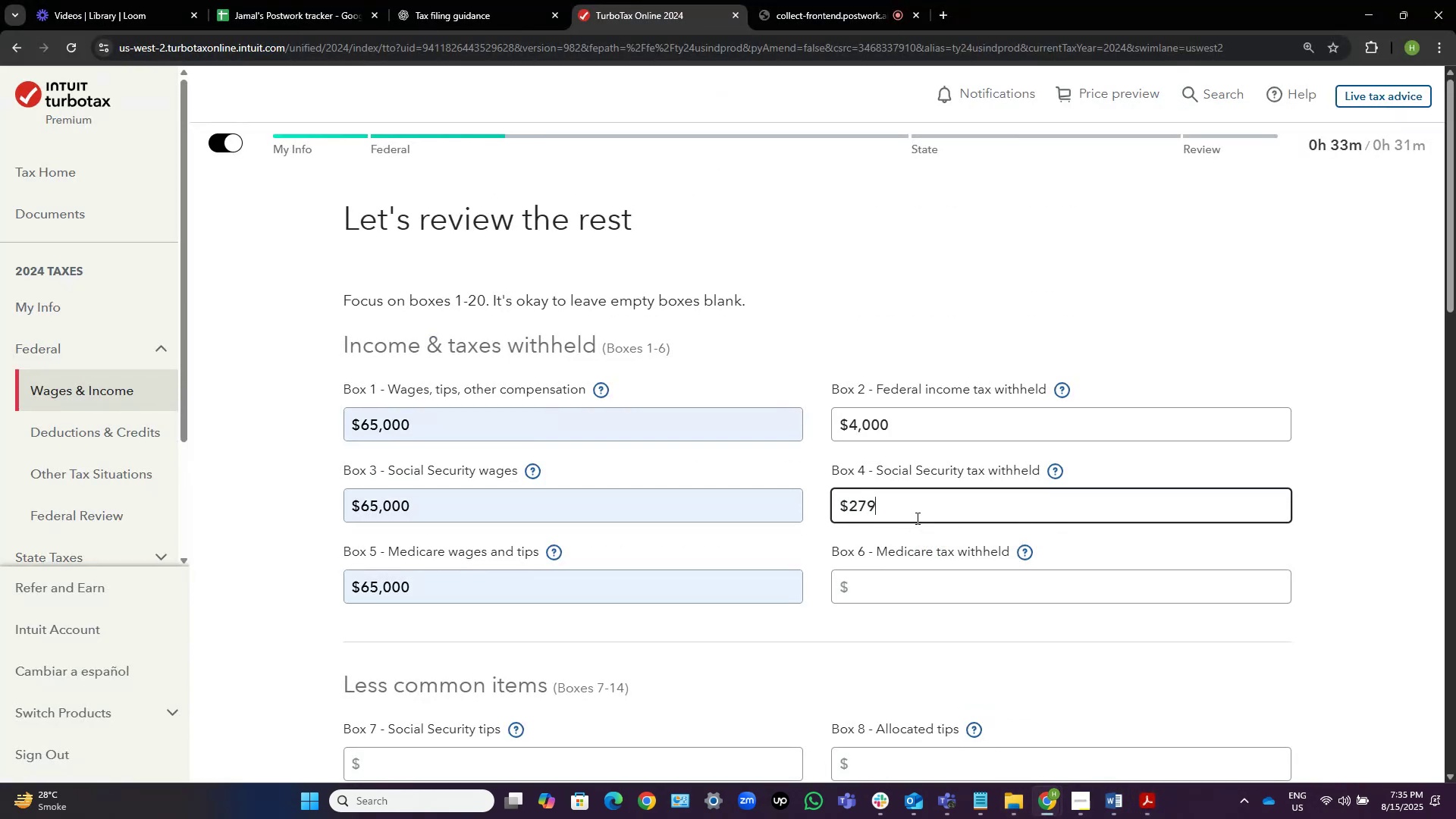 
key(Numpad0)
 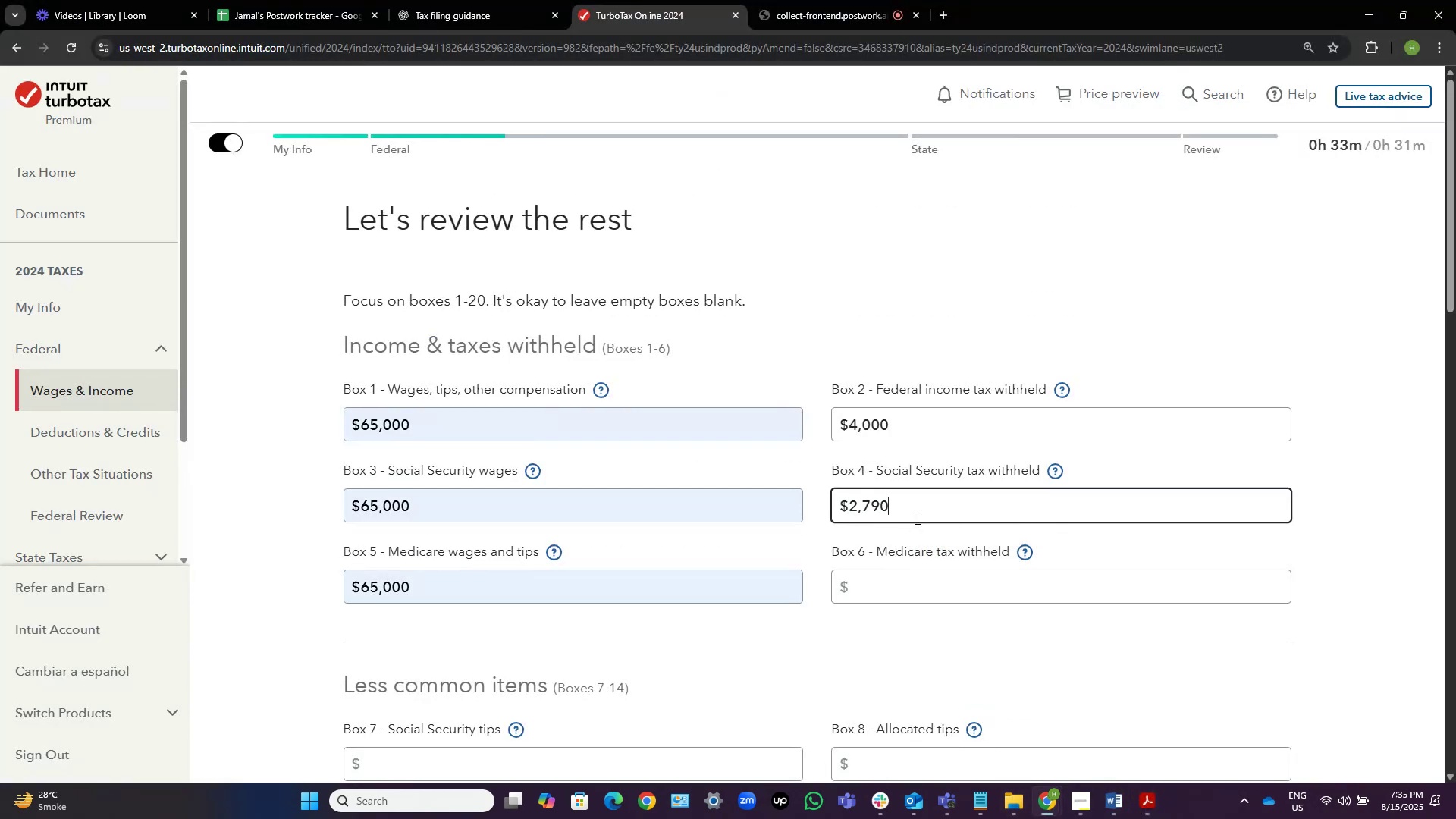 
key(Alt+Tab)
 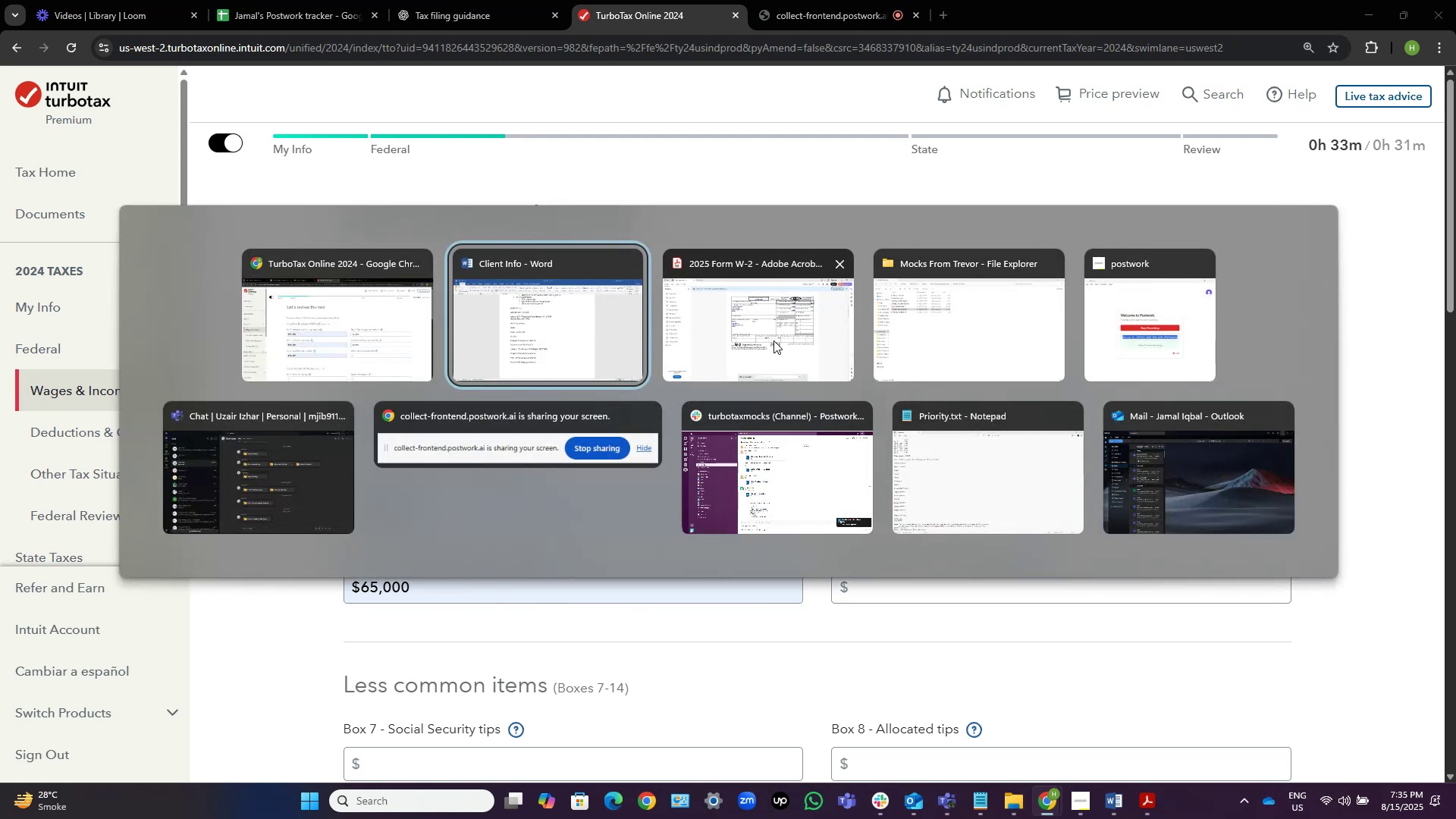 
left_click([774, 340])
 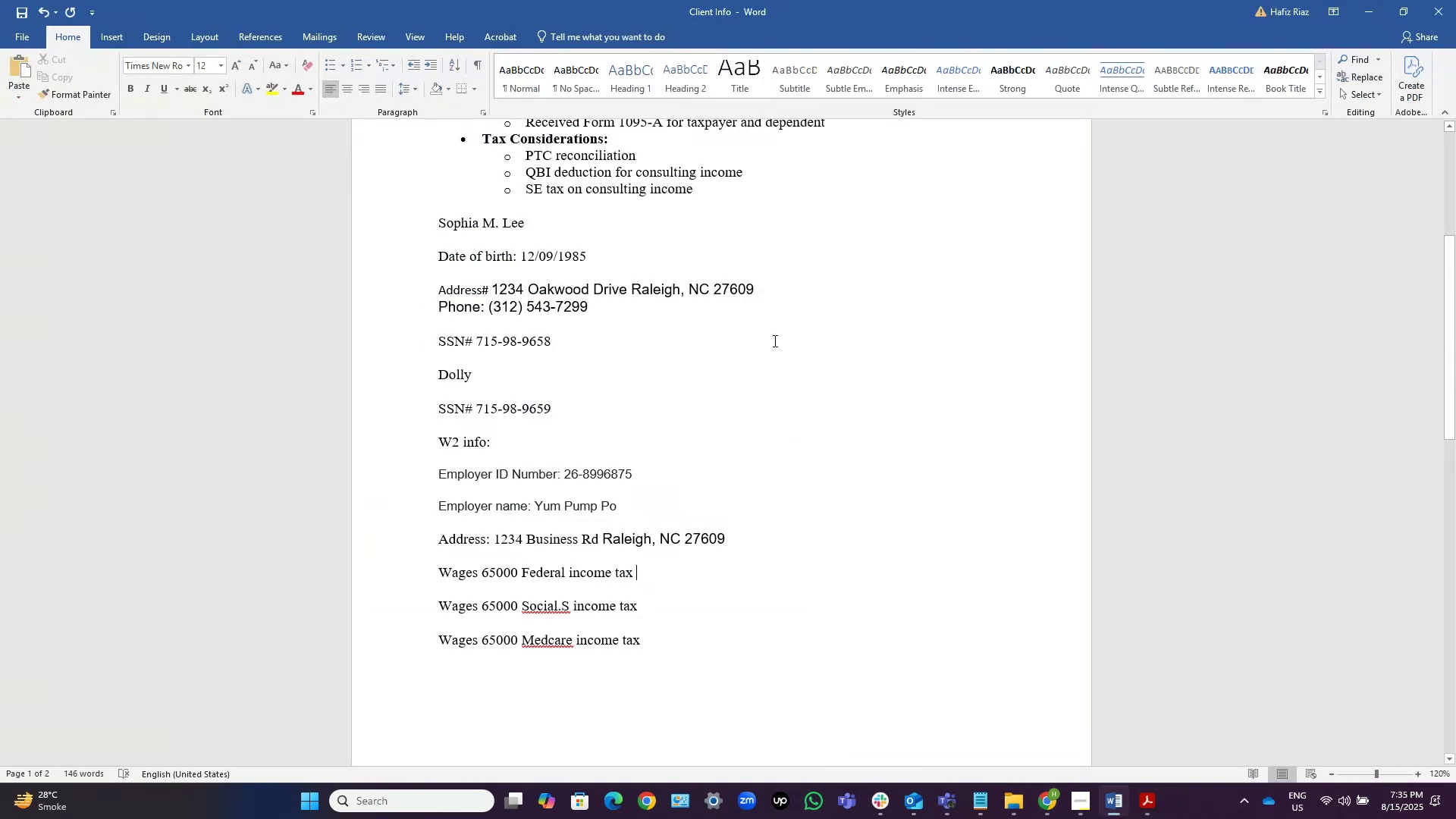 
key(Alt+Tab)
 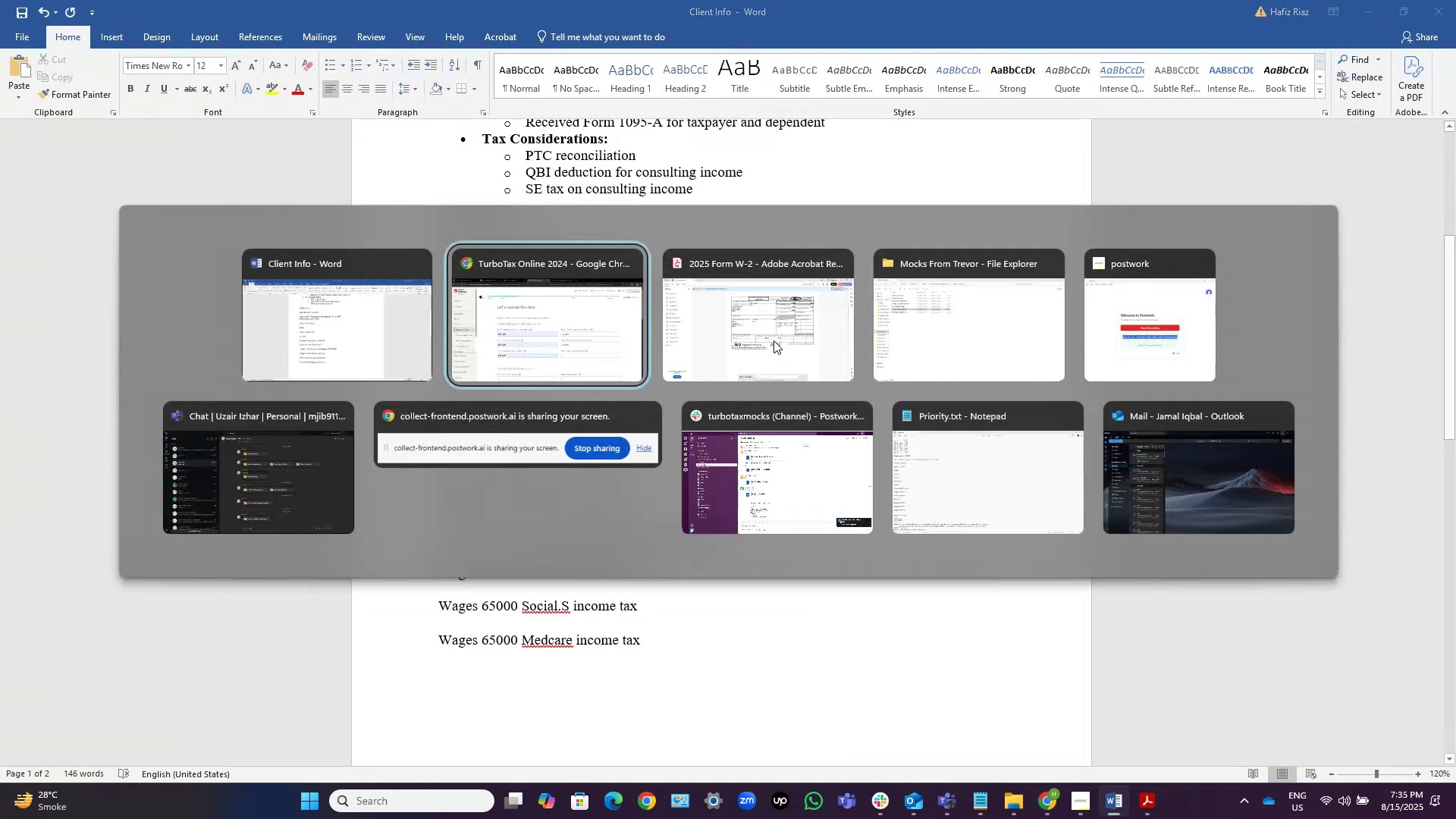 
key(Alt+Tab)
 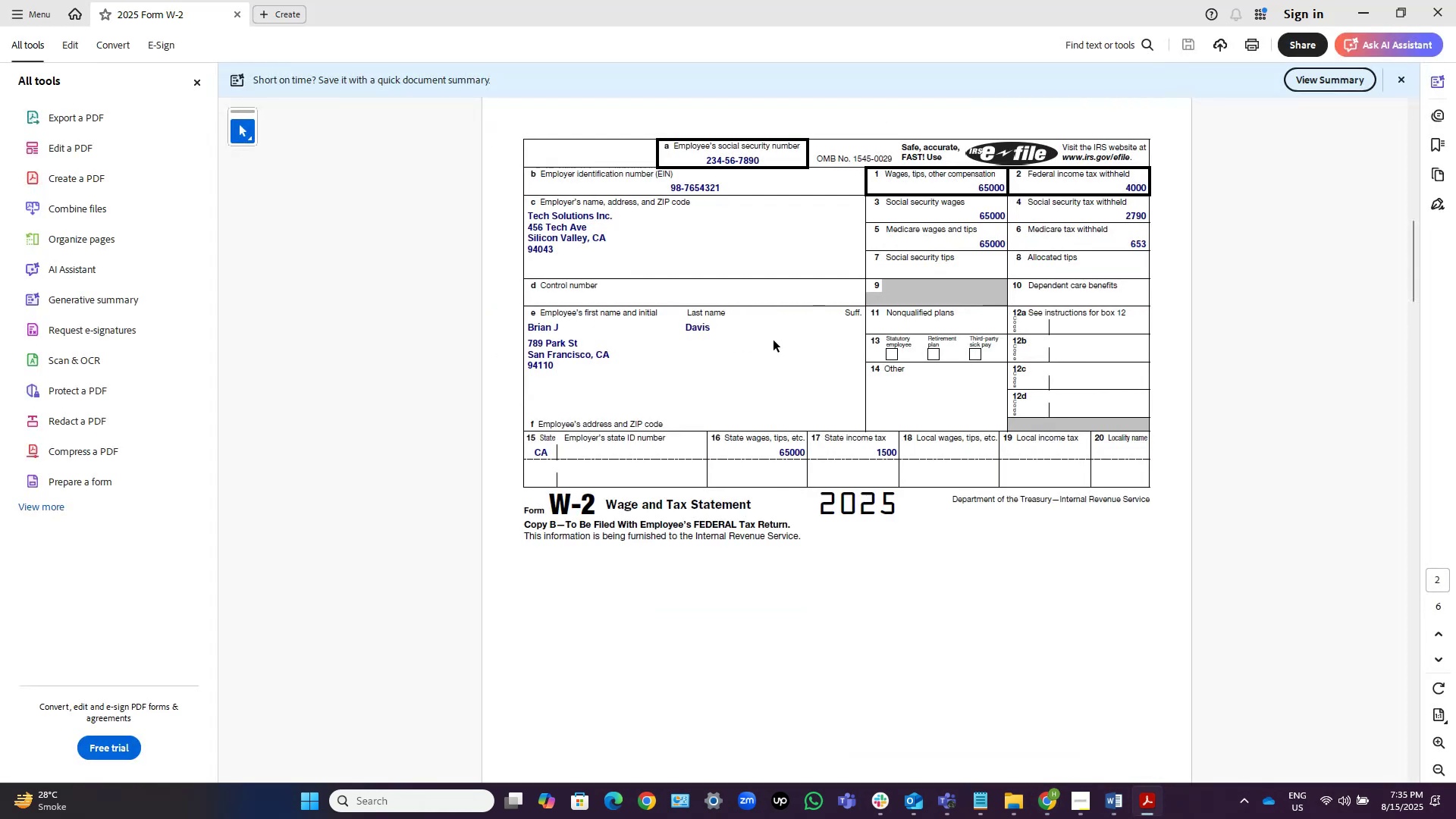 
key(Alt+Tab)
 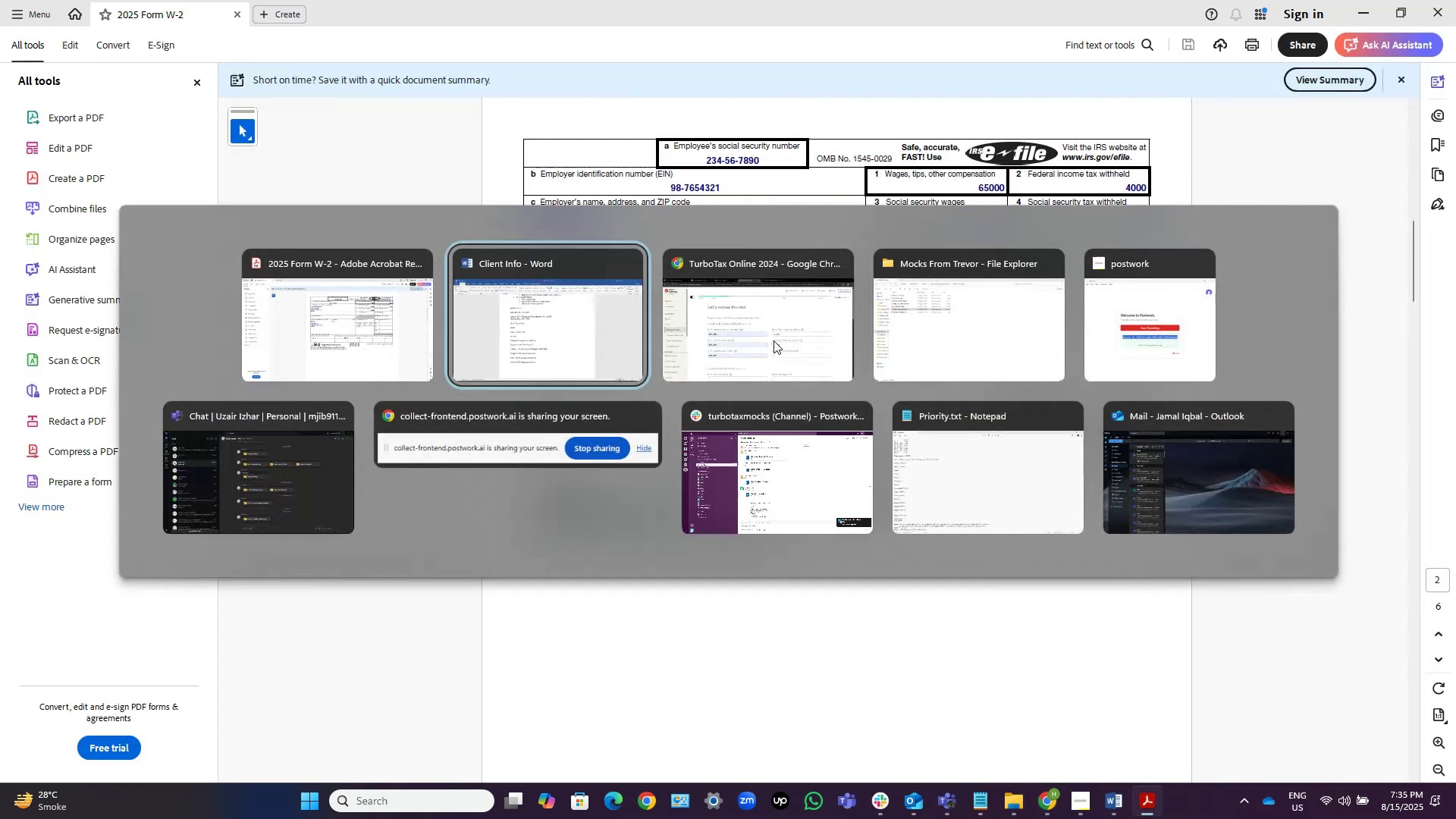 
key(Alt+Tab)
 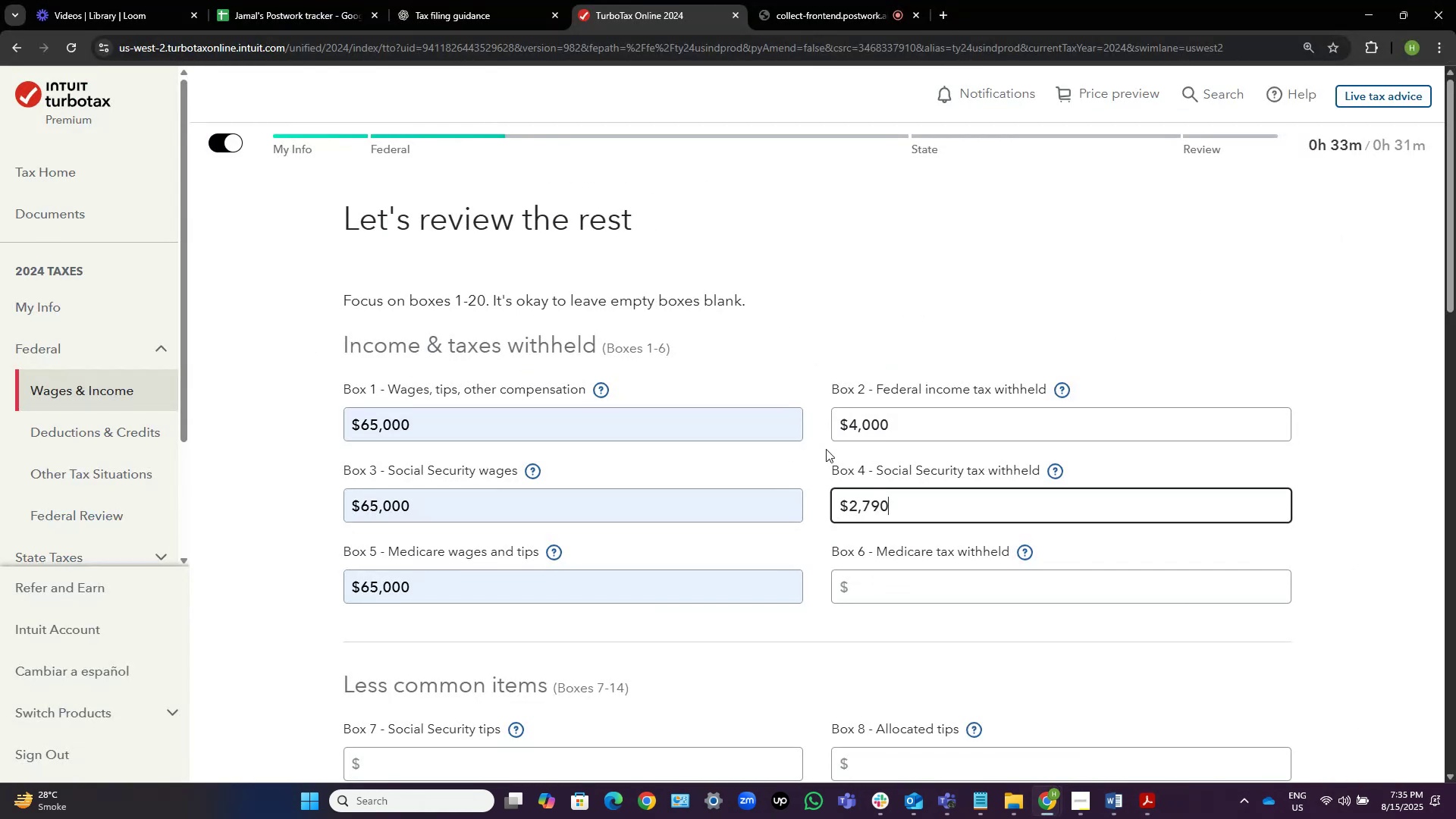 
left_click([962, 593])
 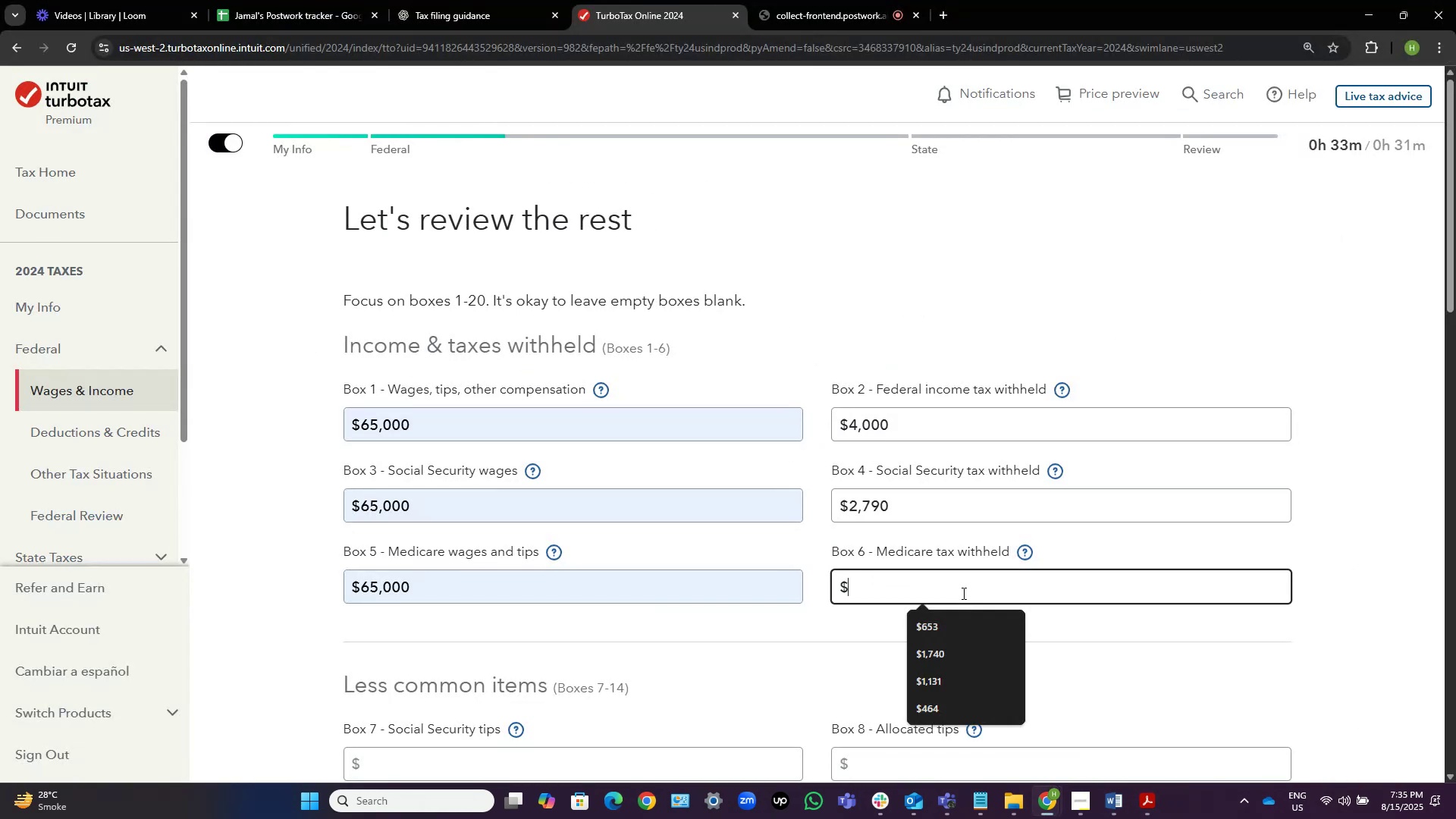 
key(Numpad6)
 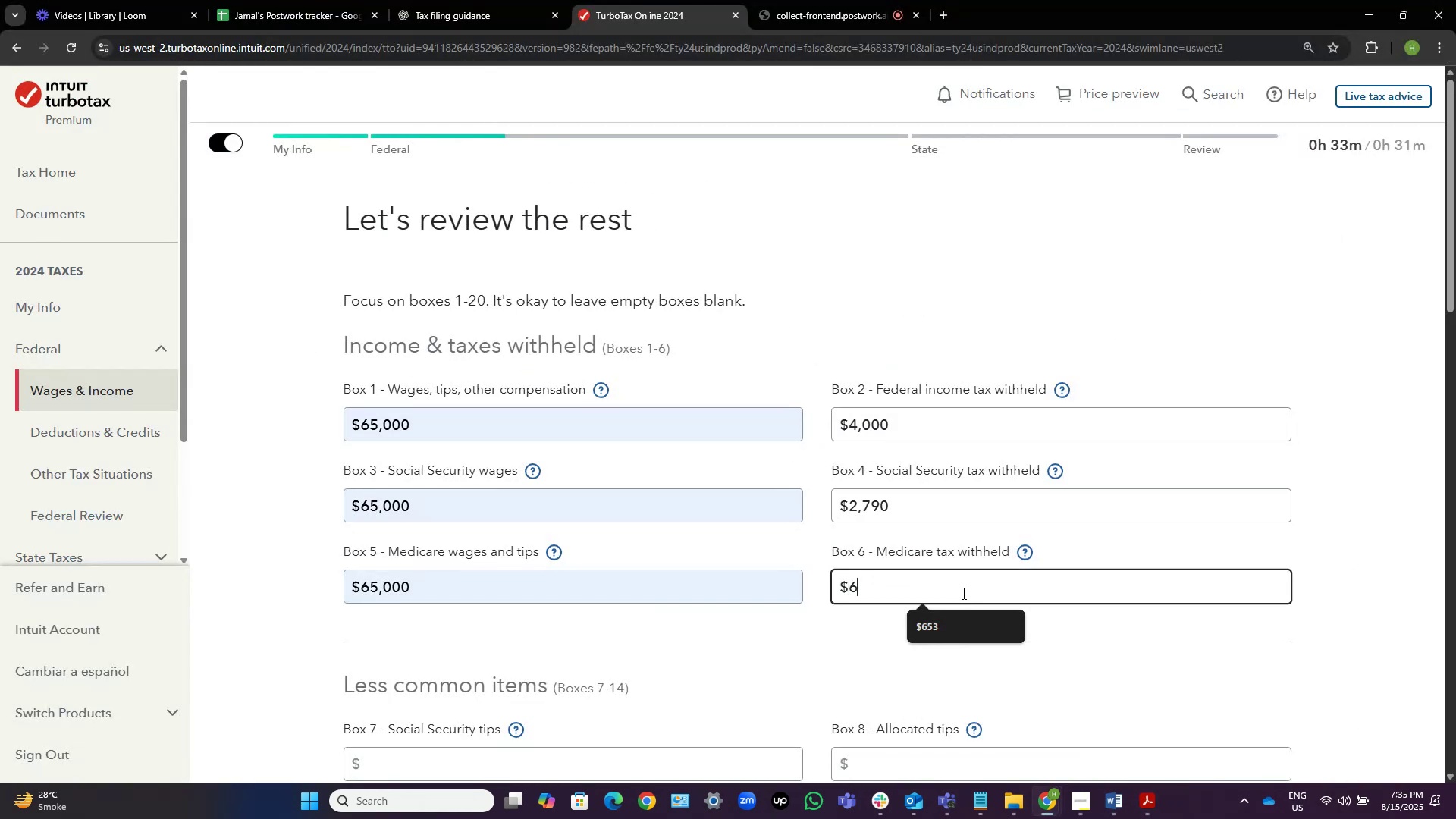 
key(Numpad5)
 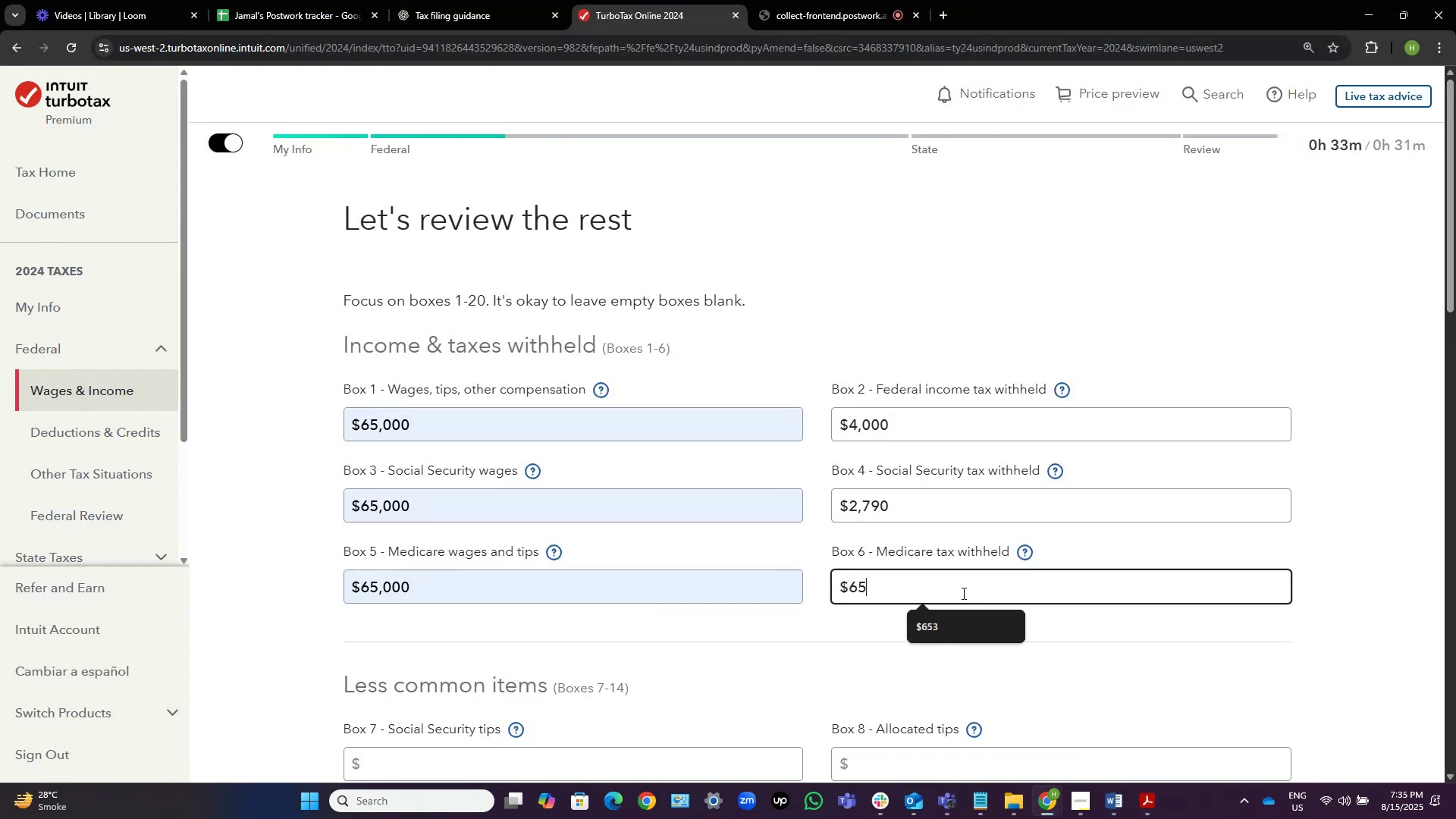 
key(Numpad3)
 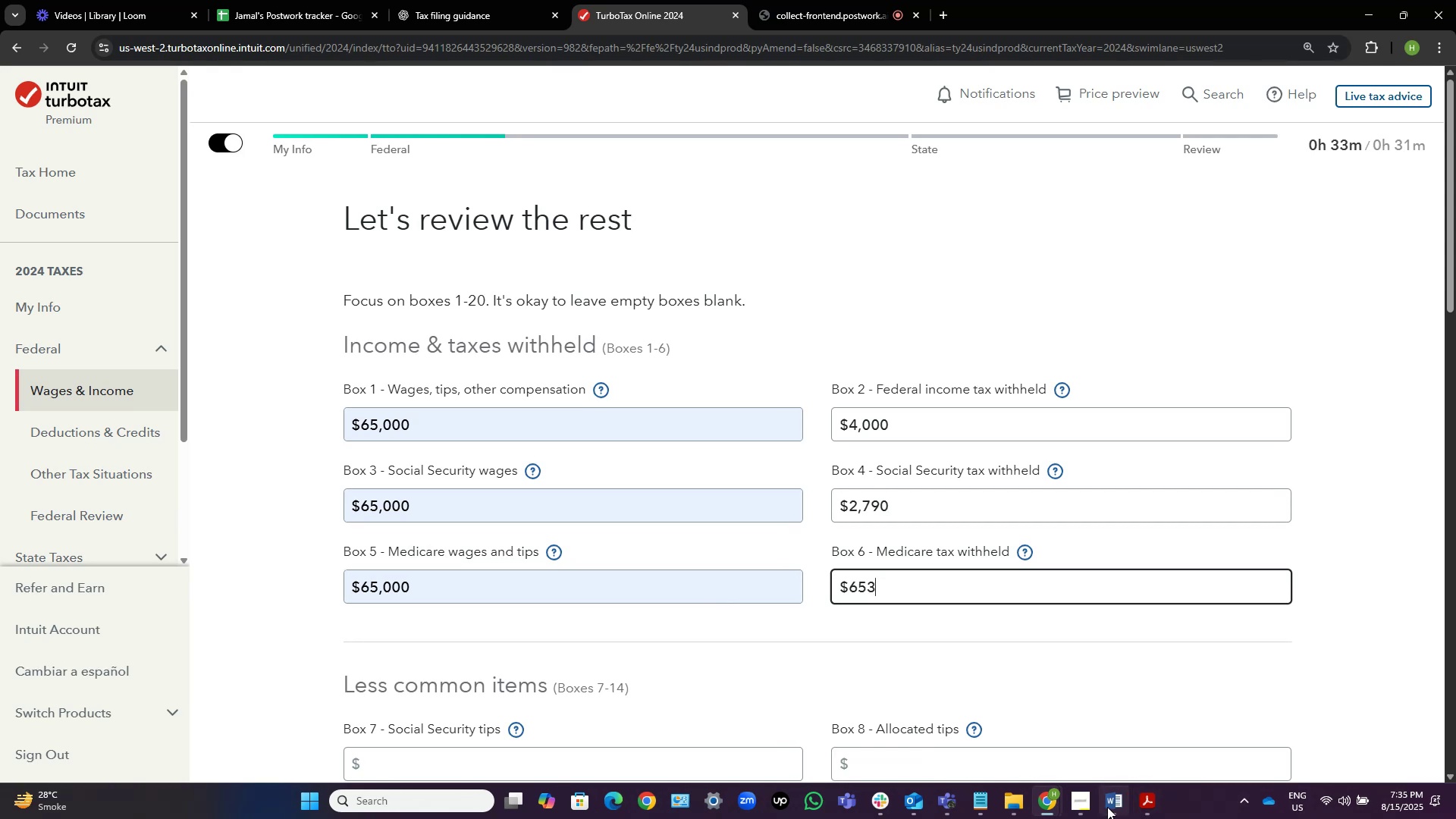 
left_click([1107, 807])
 